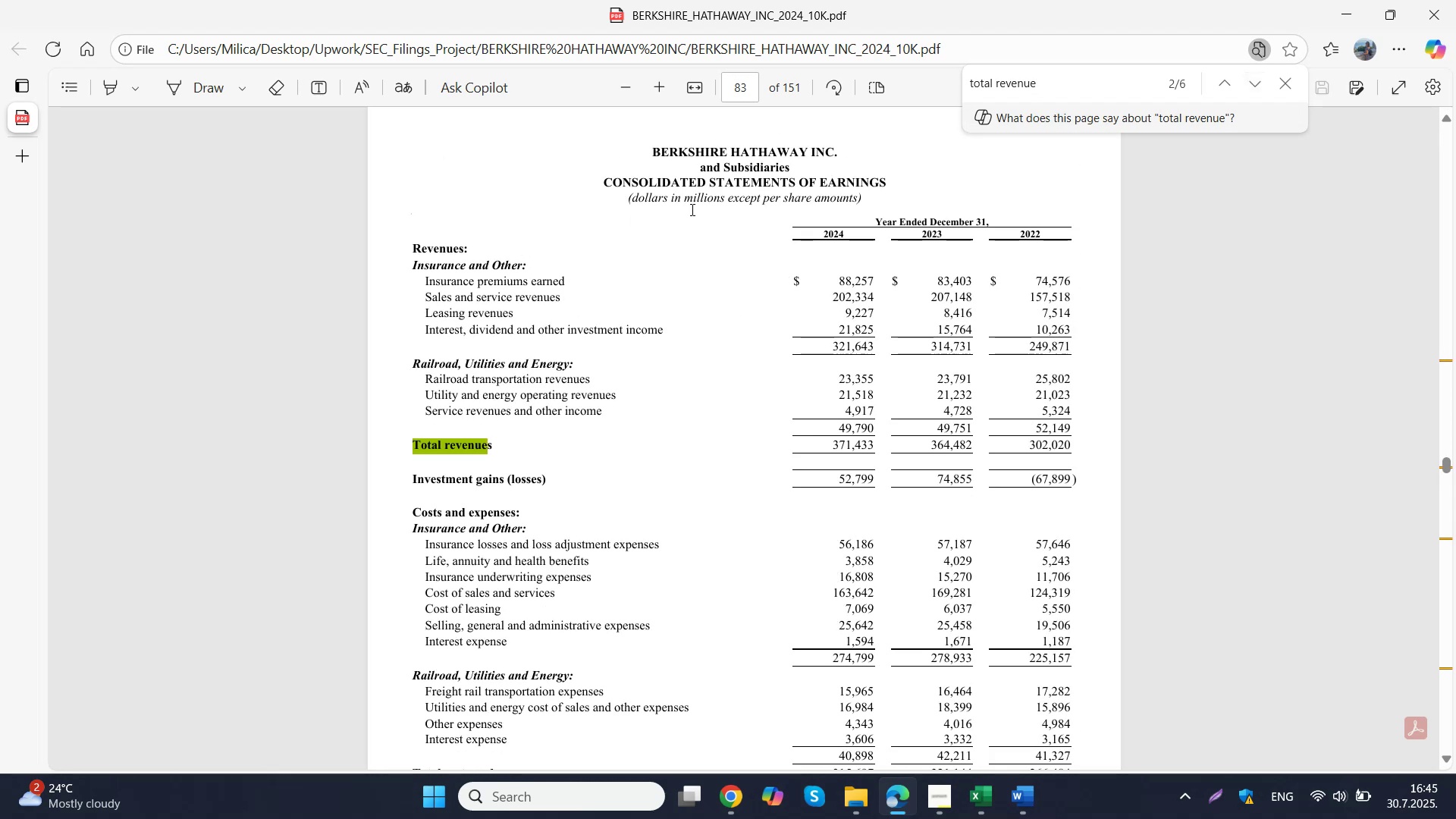 
left_click([666, 655])
 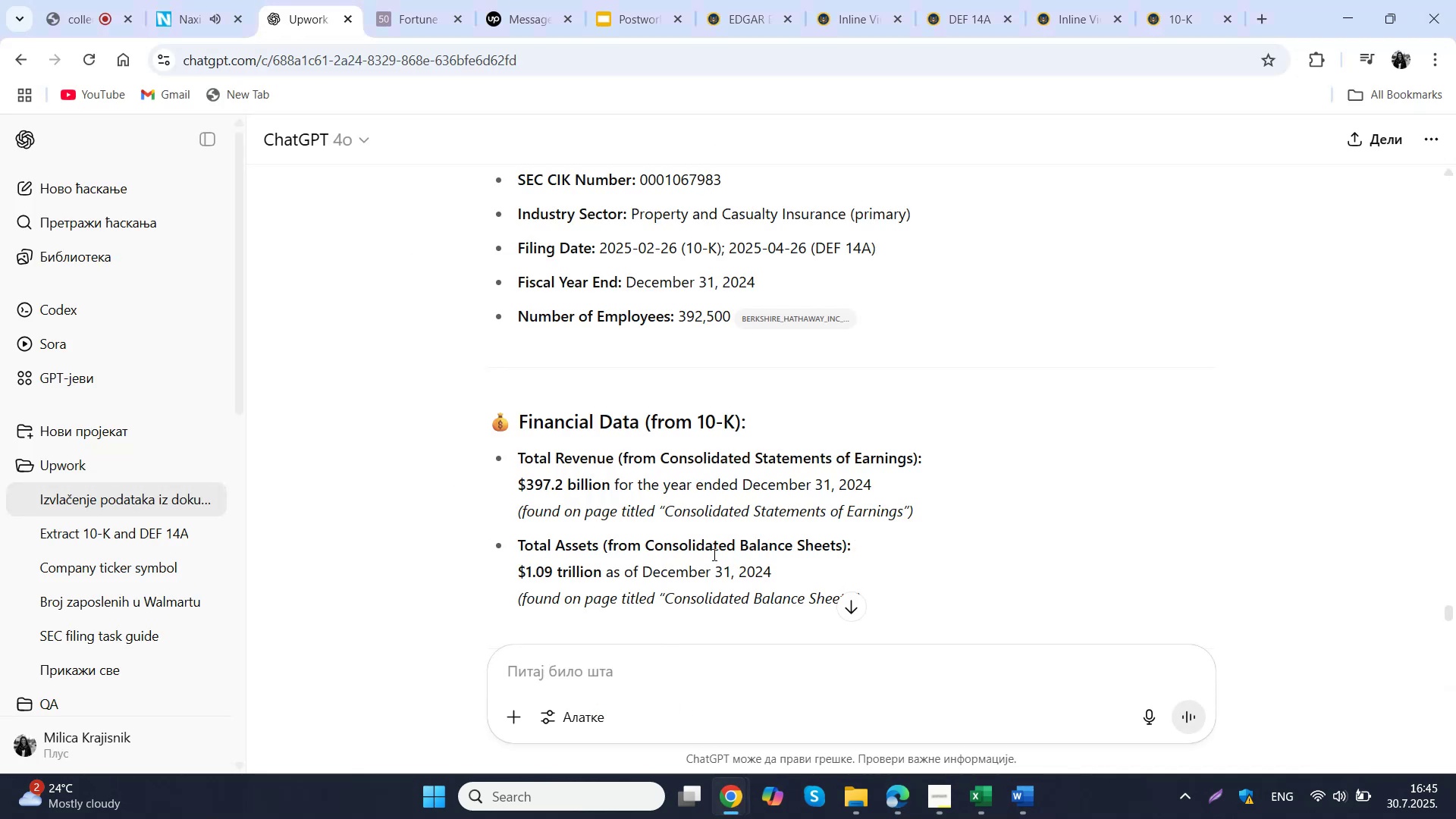 
scroll: coordinate [757, 339], scroll_direction: down, amount: 6.0
 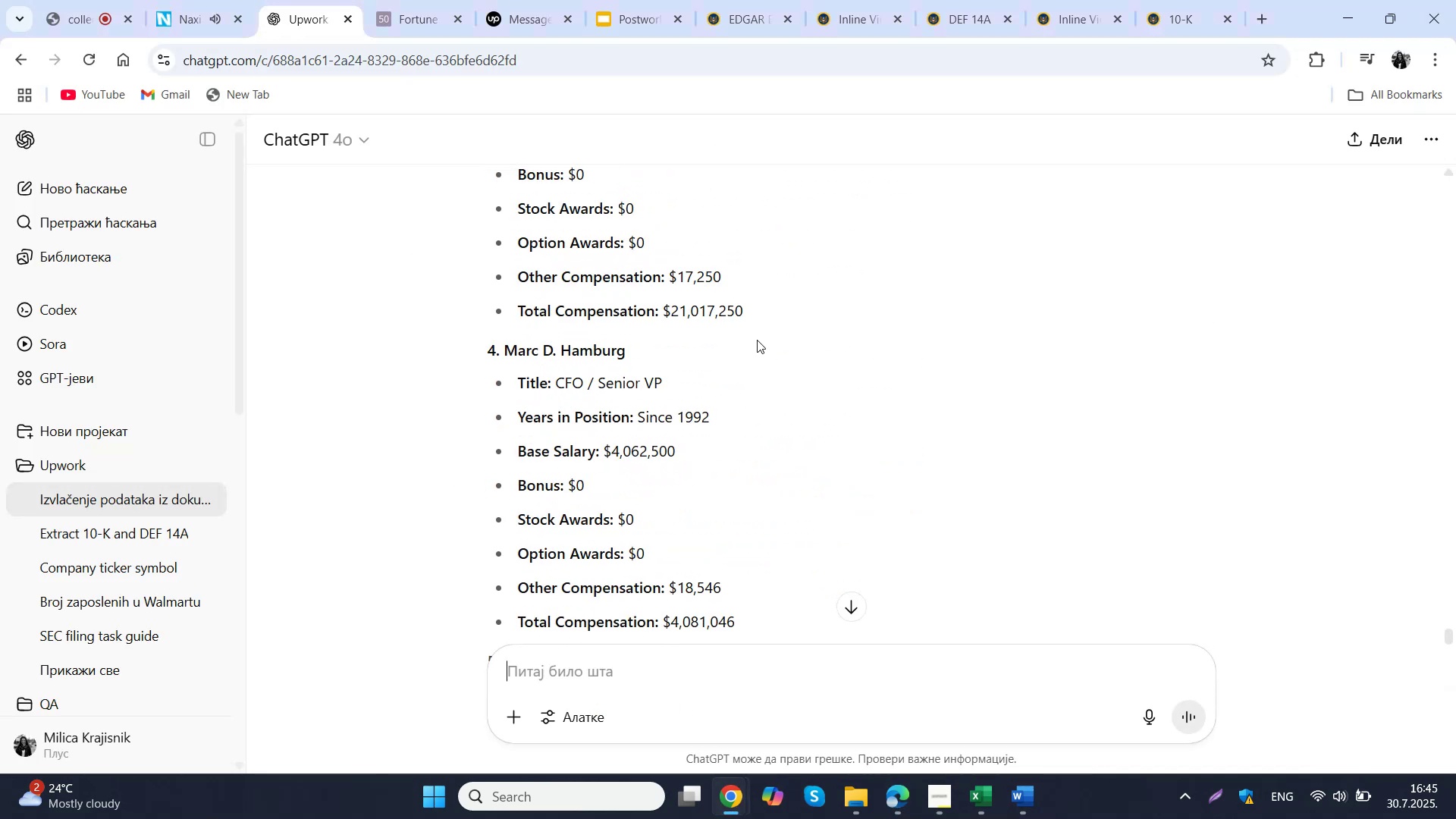 
scroll: coordinate [757, 340], scroll_direction: up, amount: 9.0
 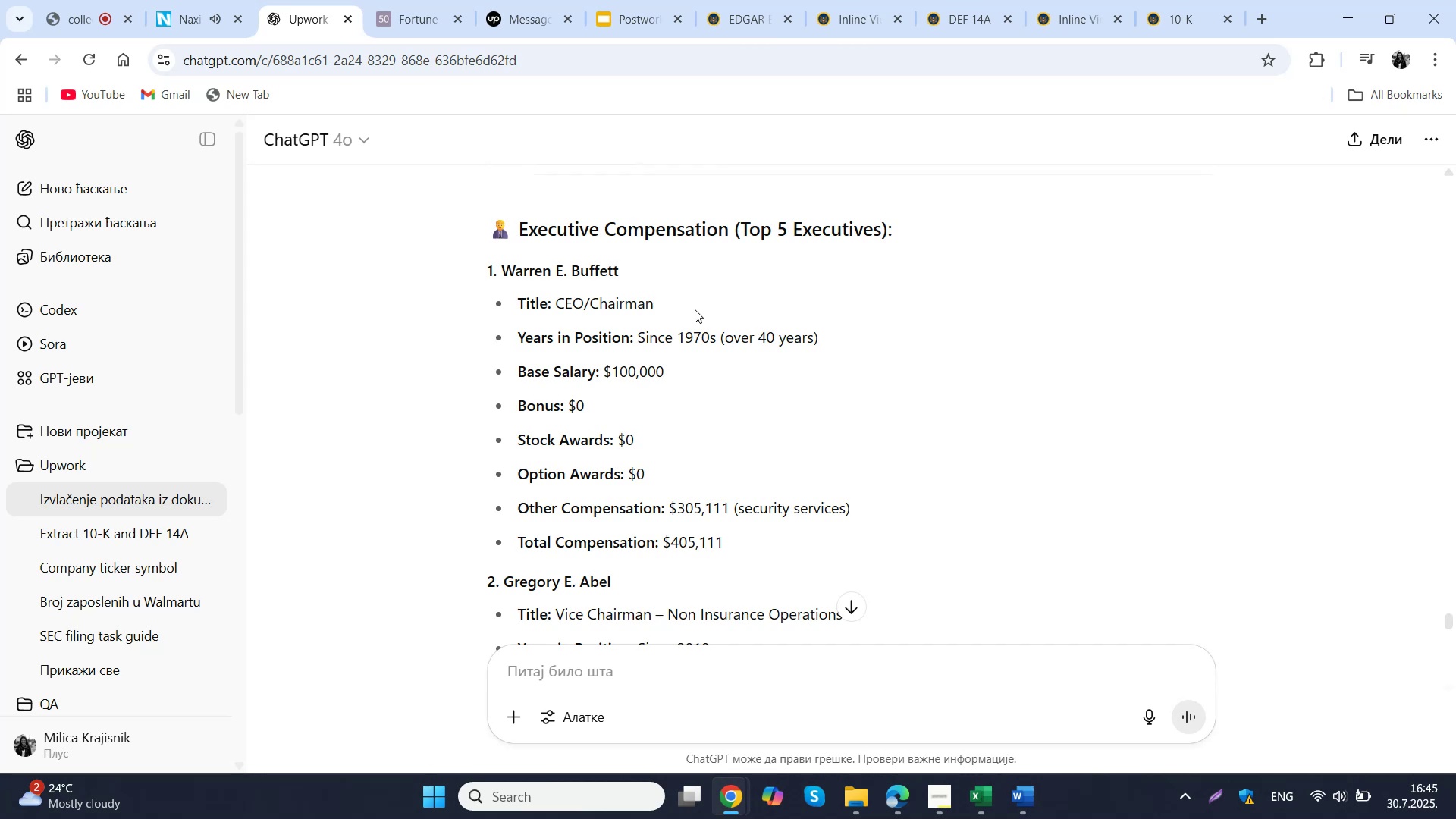 
left_click_drag(start_coordinate=[518, 234], to_coordinate=[723, 239])
 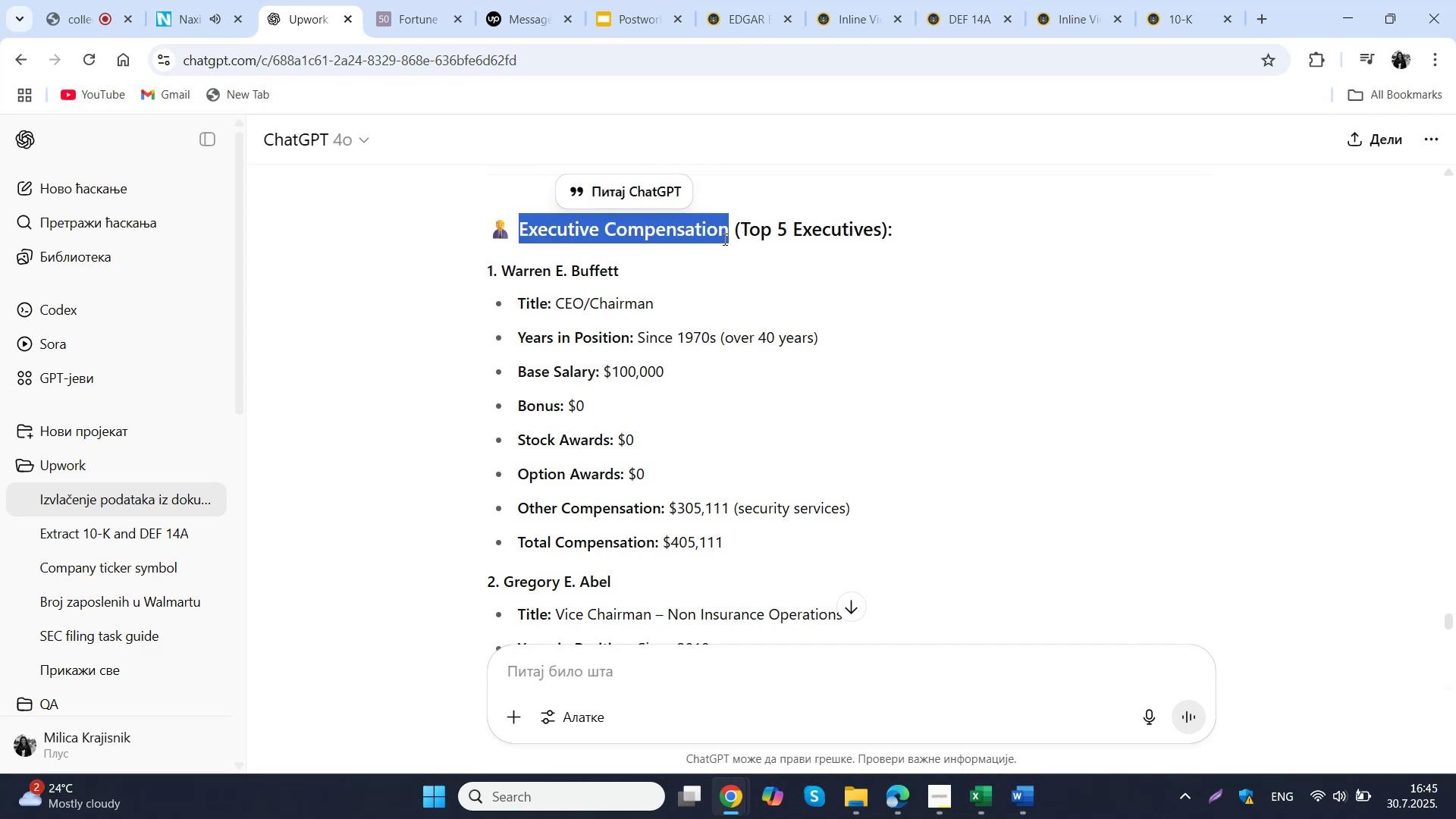 
key(Control+ControlLeft)
 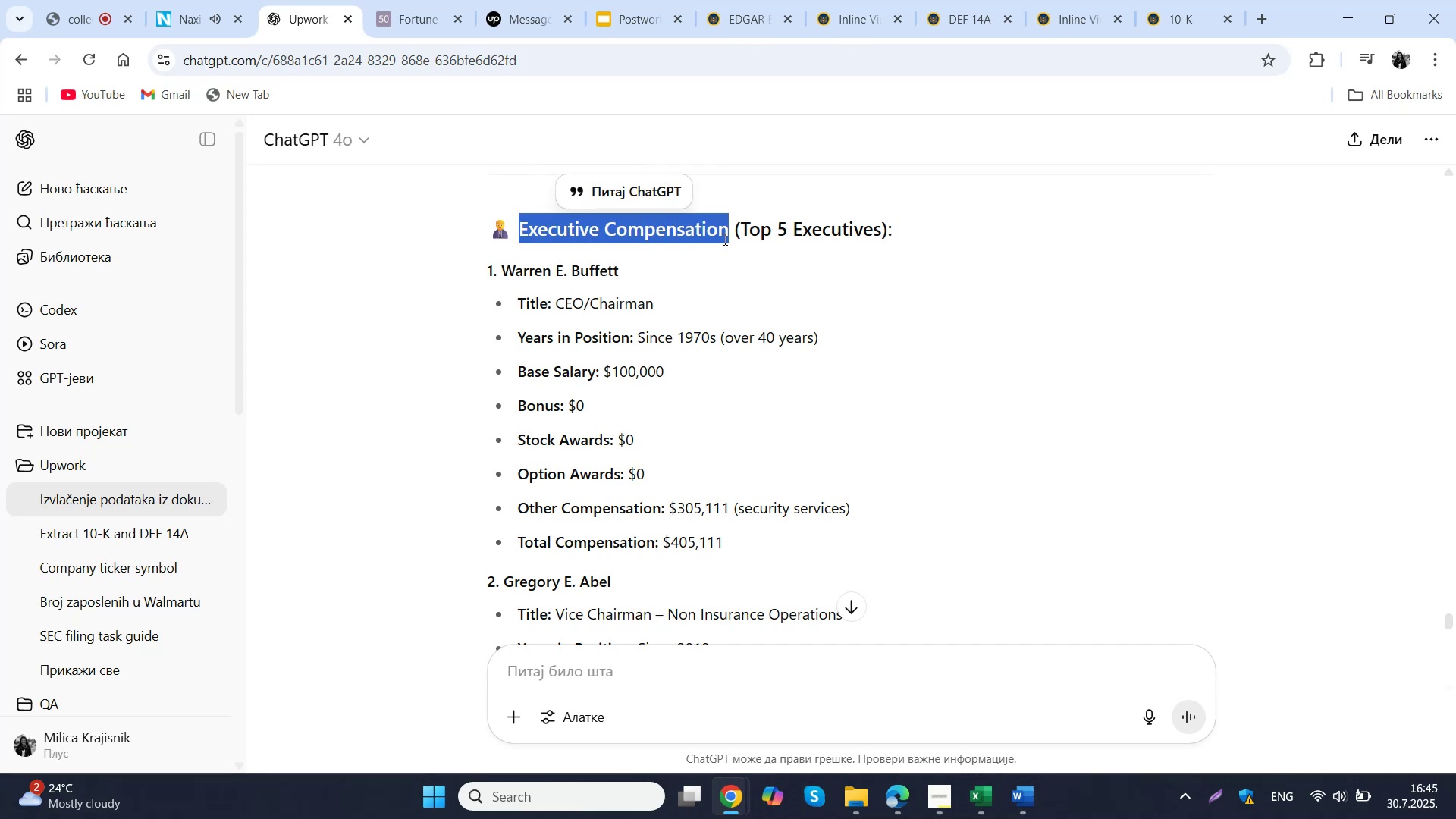 
key(Control+C)
 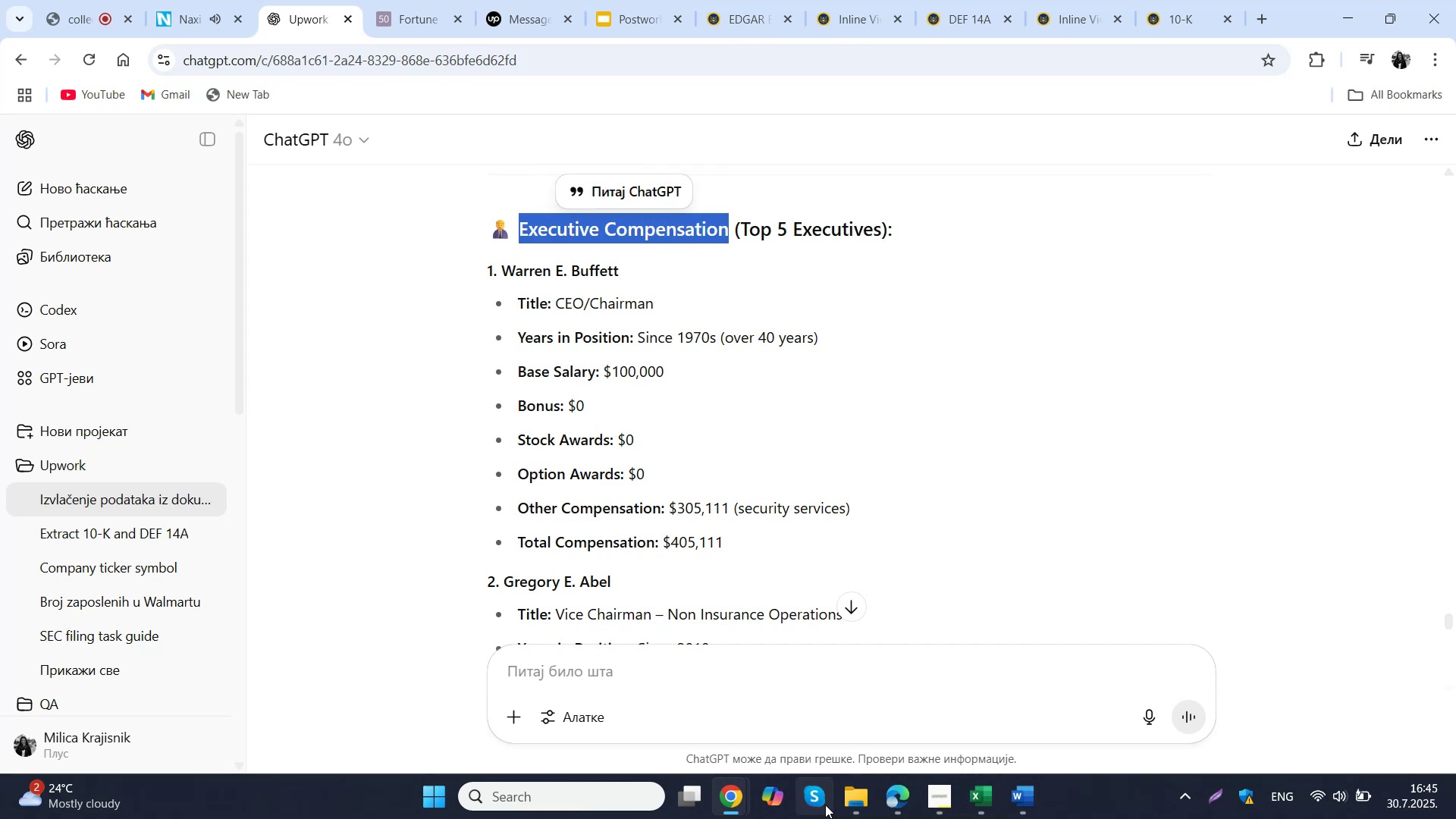 
left_click([853, 804])
 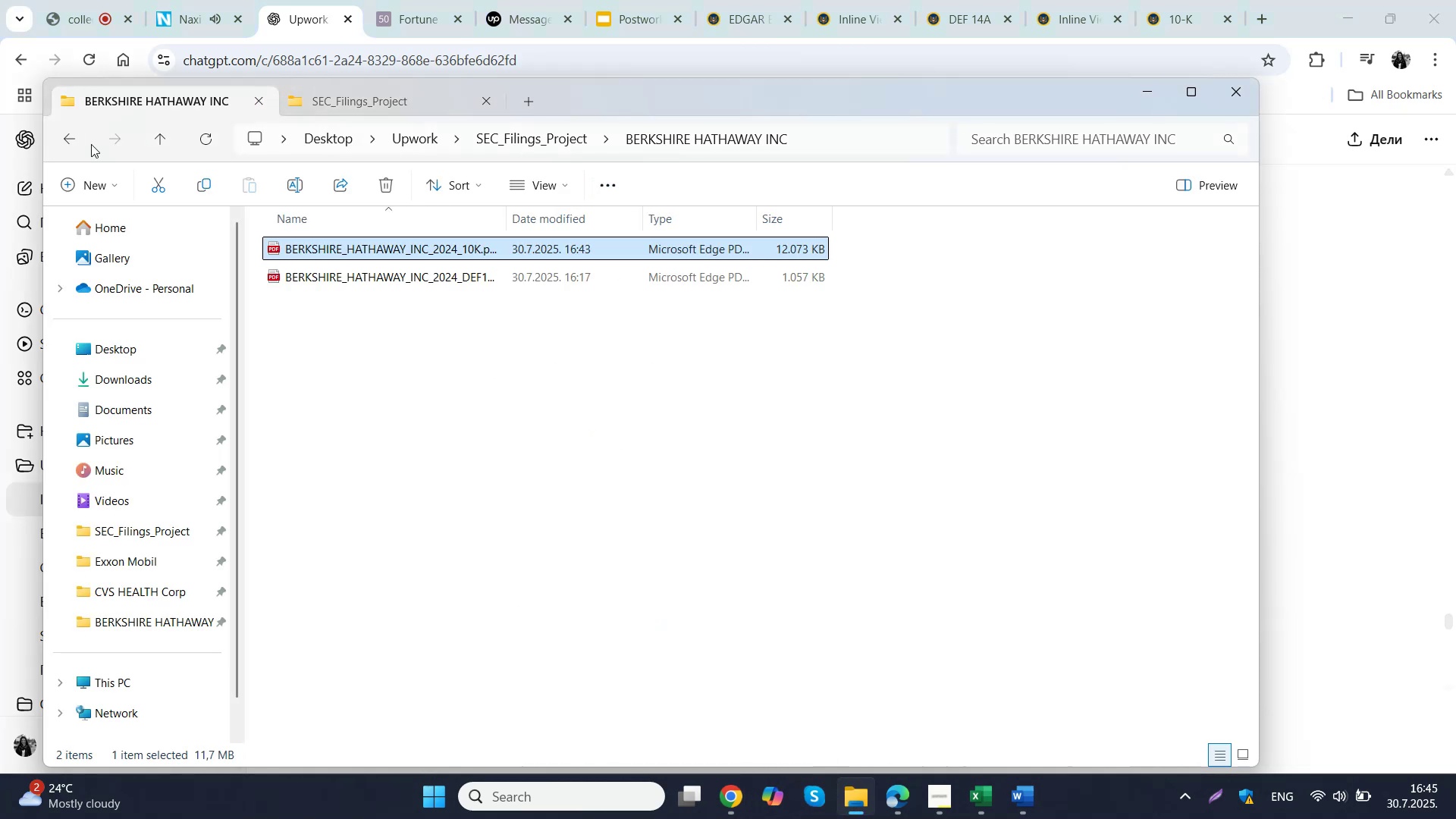 
left_click([81, 137])
 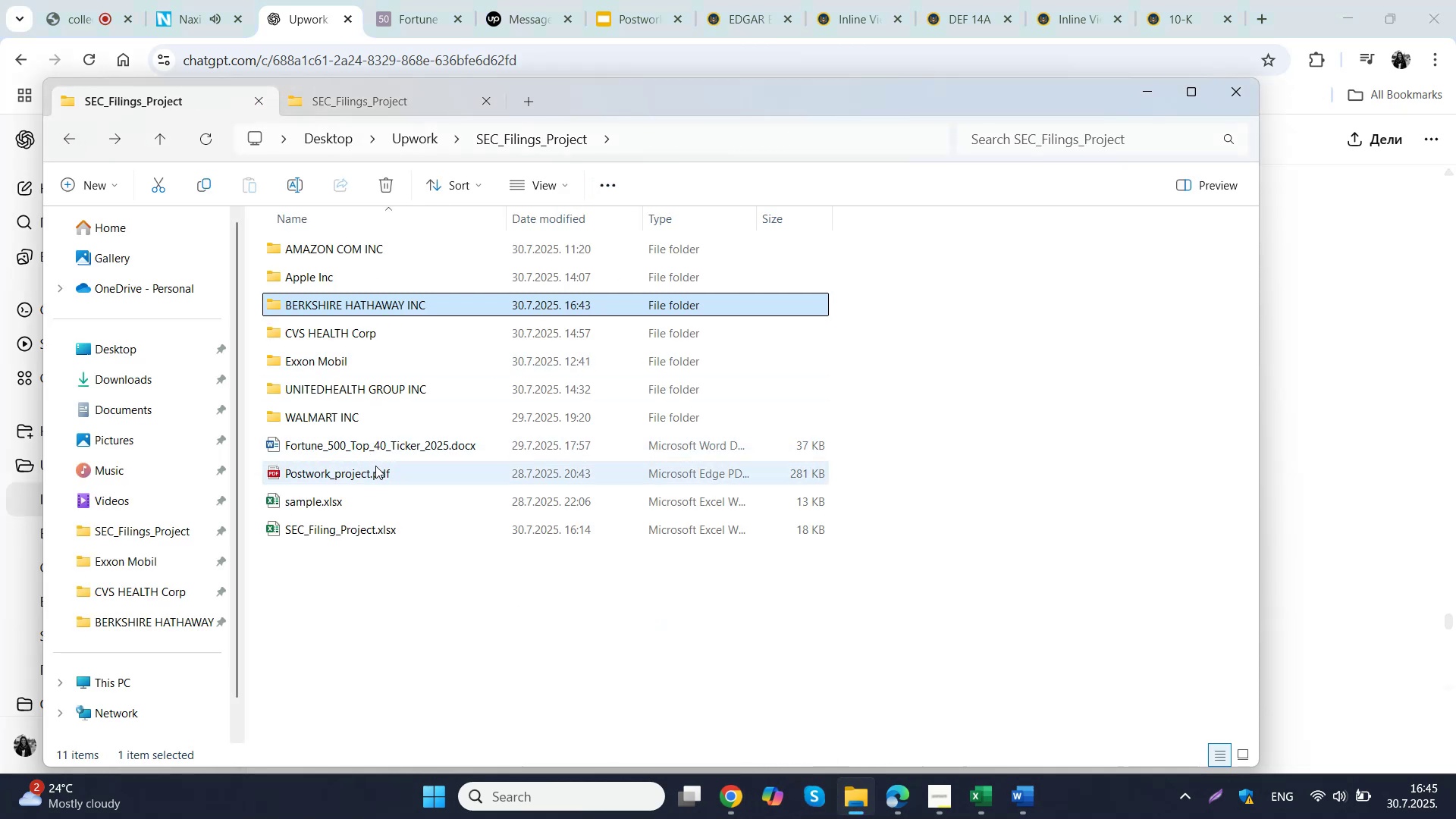 
double_click([375, 466])
 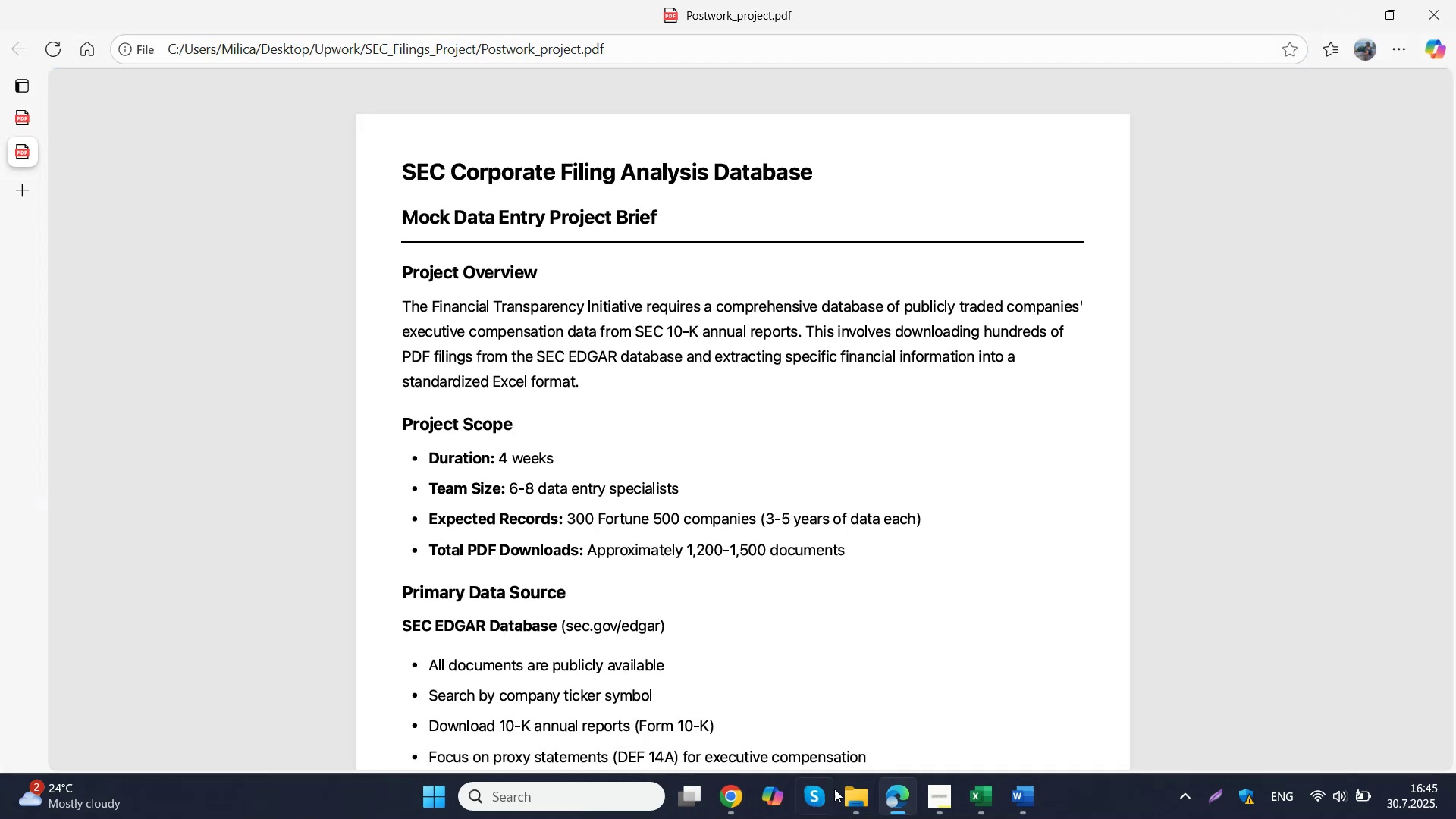 
left_click([846, 797])
 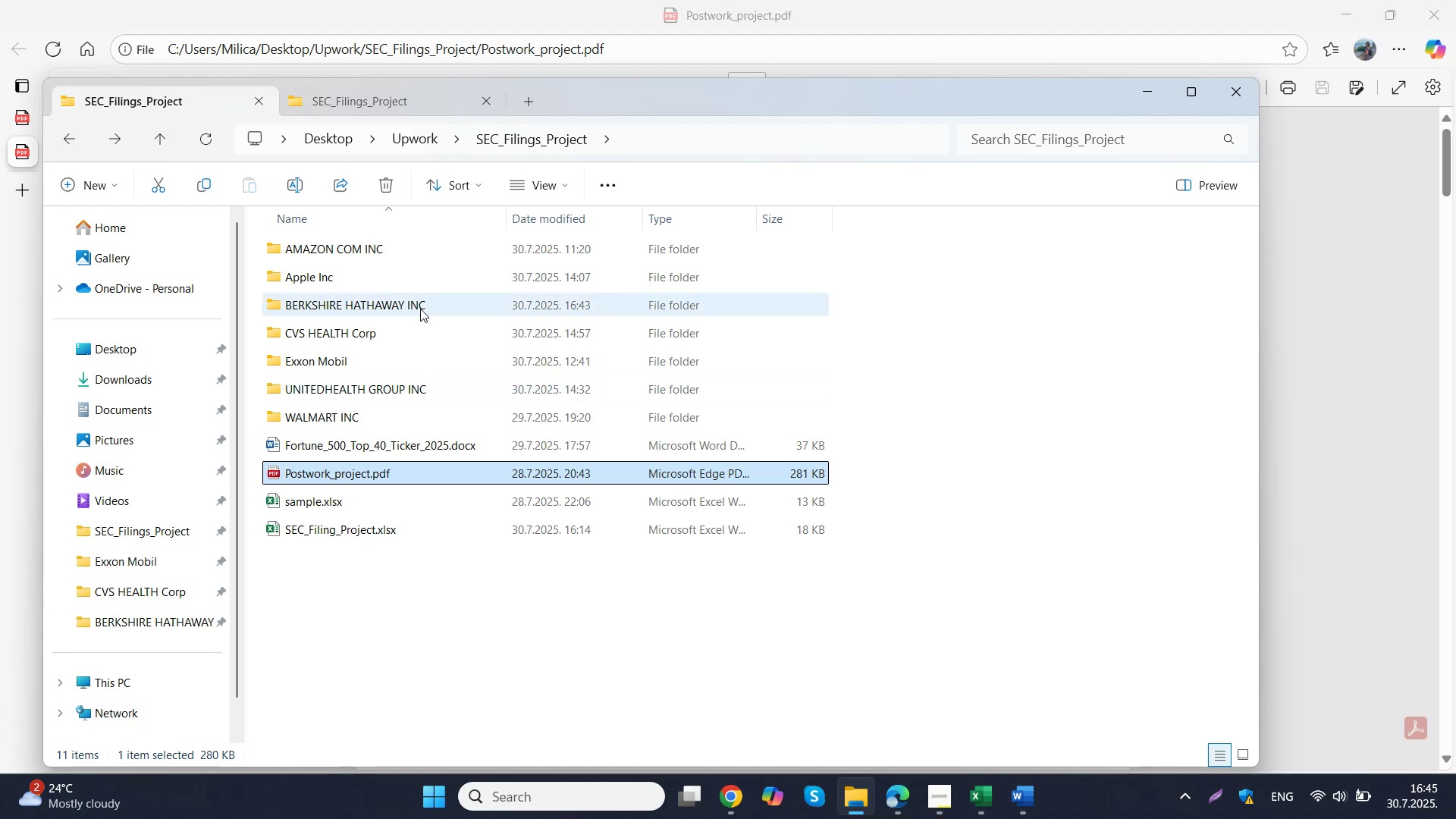 
double_click([420, 309])
 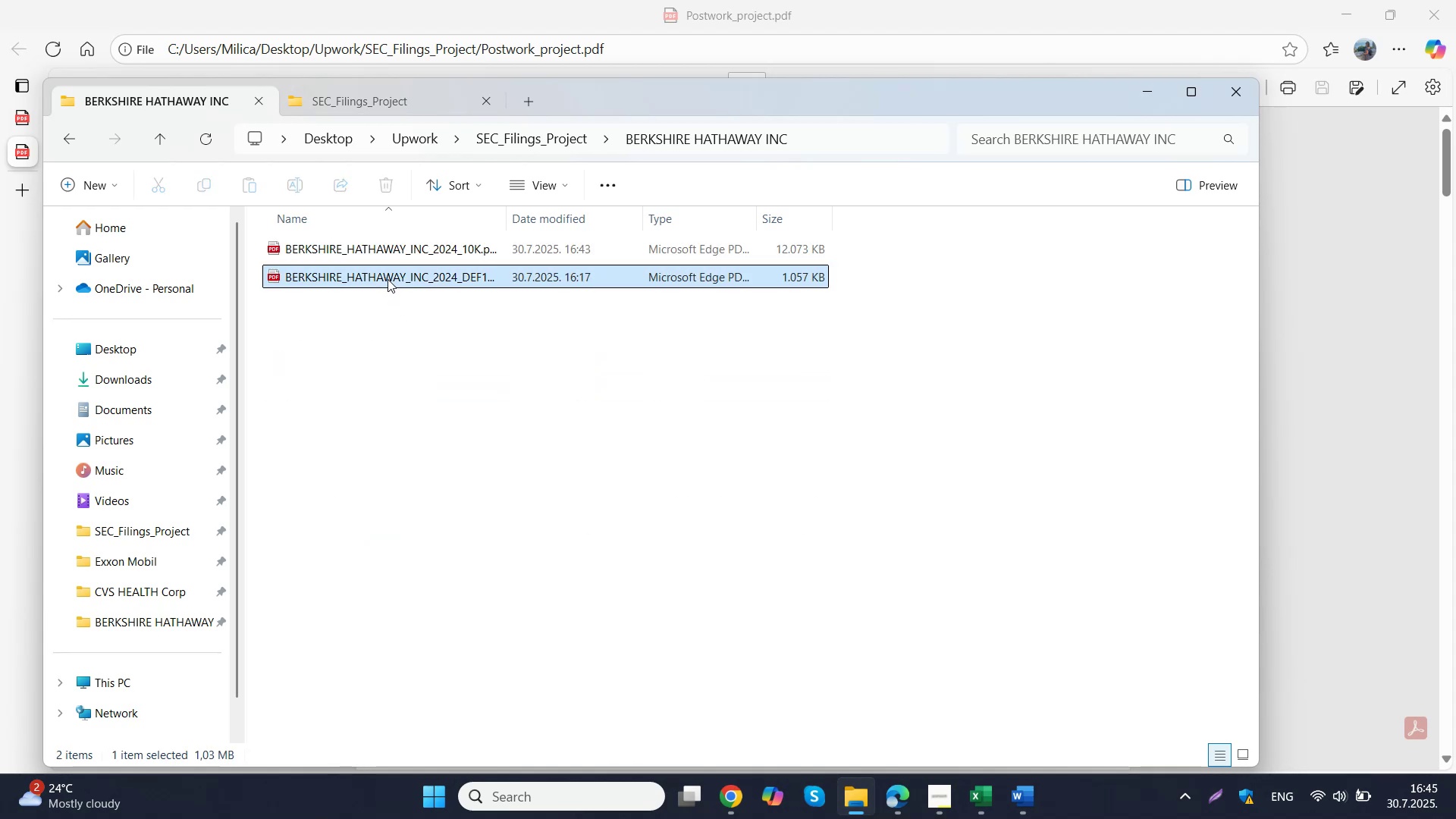 
double_click([388, 279])
 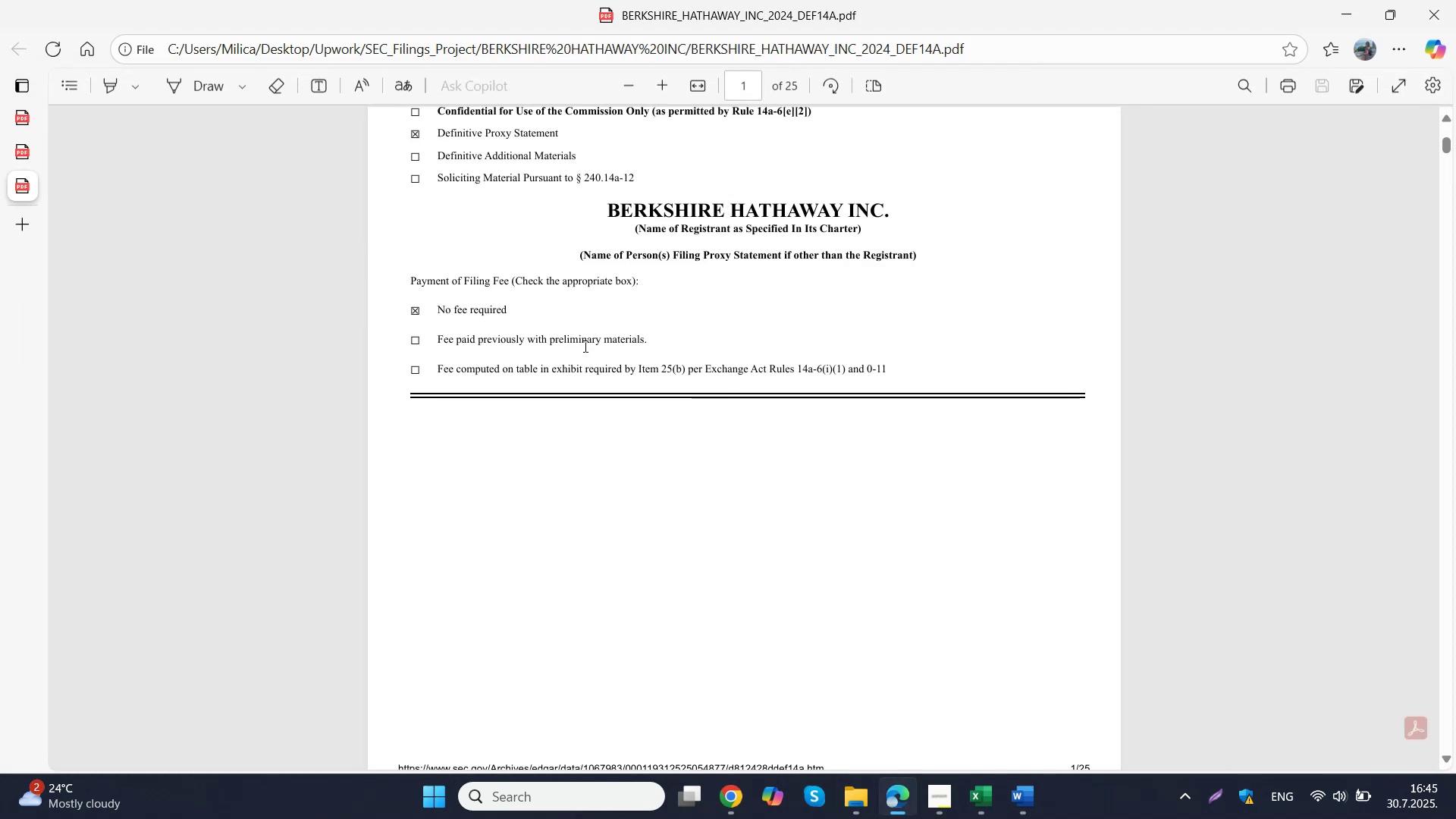 
left_click([684, 337])
 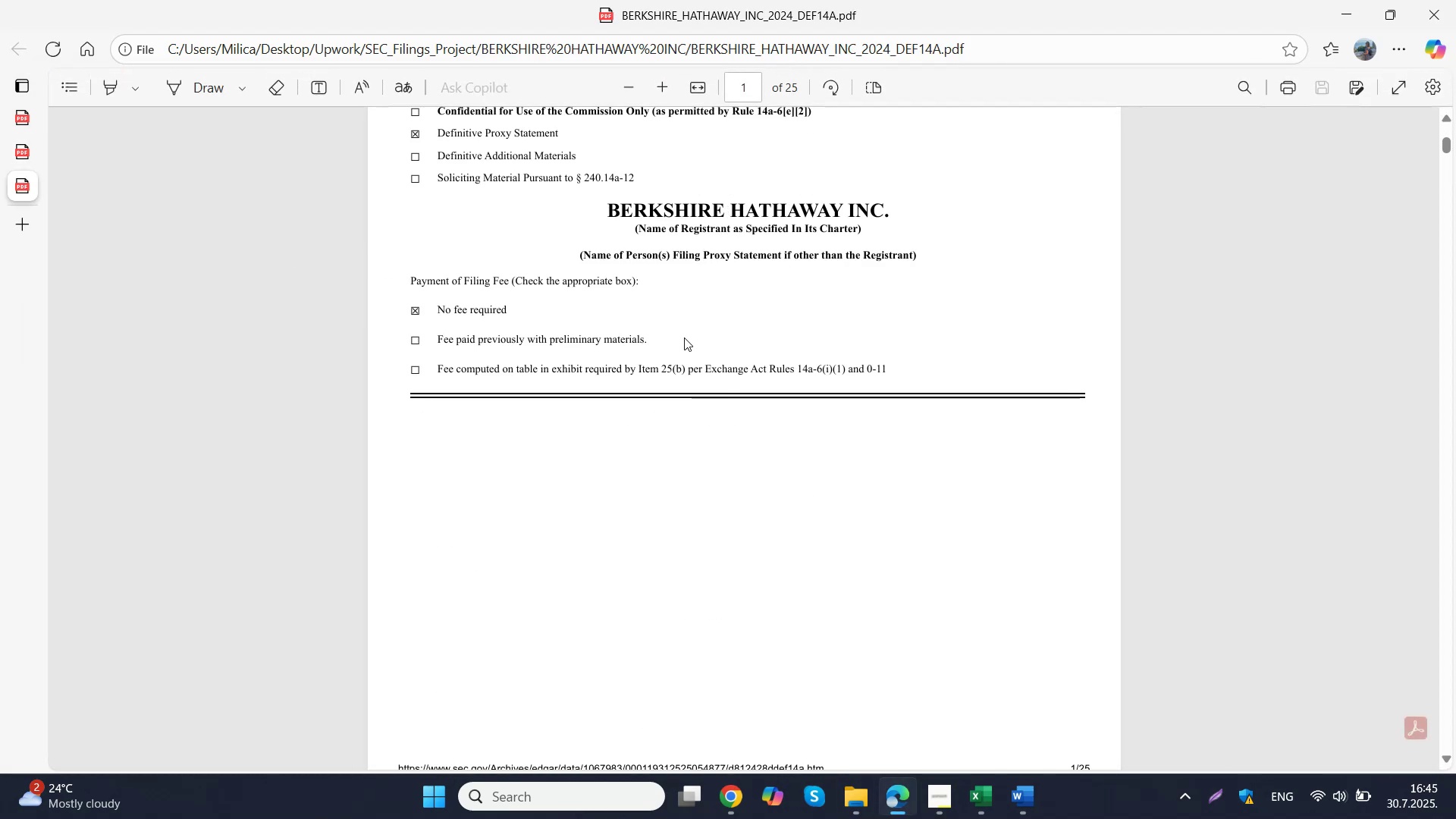 
key(Control+F)
 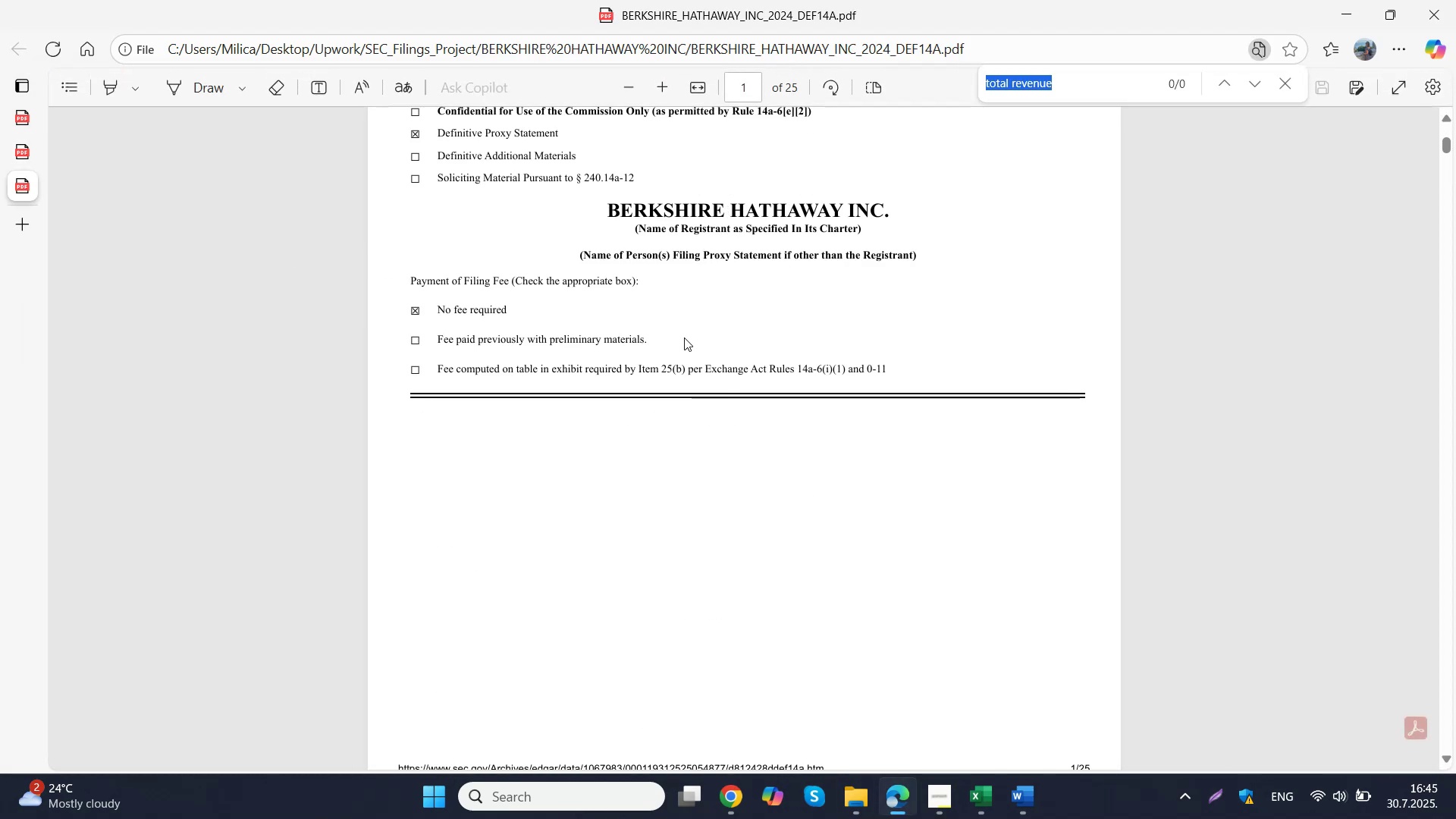 
key(Control+V)
 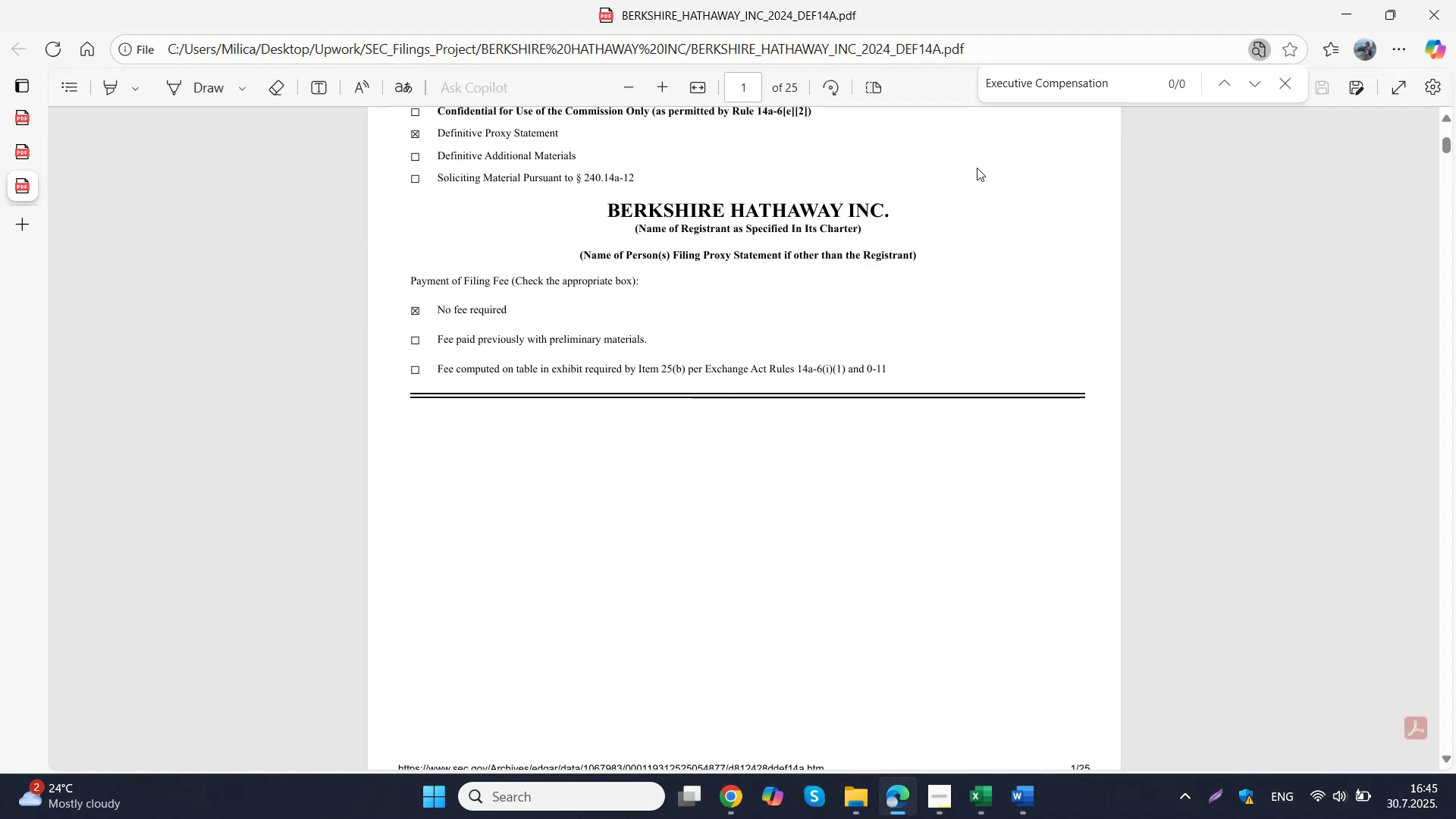 
scroll: coordinate [954, 187], scroll_direction: down, amount: 5.0
 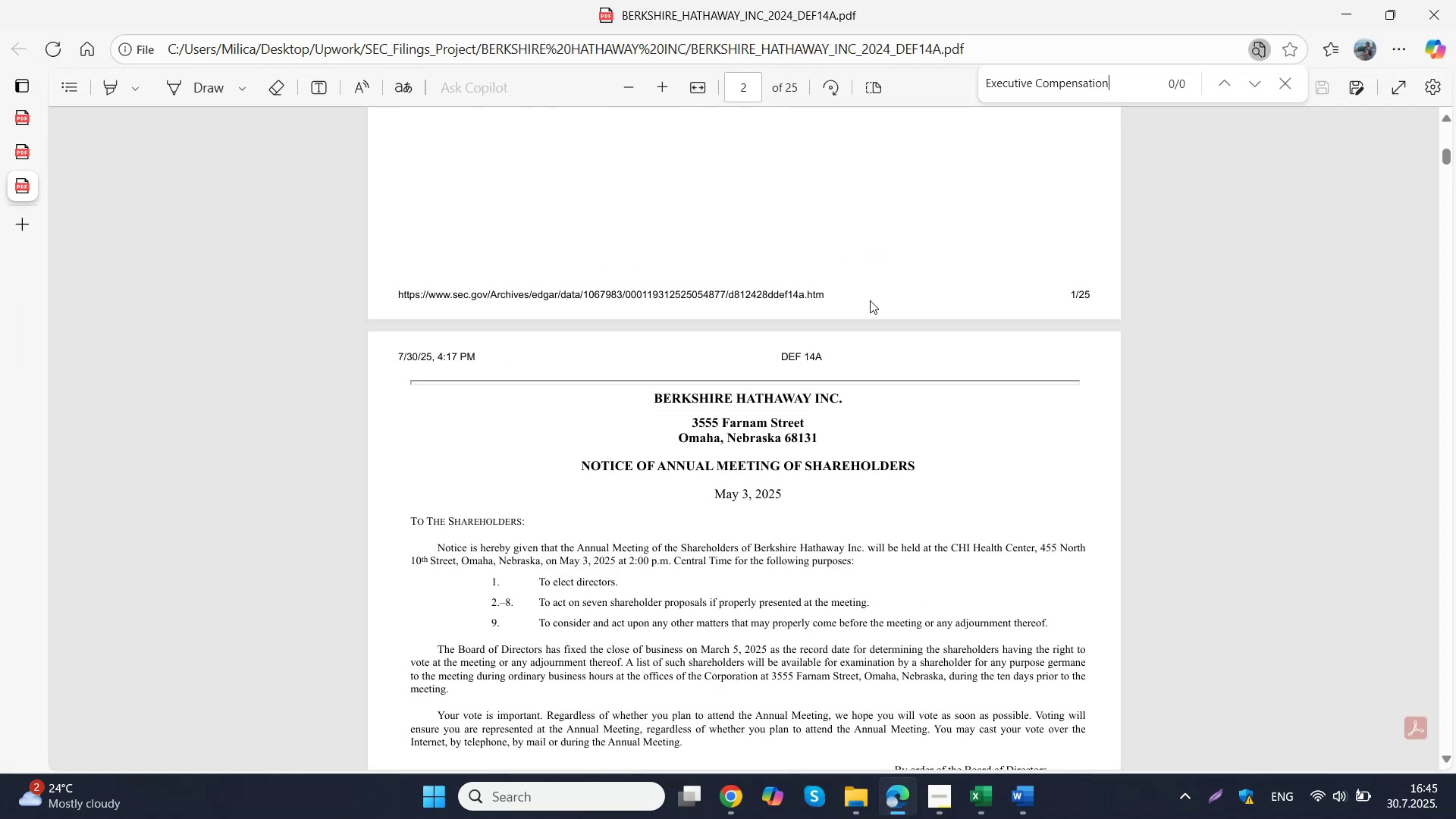 
left_click([870, 300])
 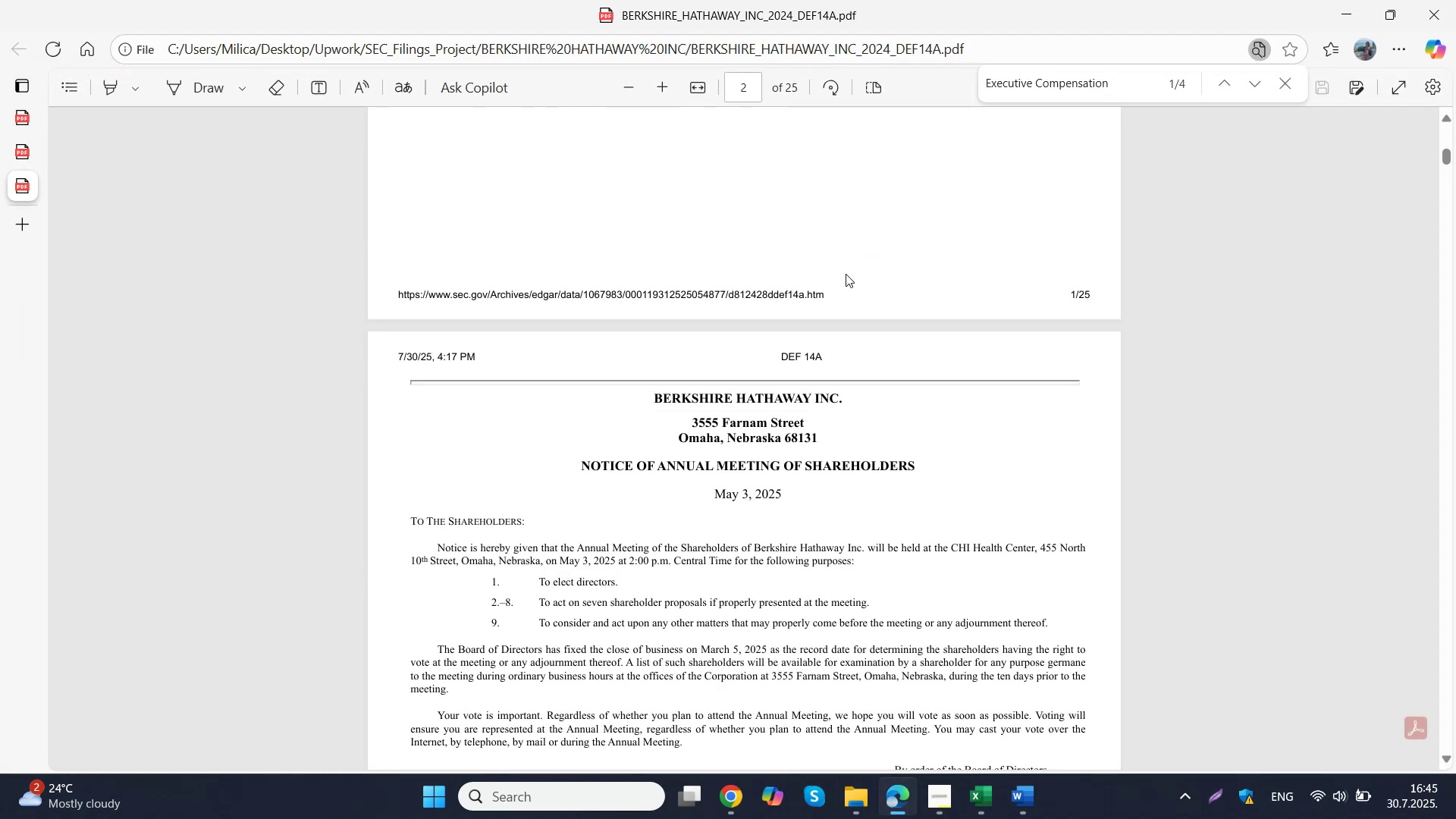 
scroll: coordinate [835, 281], scroll_direction: down, amount: 2.0
 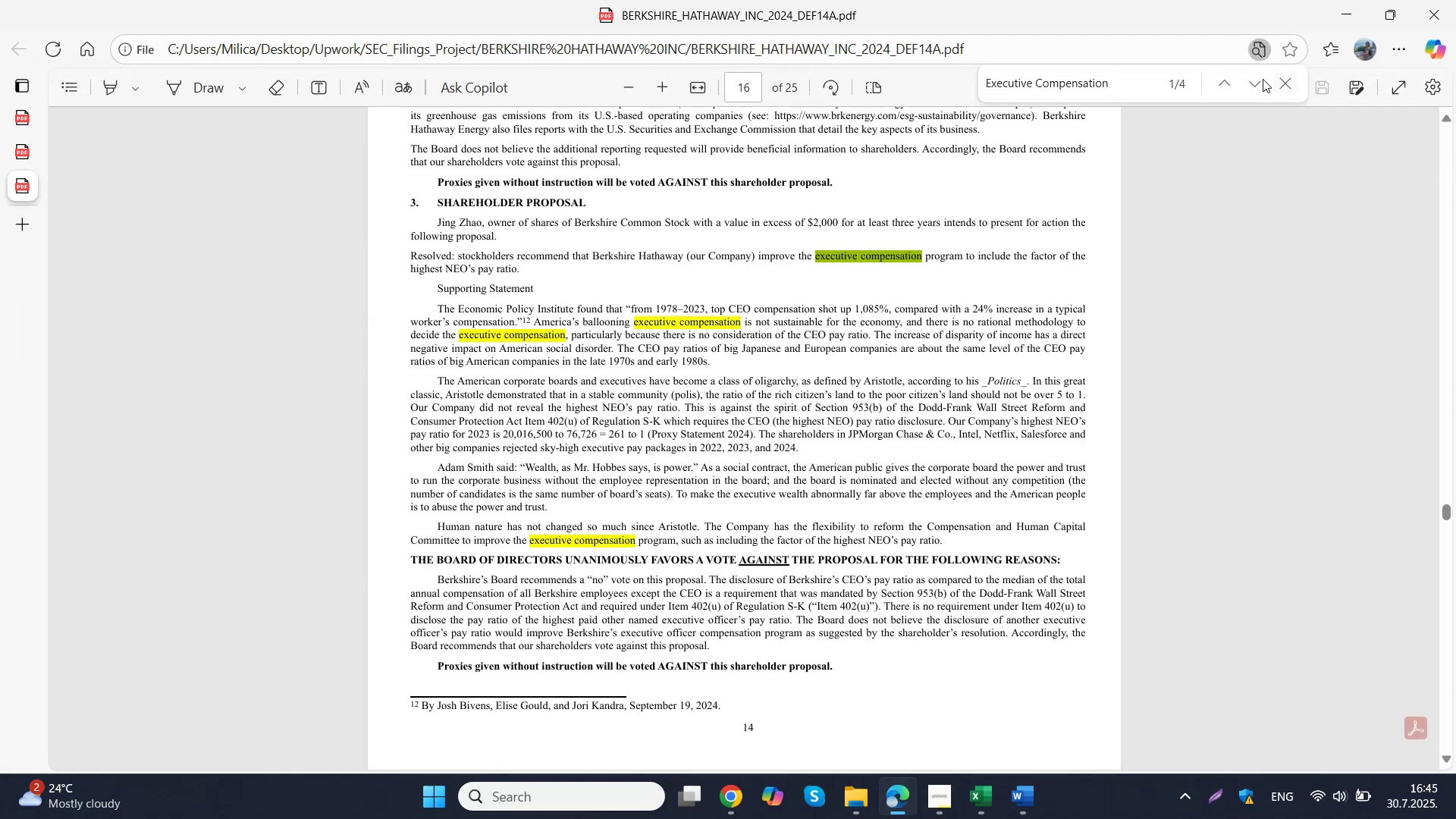 
left_click([1254, 76])
 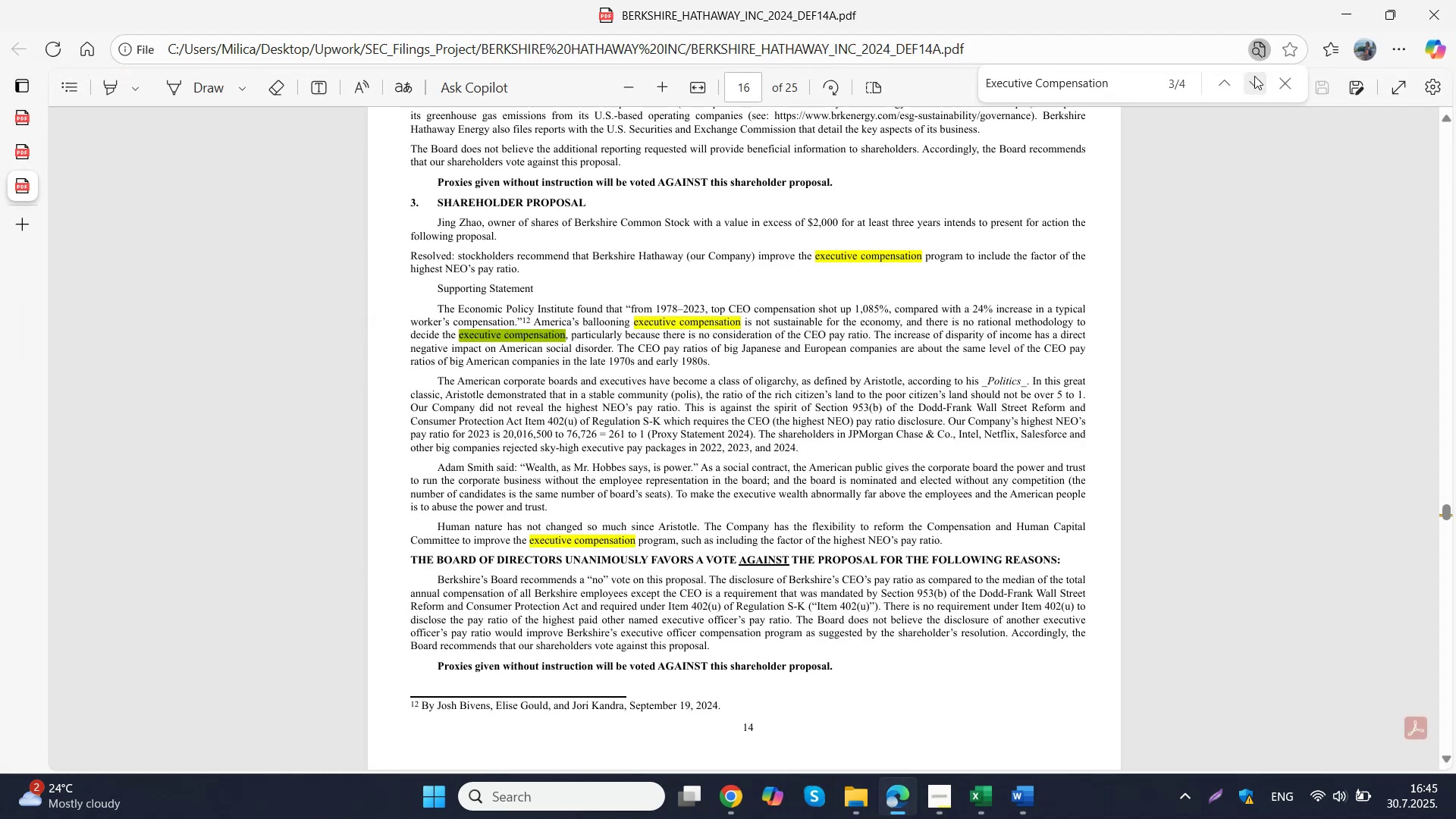 
double_click([1254, 76])
 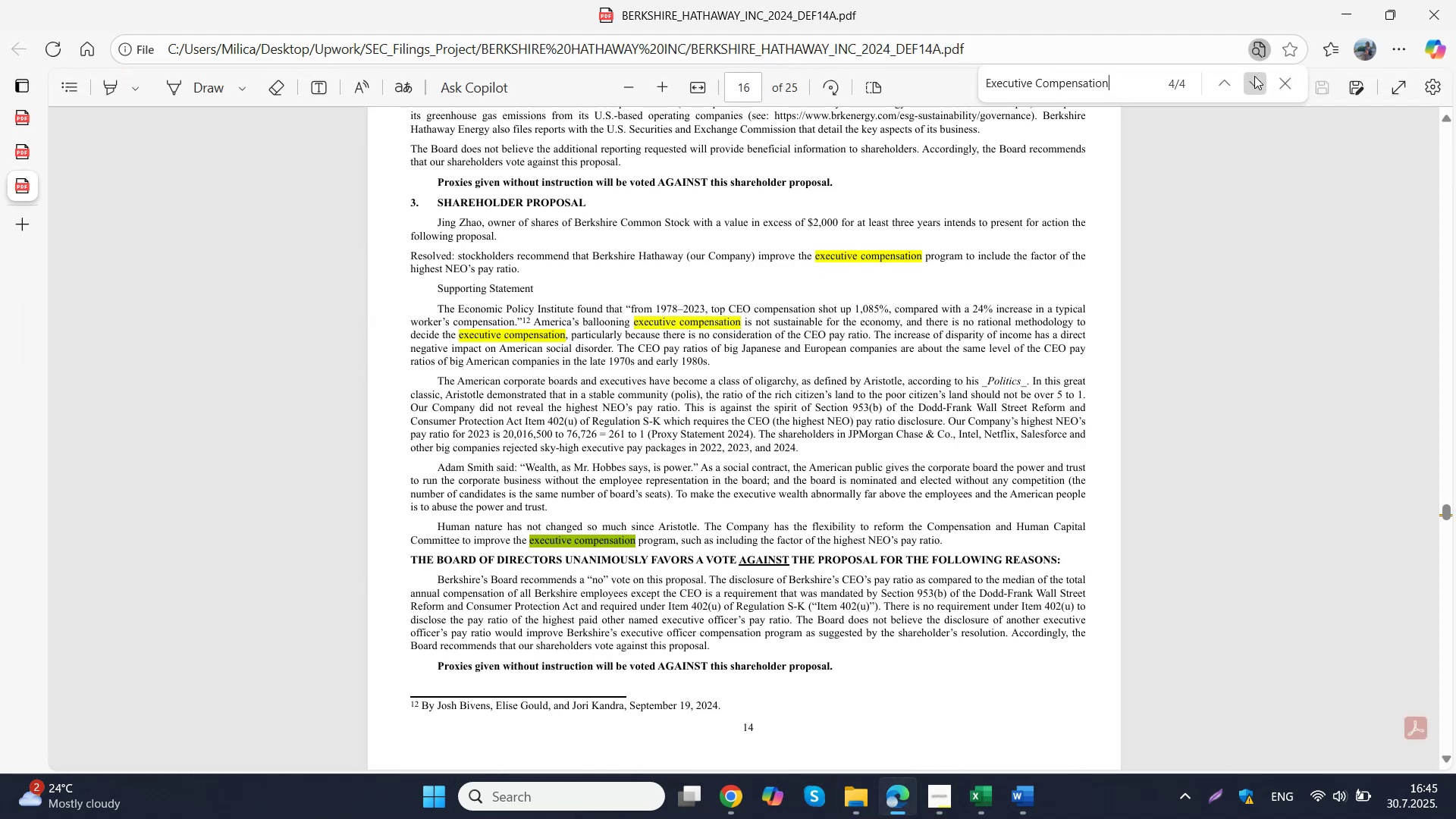 
triple_click([1254, 76])
 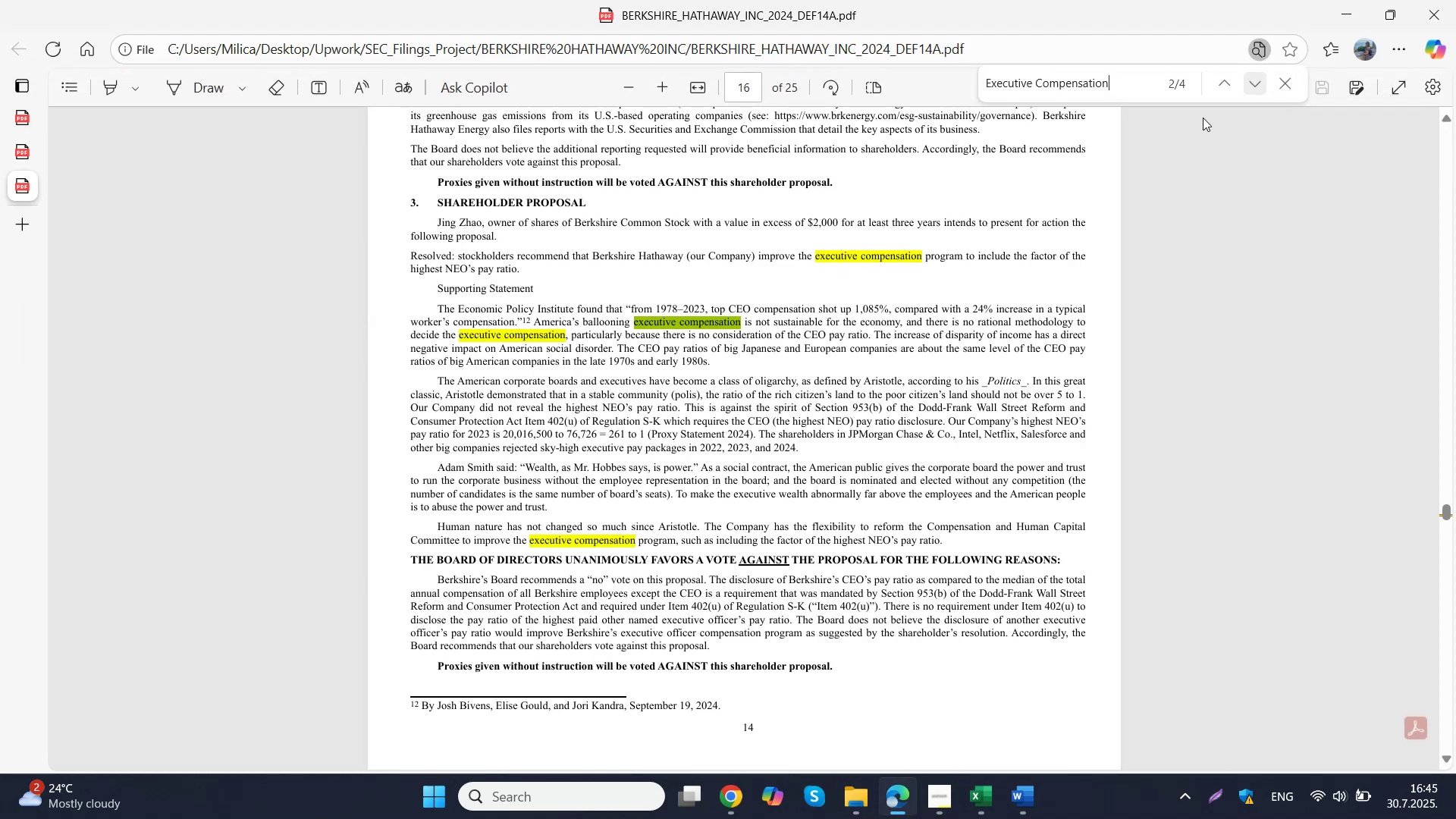 
double_click([888, 358])
 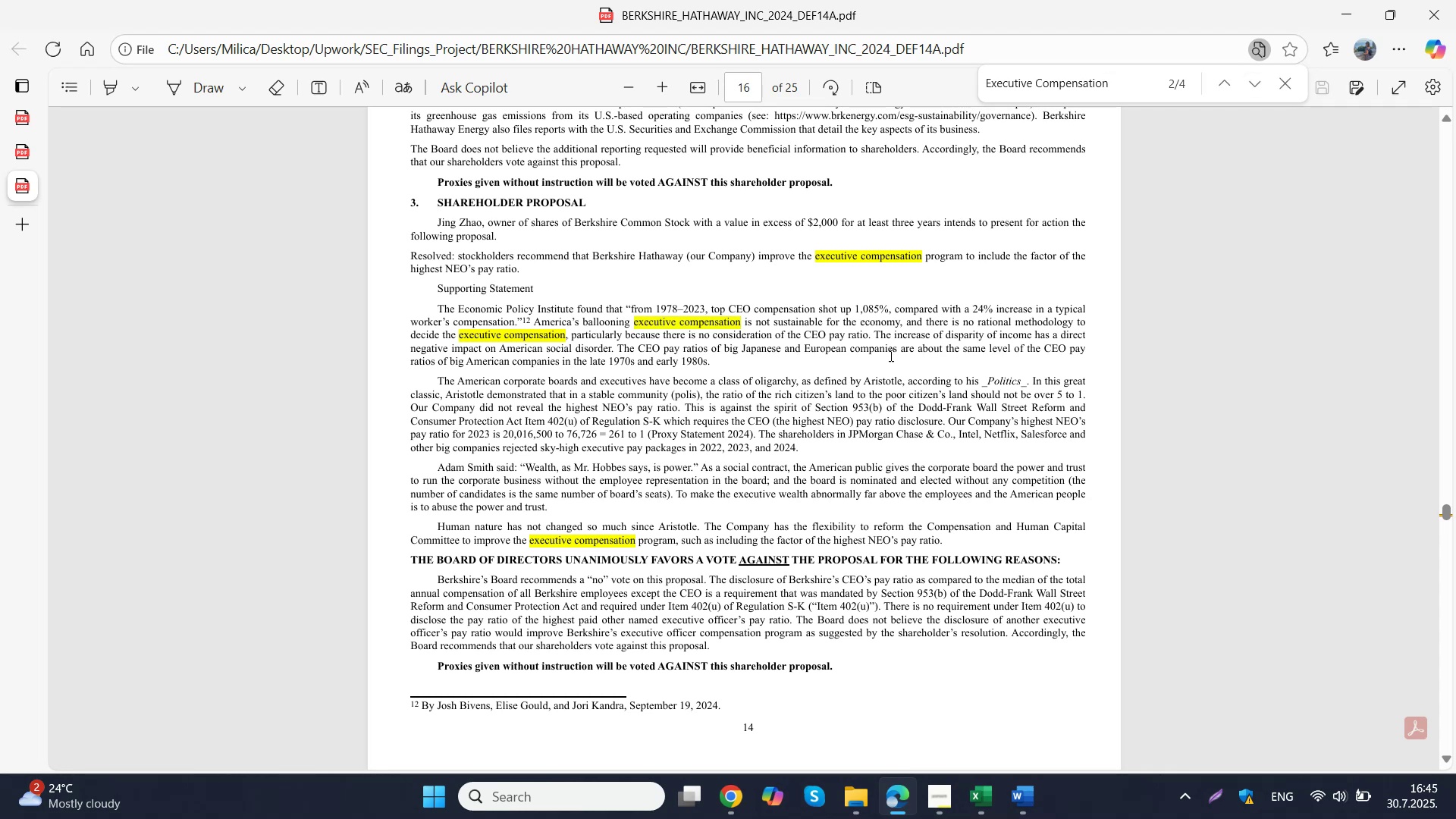 
scroll: coordinate [890, 354], scroll_direction: down, amount: 16.0
 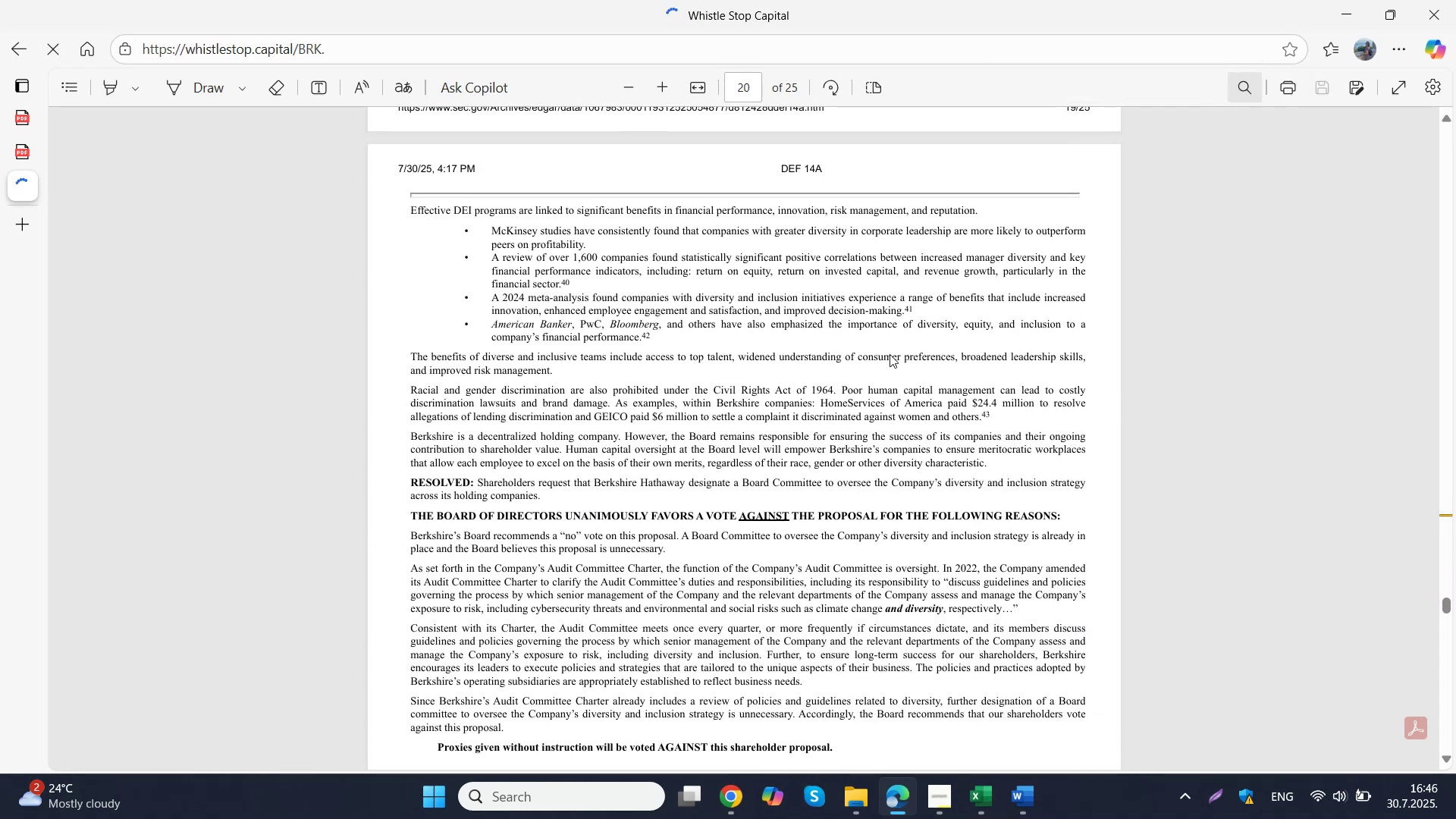 
left_click([890, 354])
 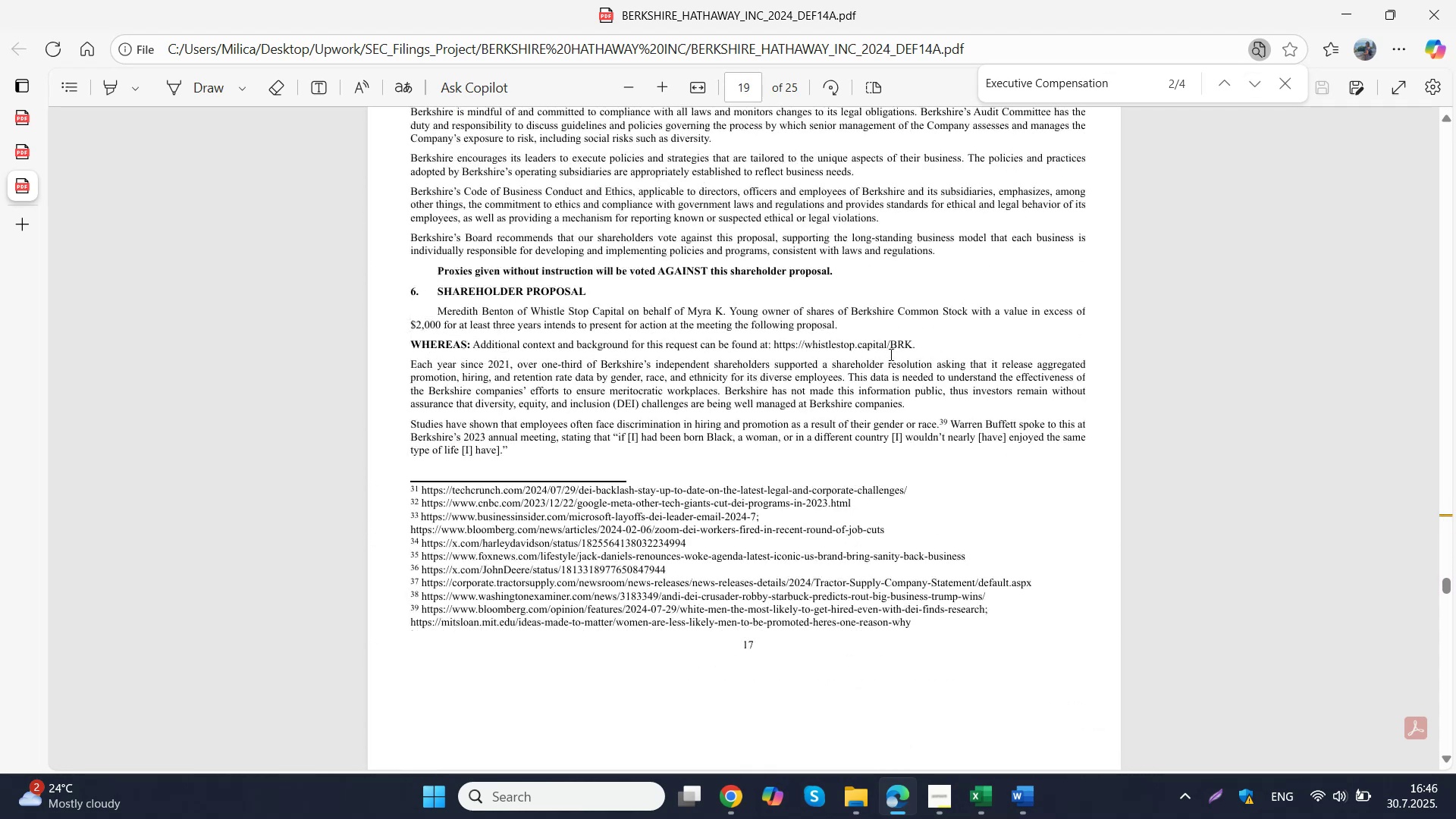 
left_click([890, 354])
 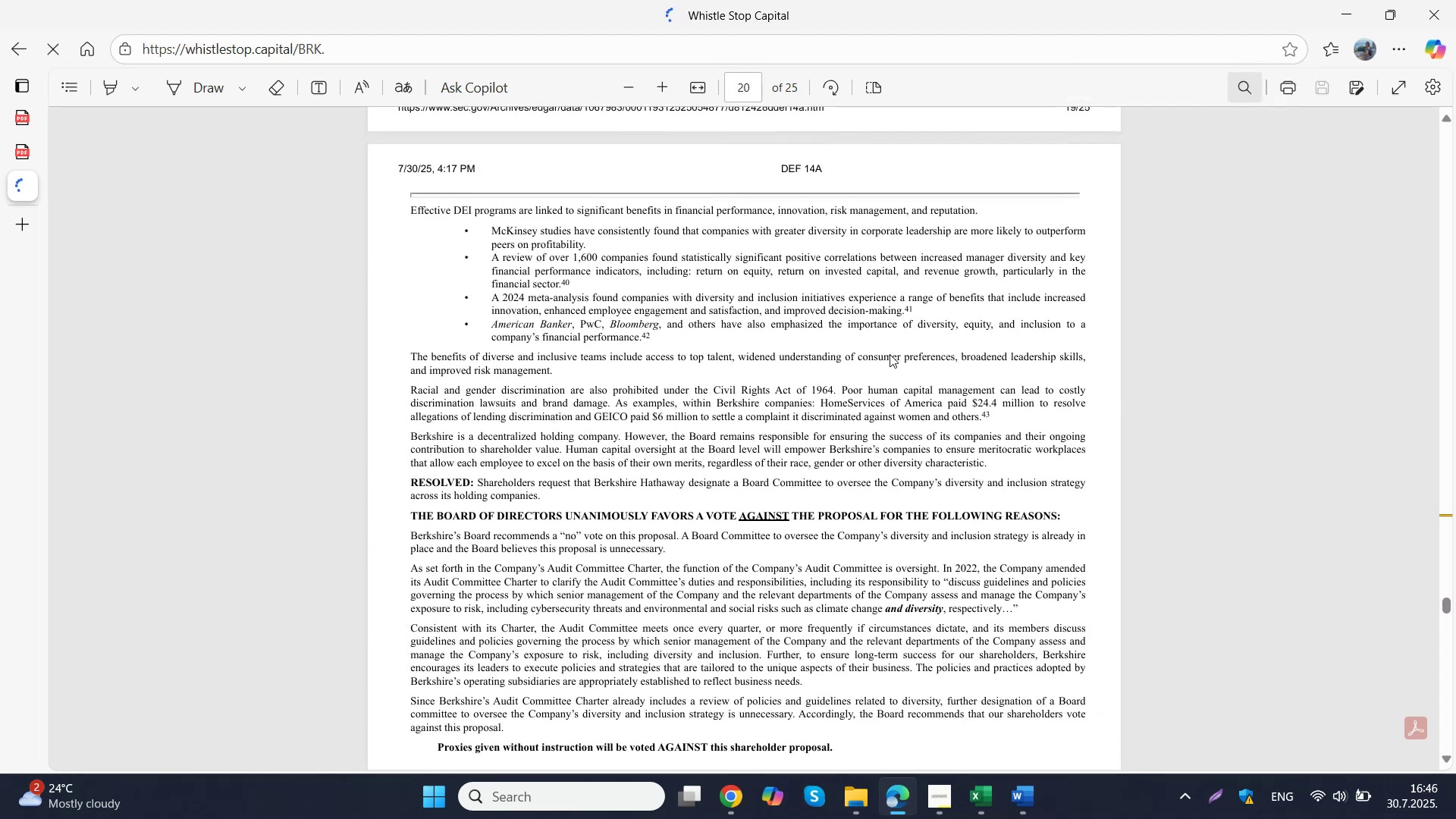 
left_click([890, 354])
 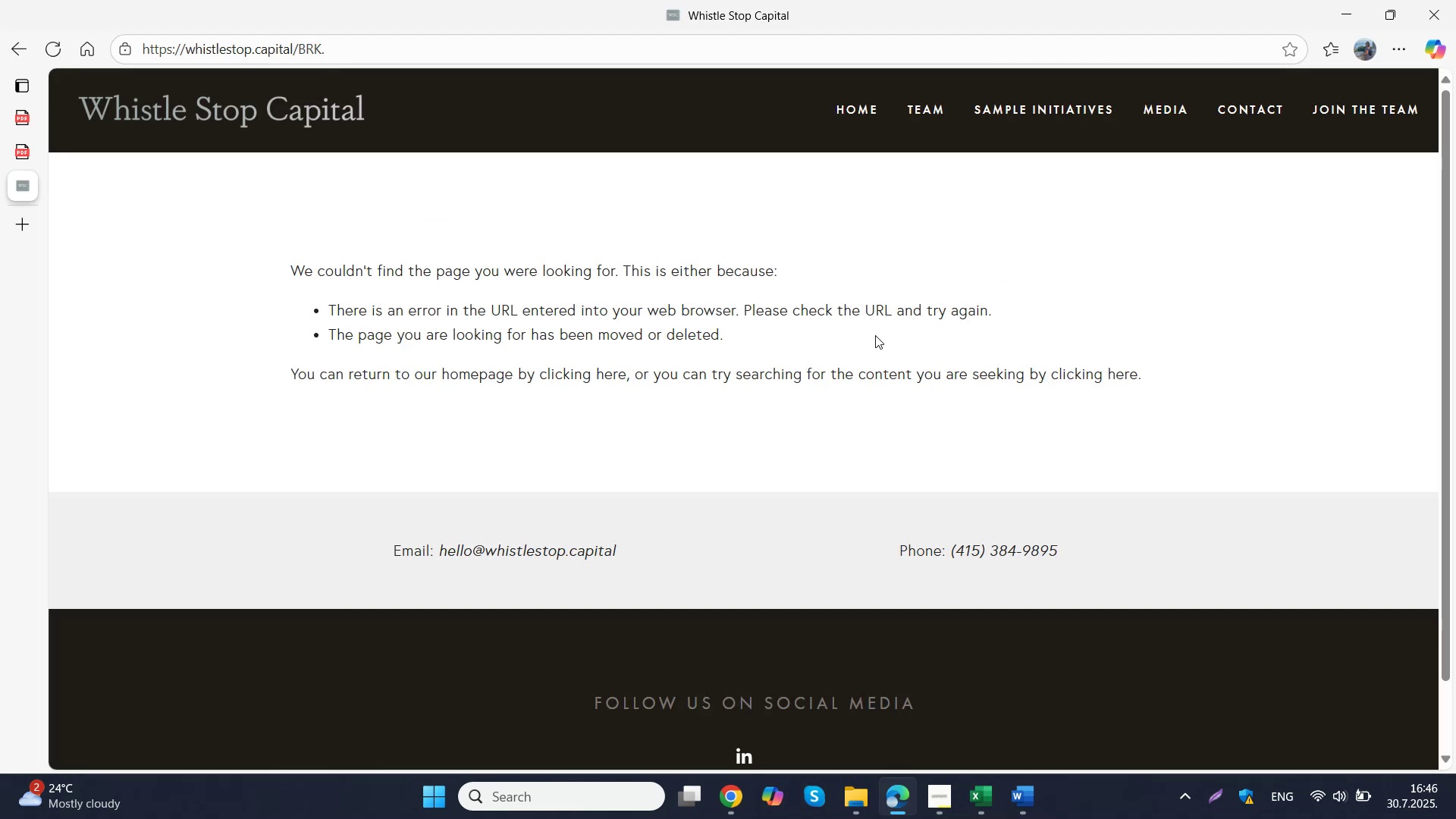 
scroll: coordinate [863, 320], scroll_direction: up, amount: 5.0
 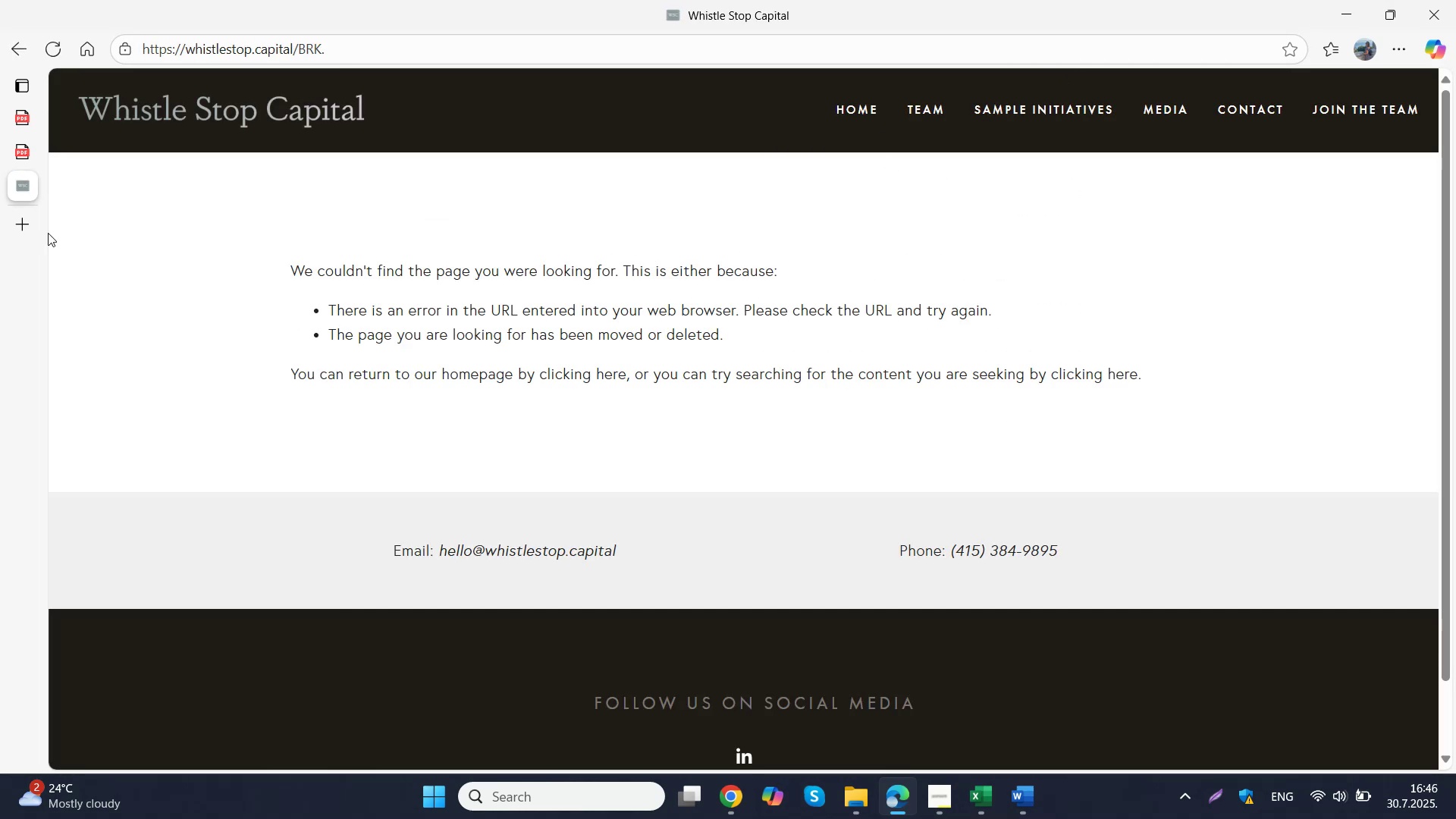 
left_click([24, 149])
 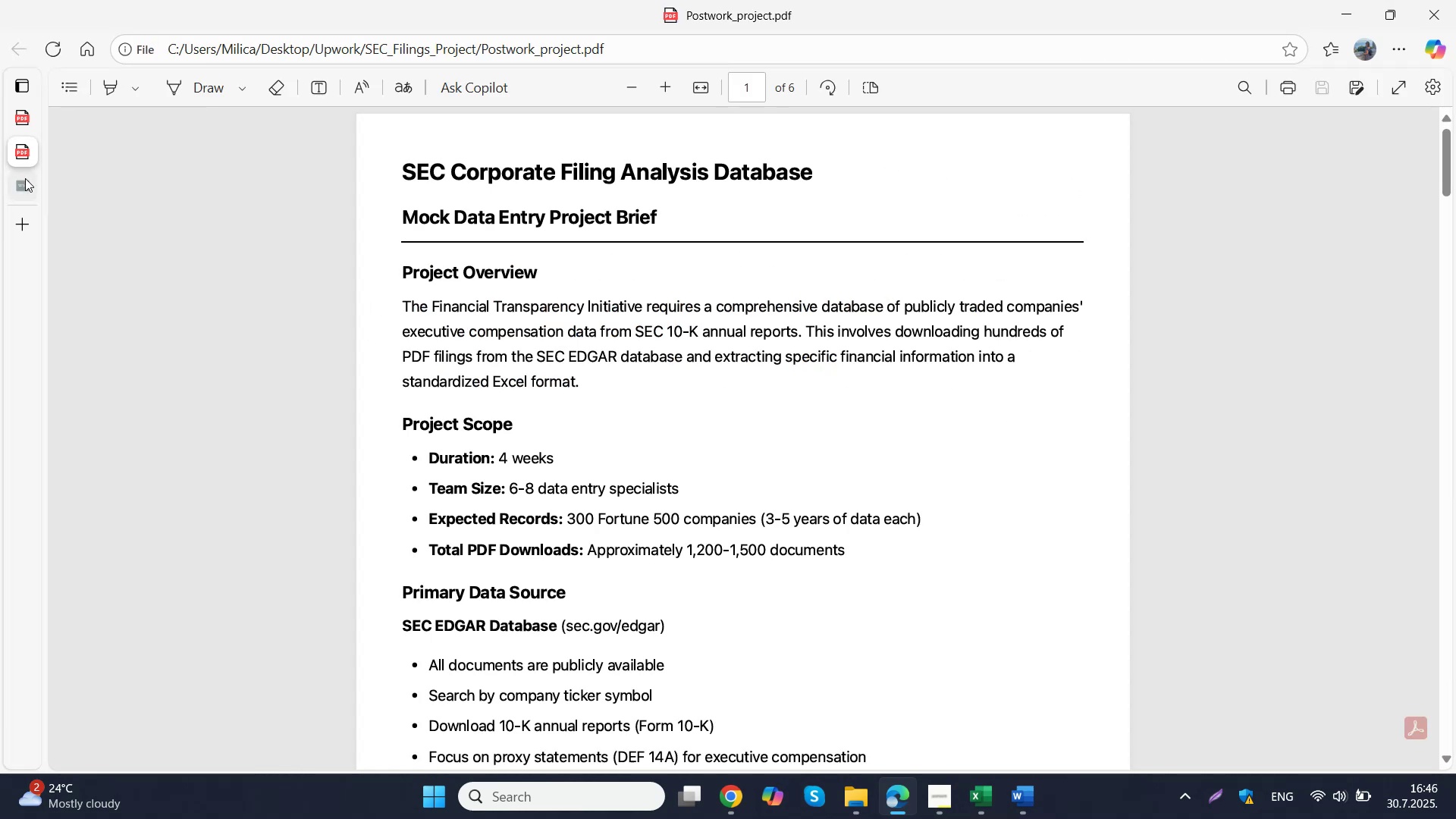 
left_click([26, 190])
 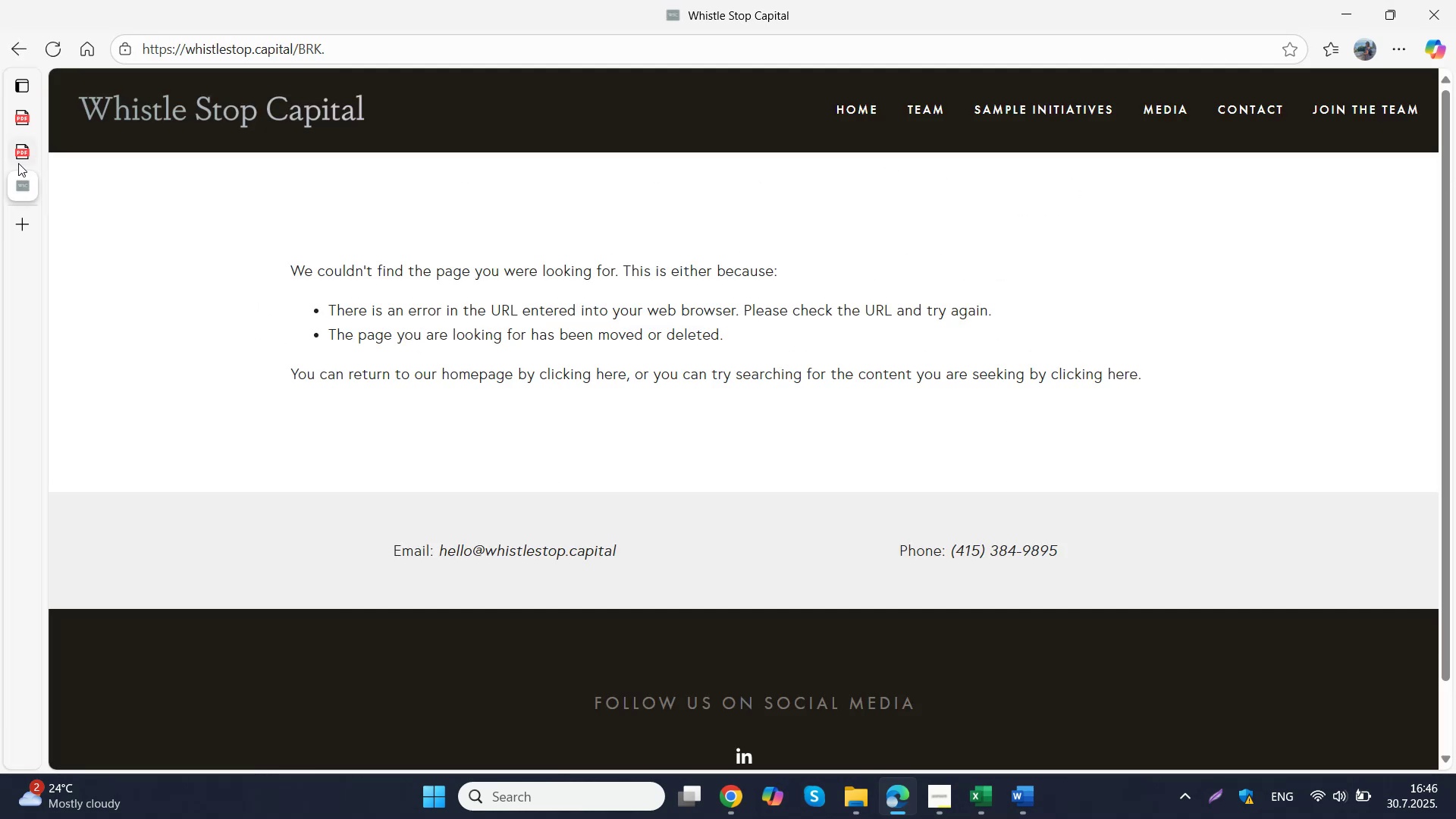 
left_click([18, 163])
 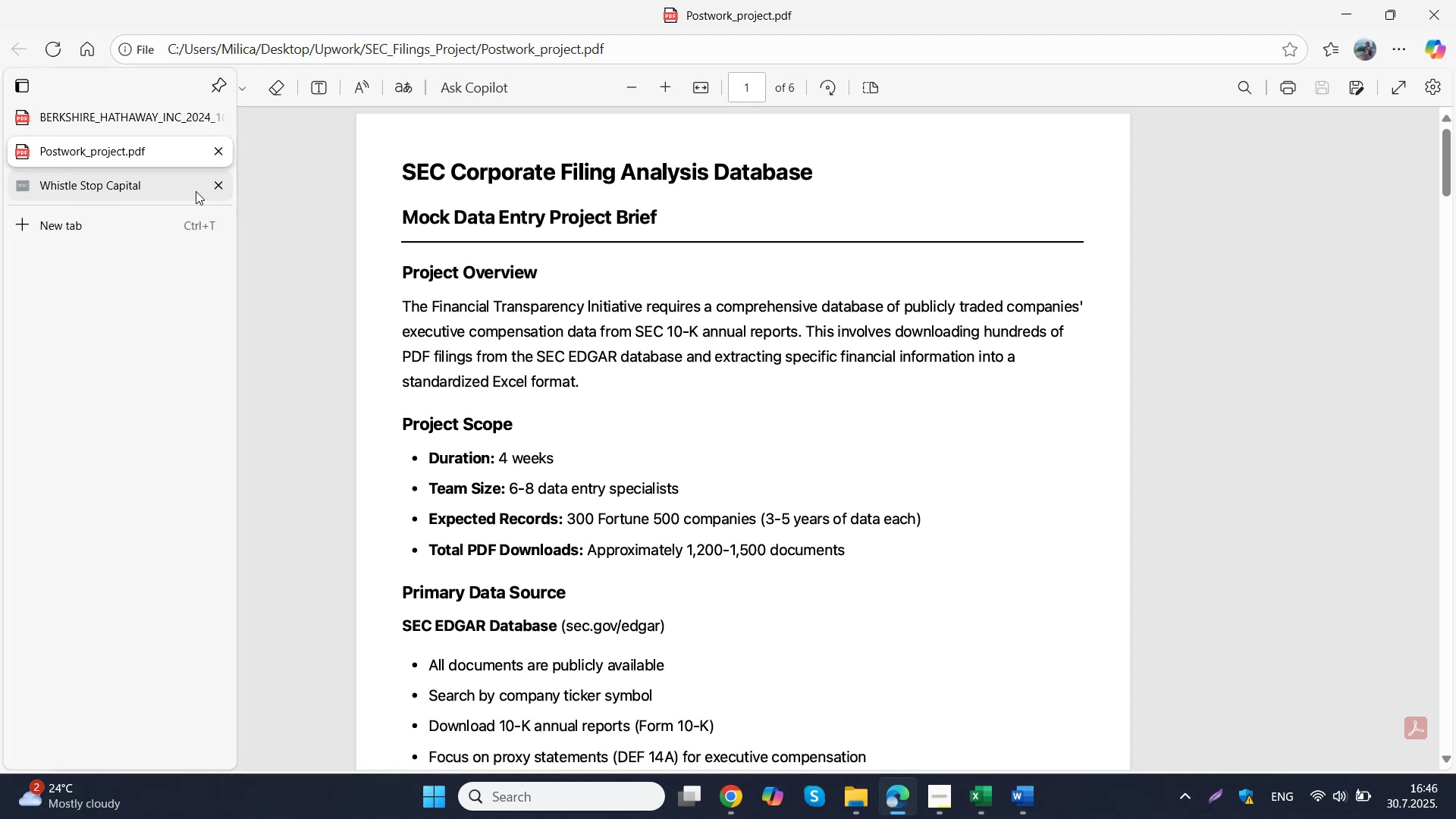 
left_click([224, 187])
 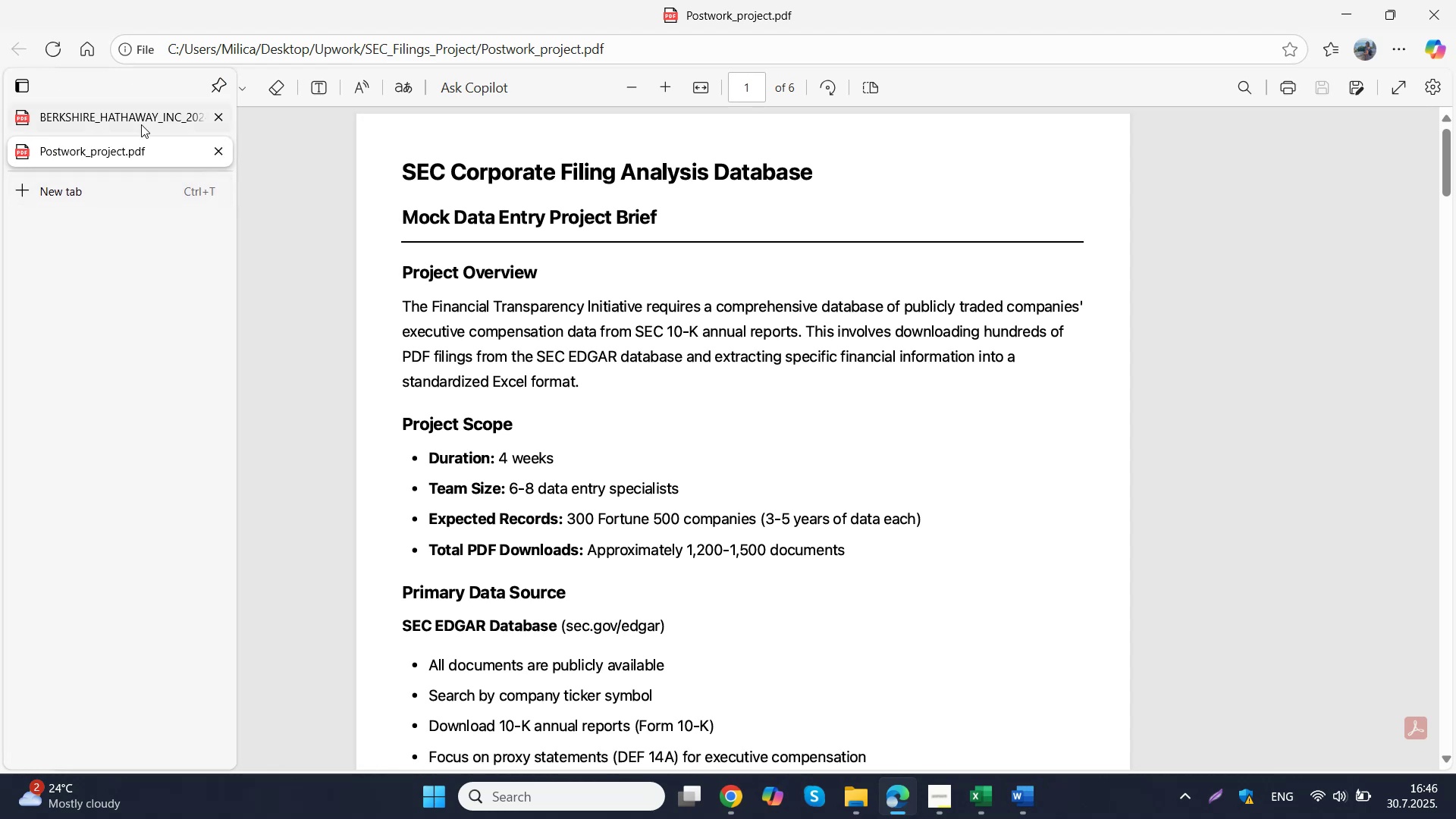 
left_click([141, 124])
 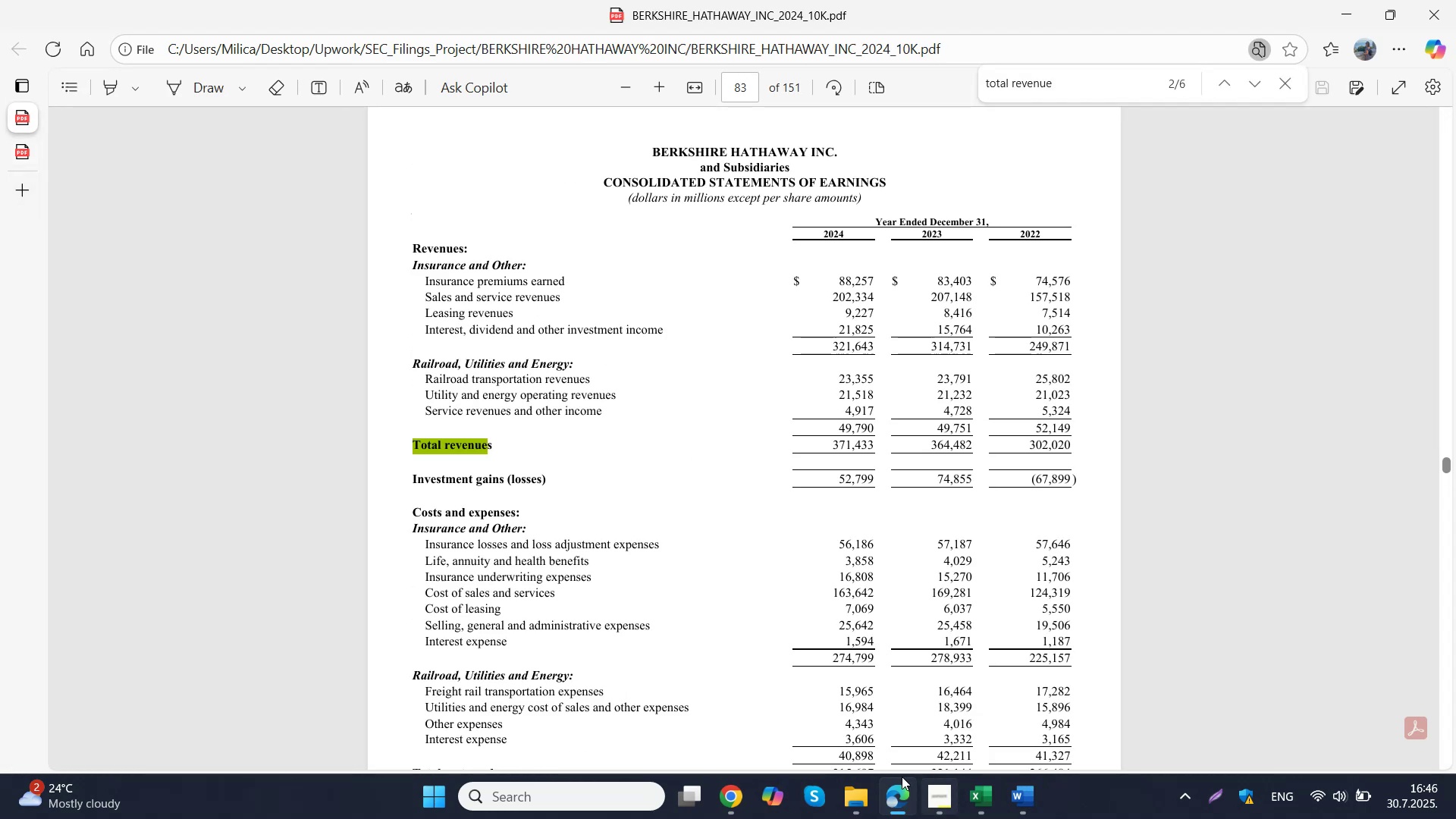 
left_click([861, 800])
 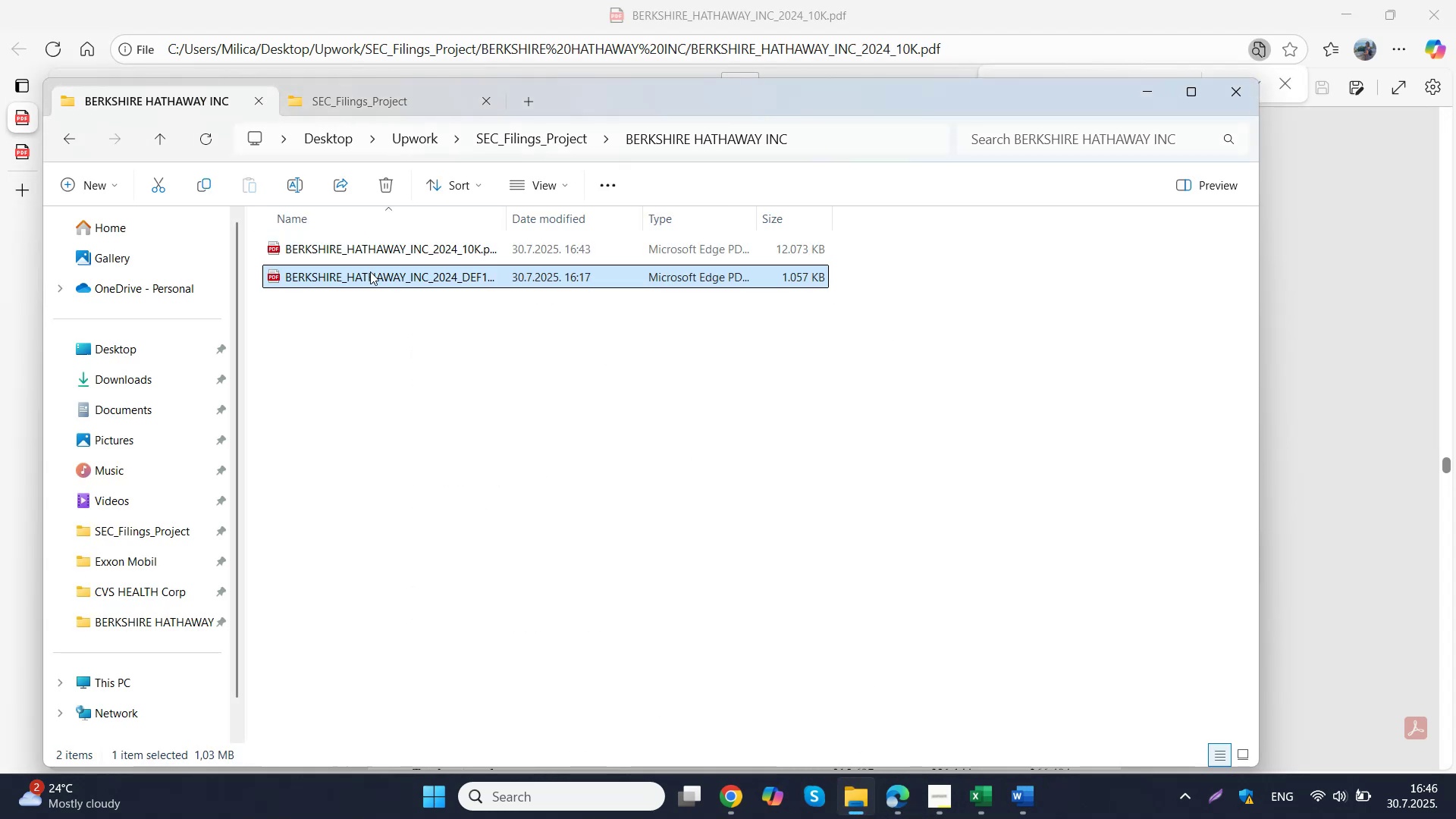 
double_click([370, 271])
 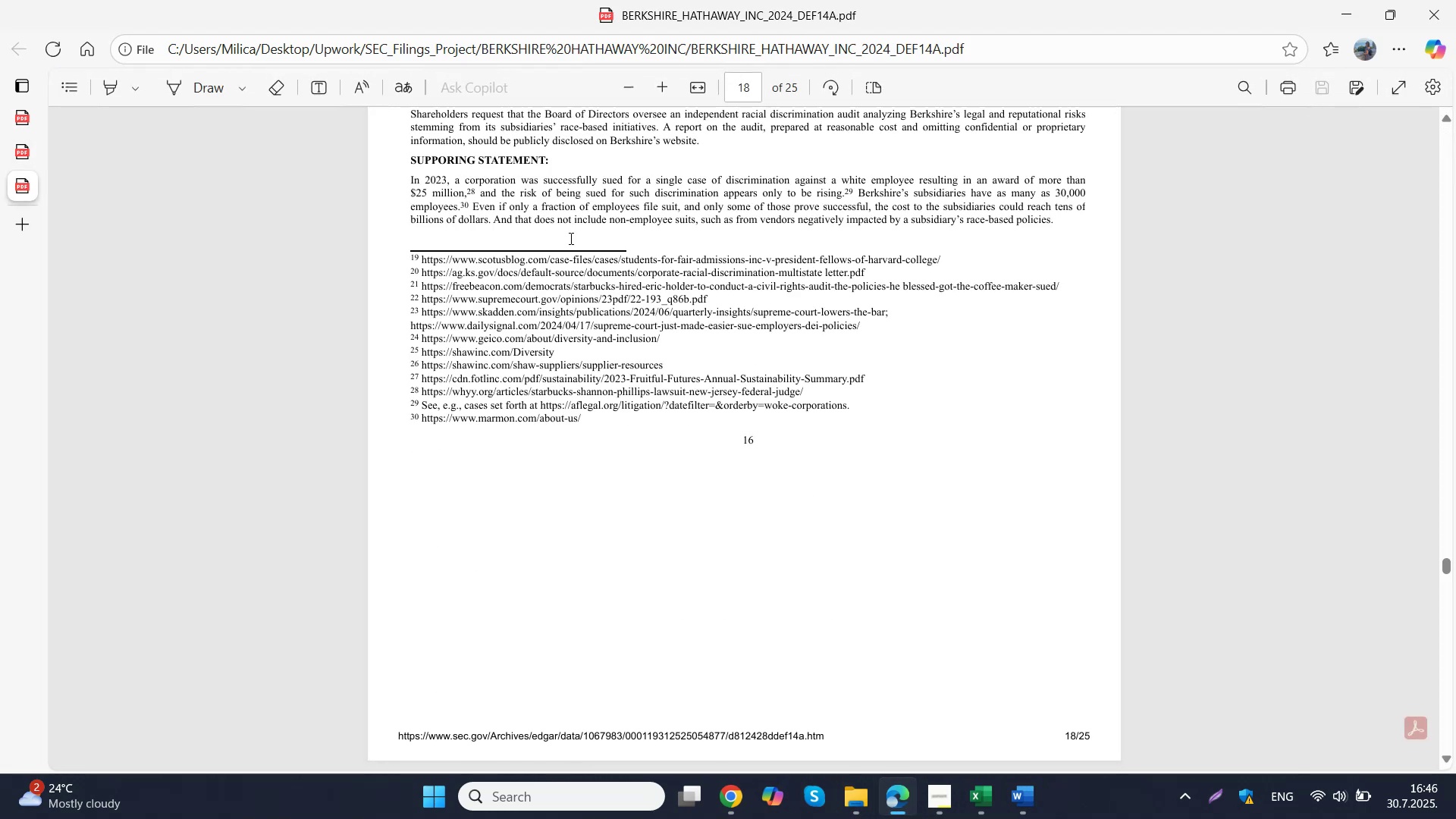 
left_click([557, 272])
 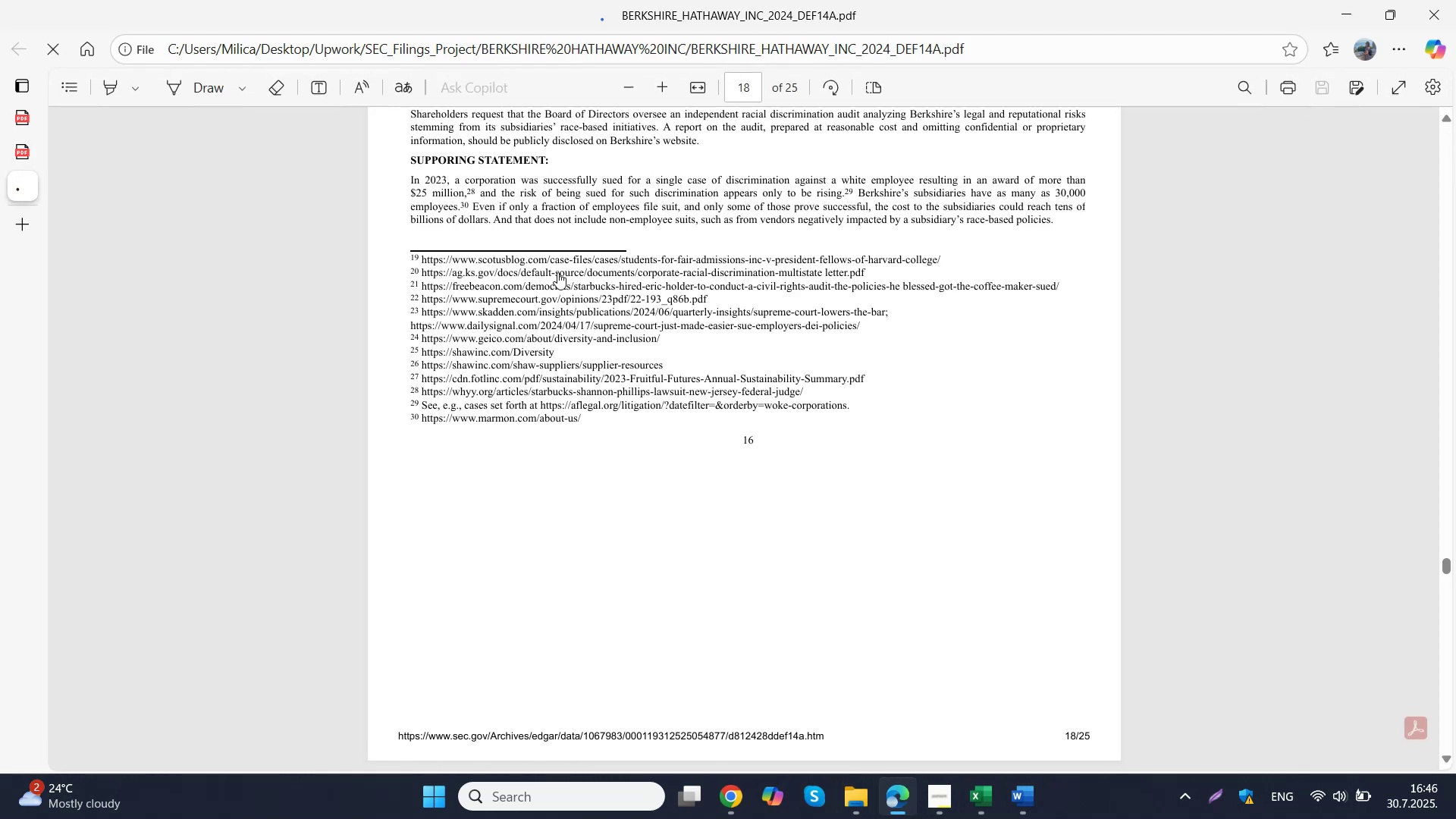 
key(Control+F)
 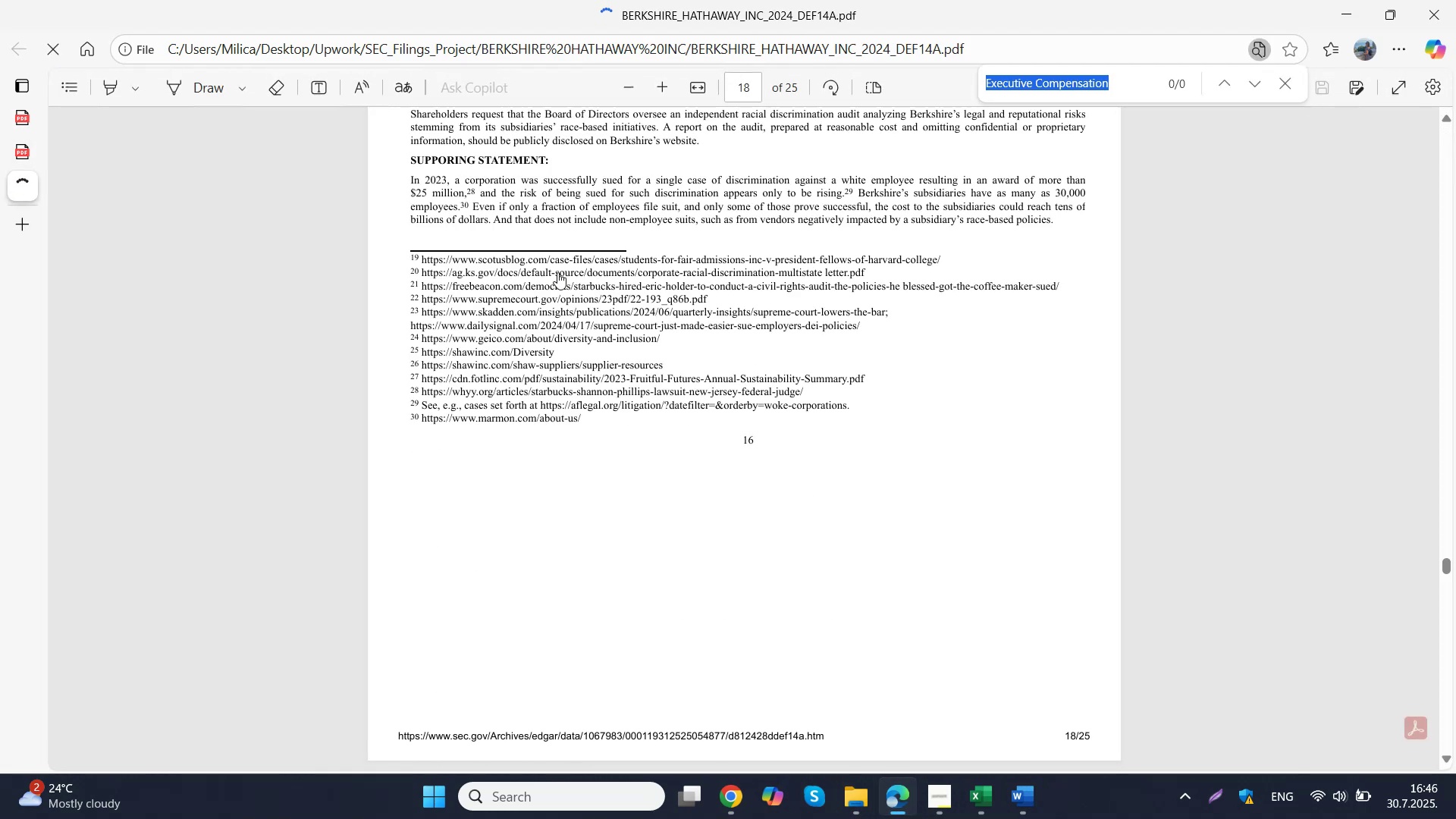 
key(Control+ControlLeft)
 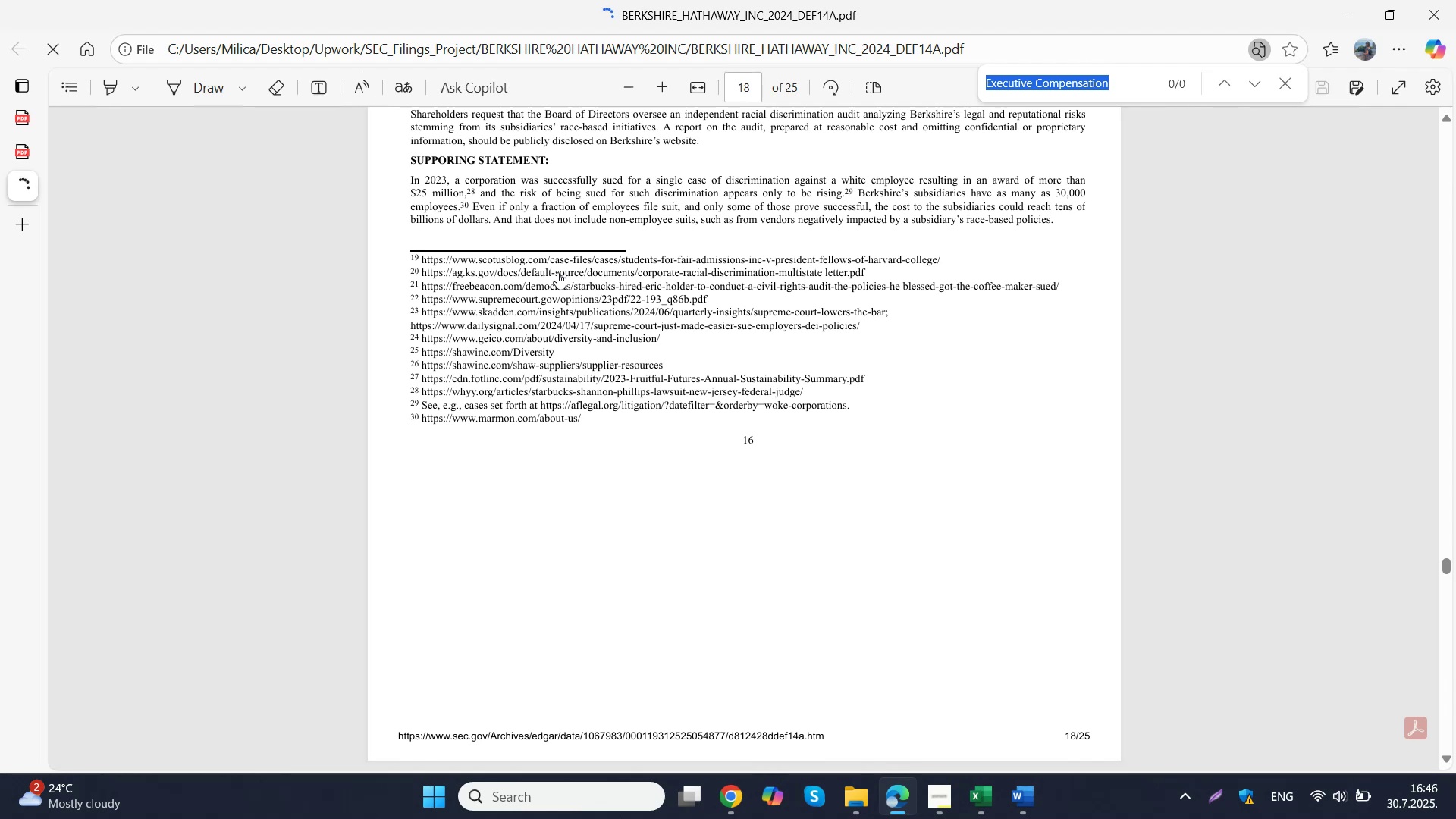 
key(Control+V)
 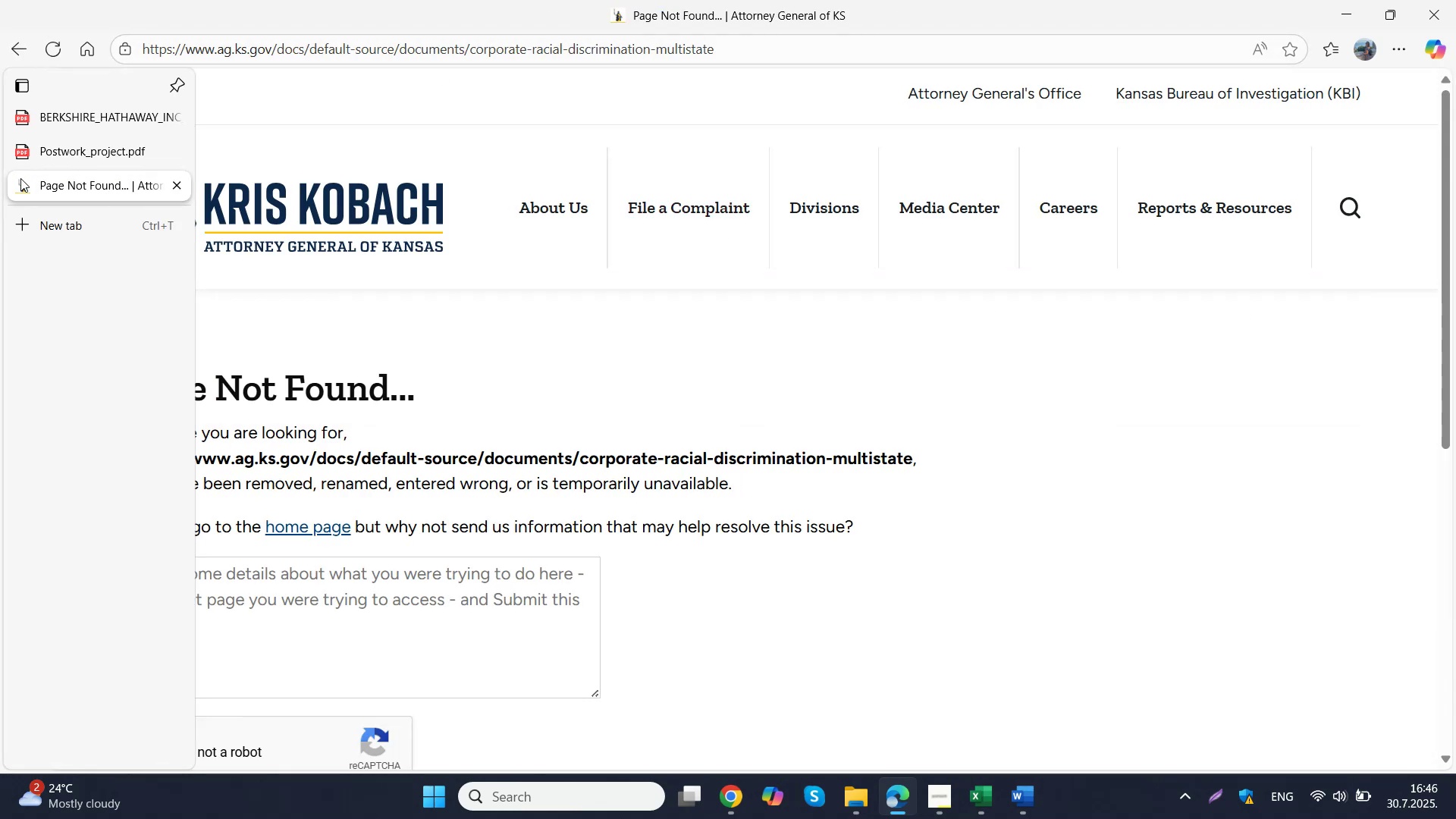 
left_click([220, 188])
 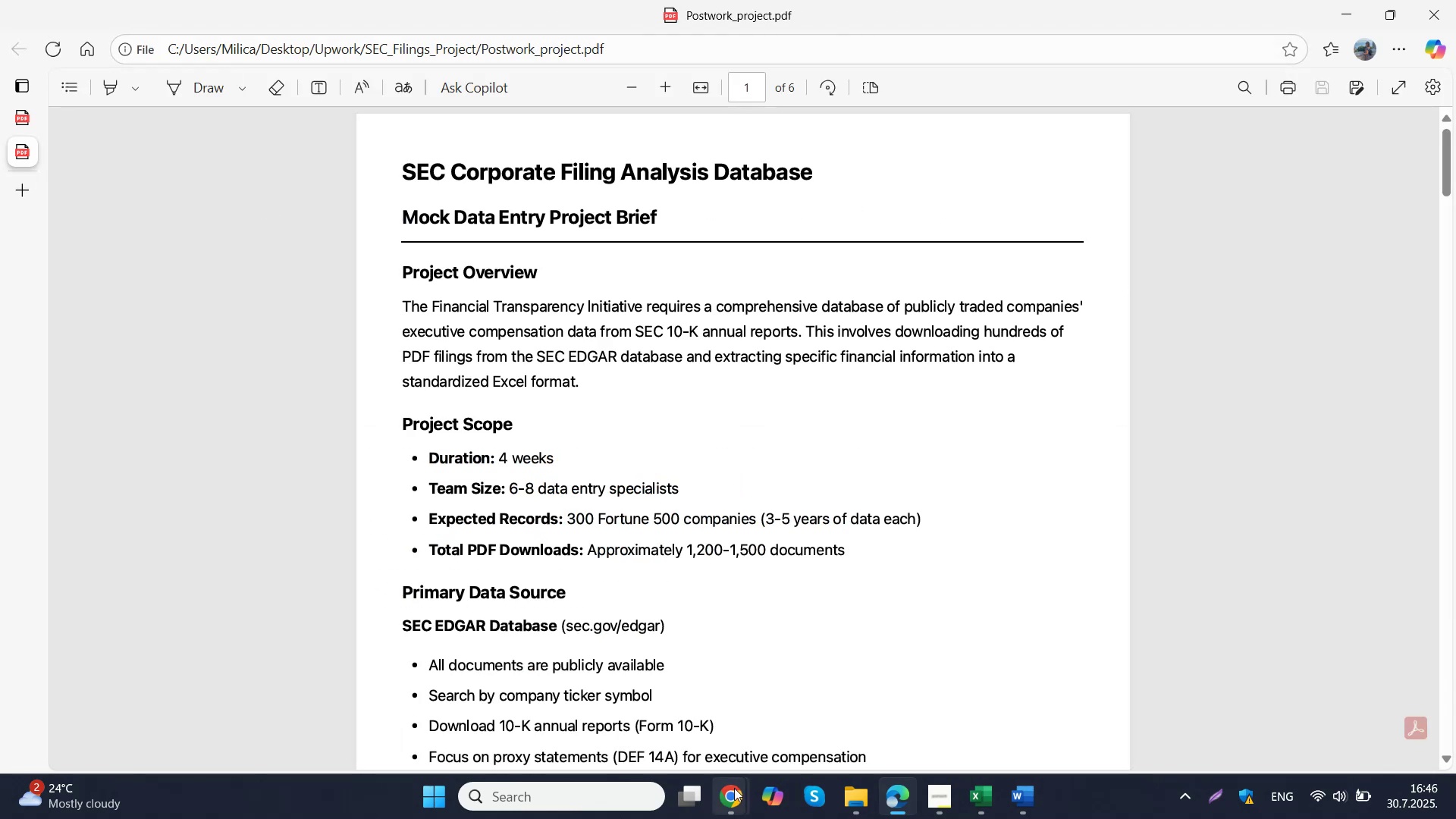 
left_click([734, 802])
 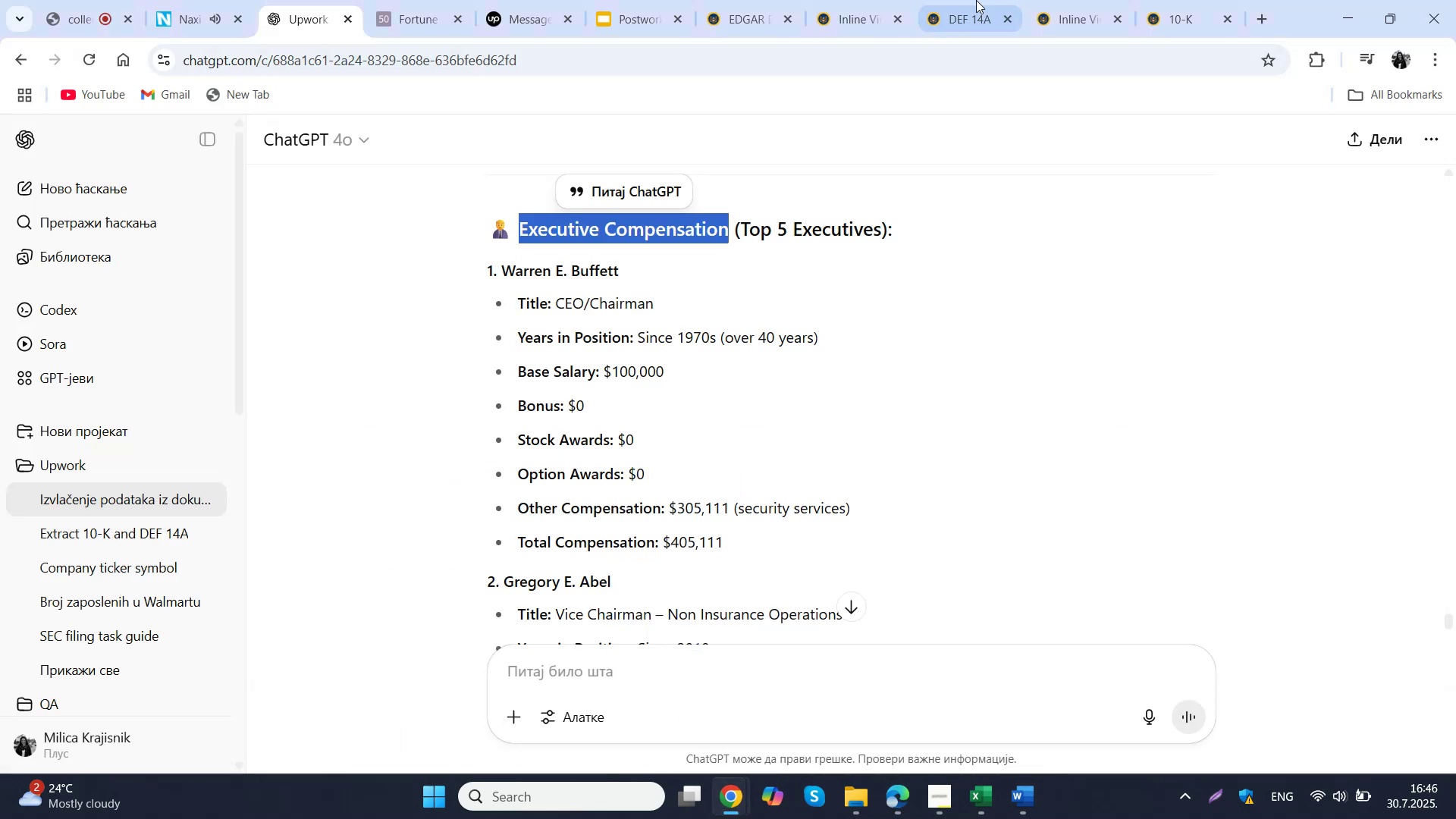 
left_click([1005, 0])
 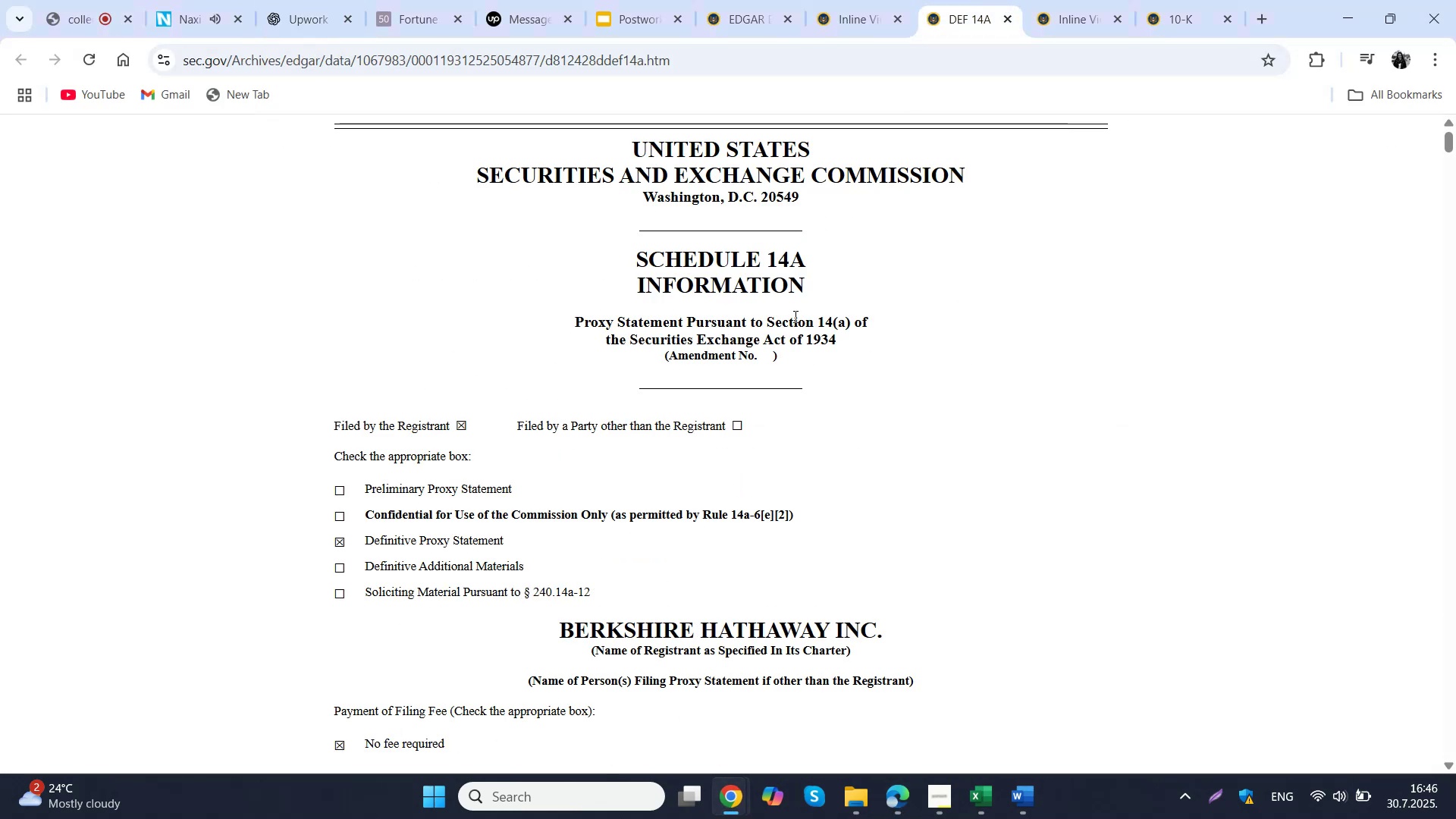 
key(Control+F)
 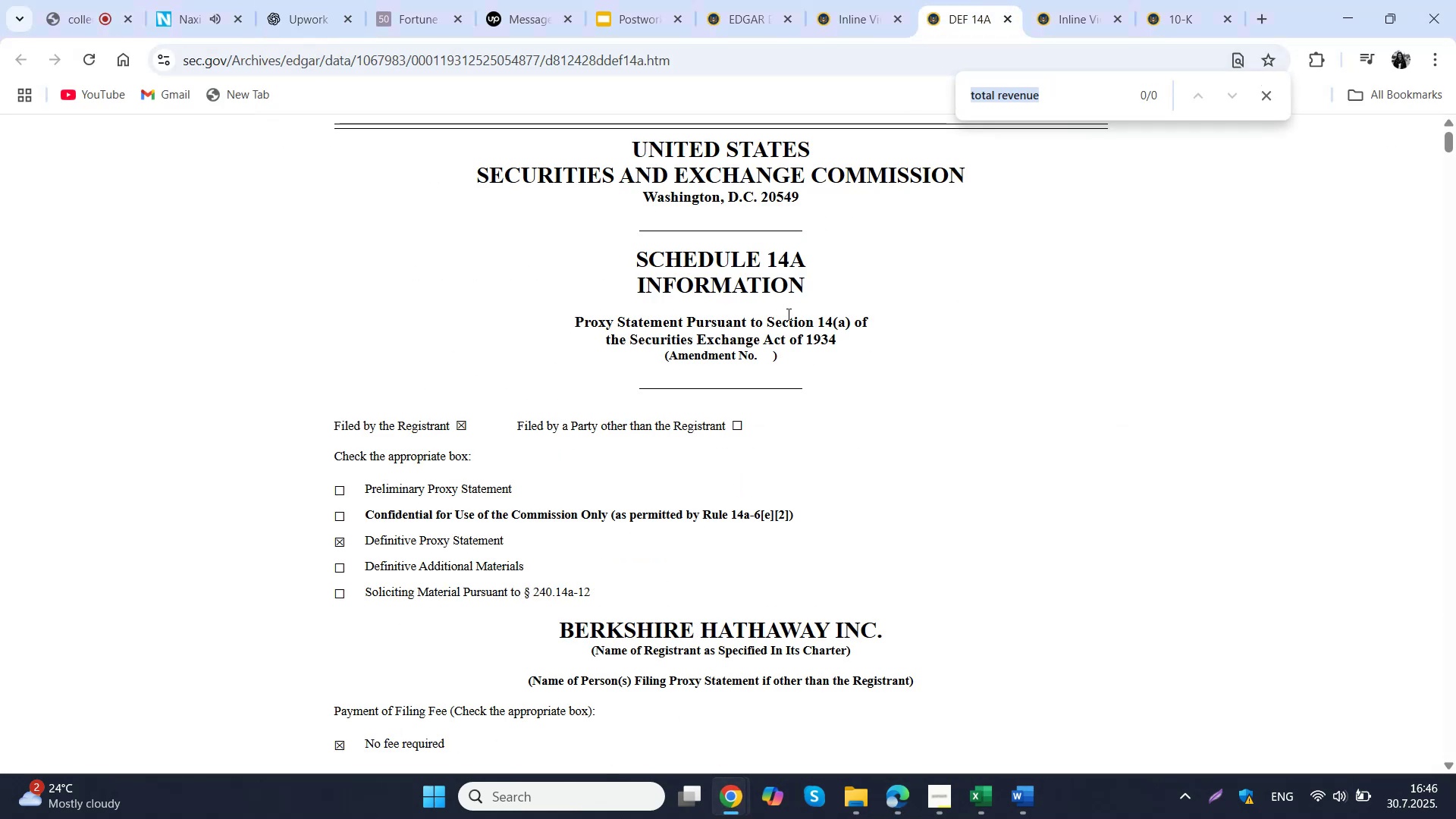 
key(Control+V)
 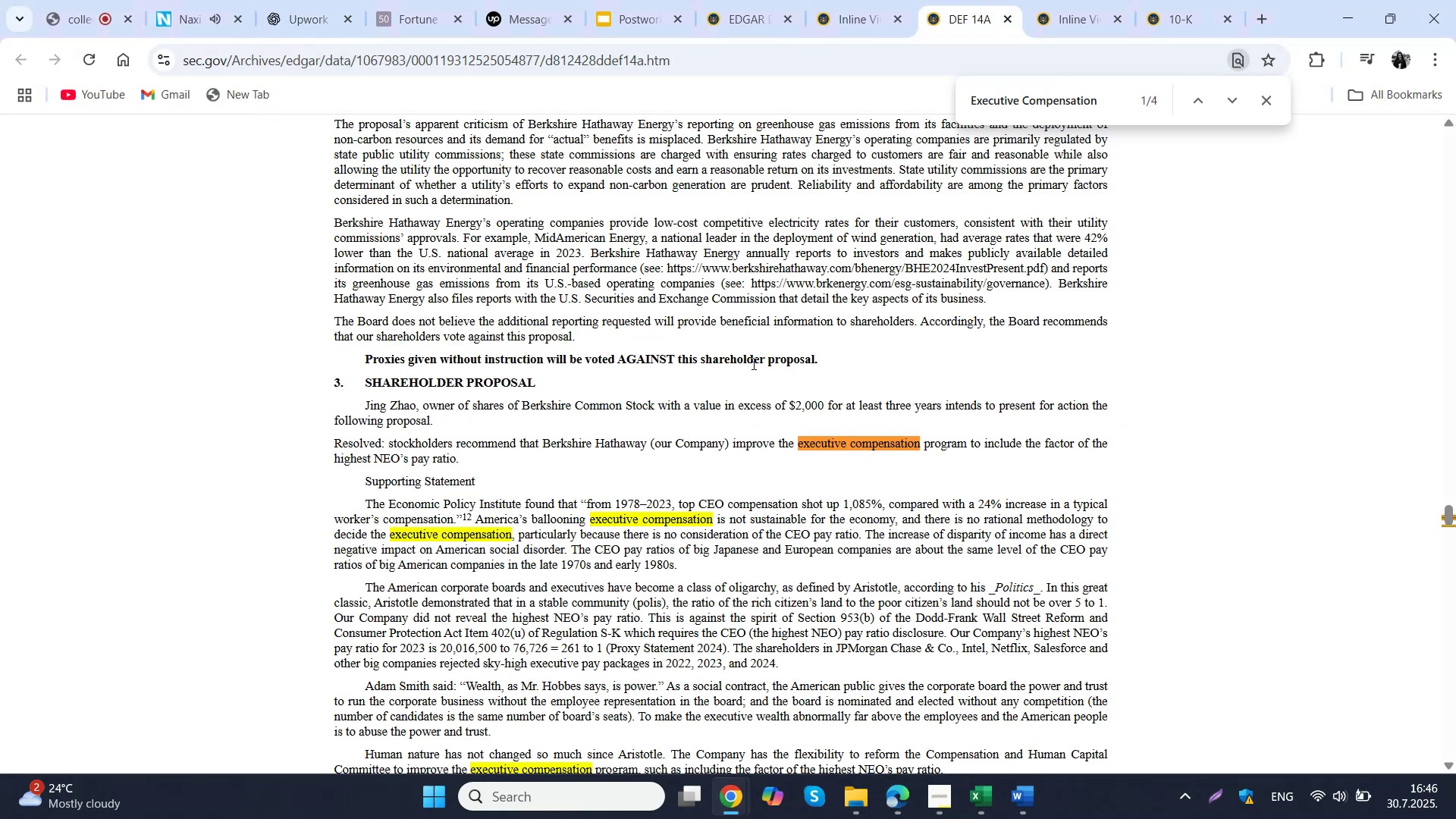 
scroll: coordinate [739, 440], scroll_direction: down, amount: 89.0
 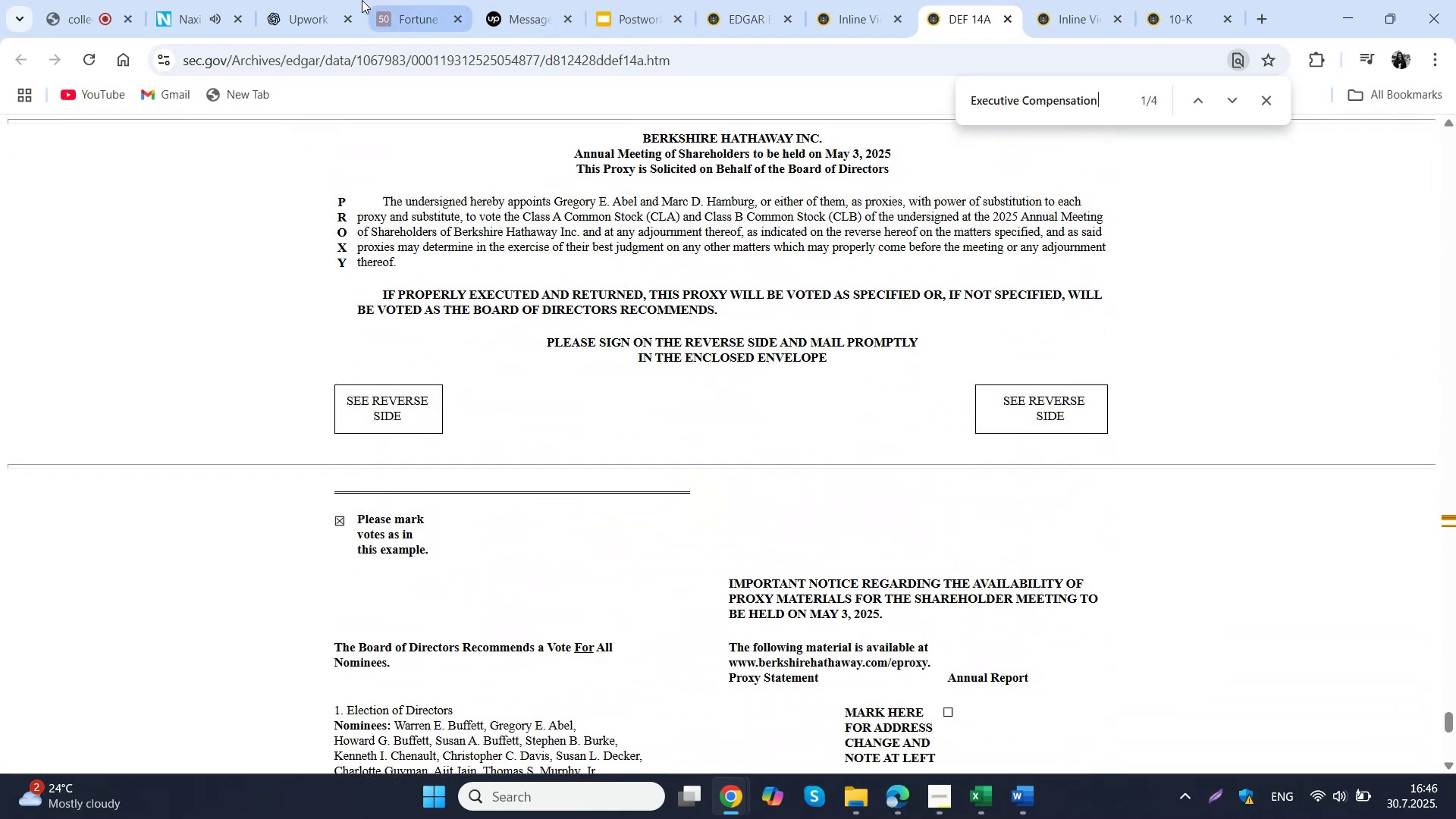 
left_click([329, 0])
 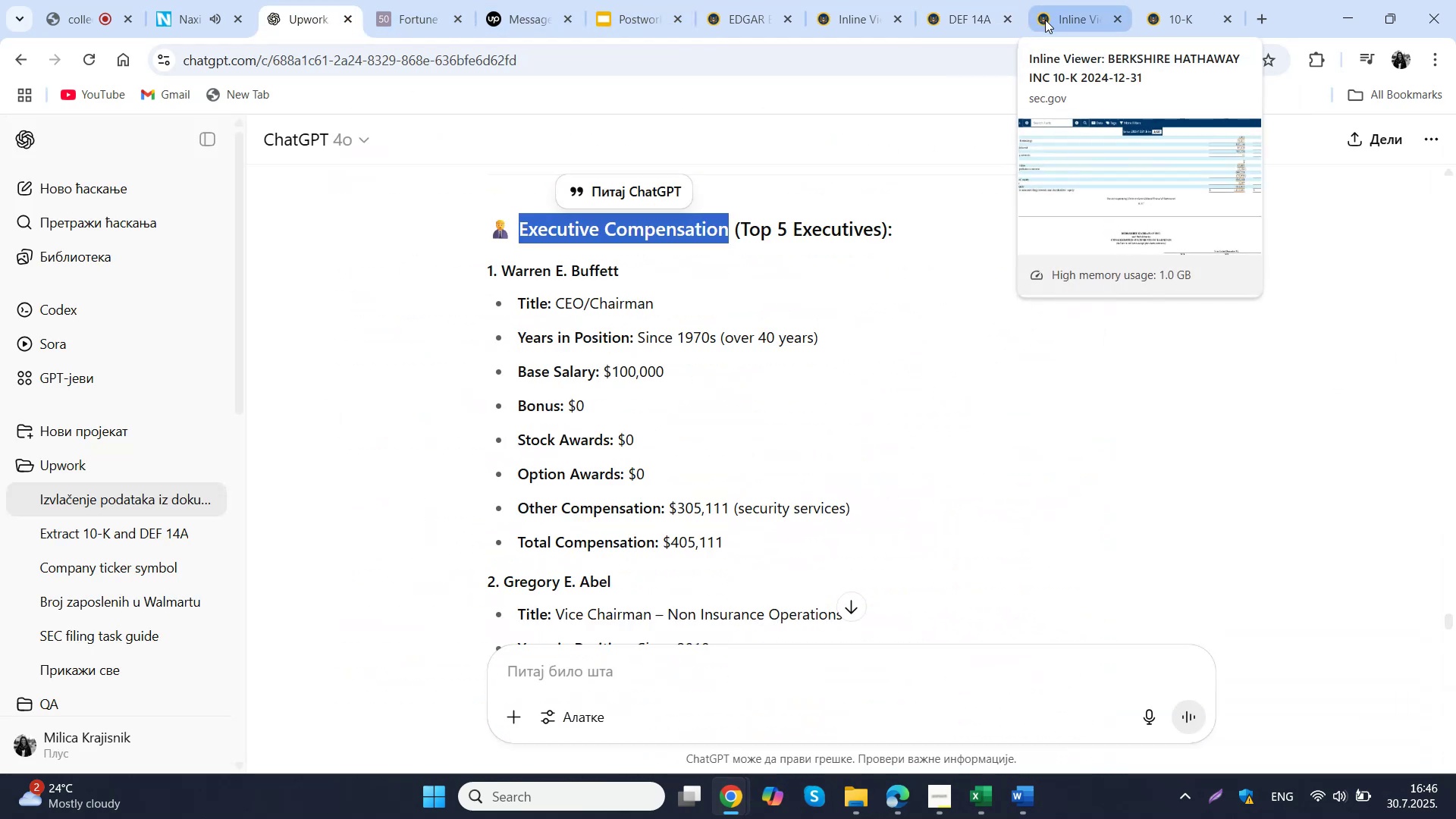 
wait(6.57)
 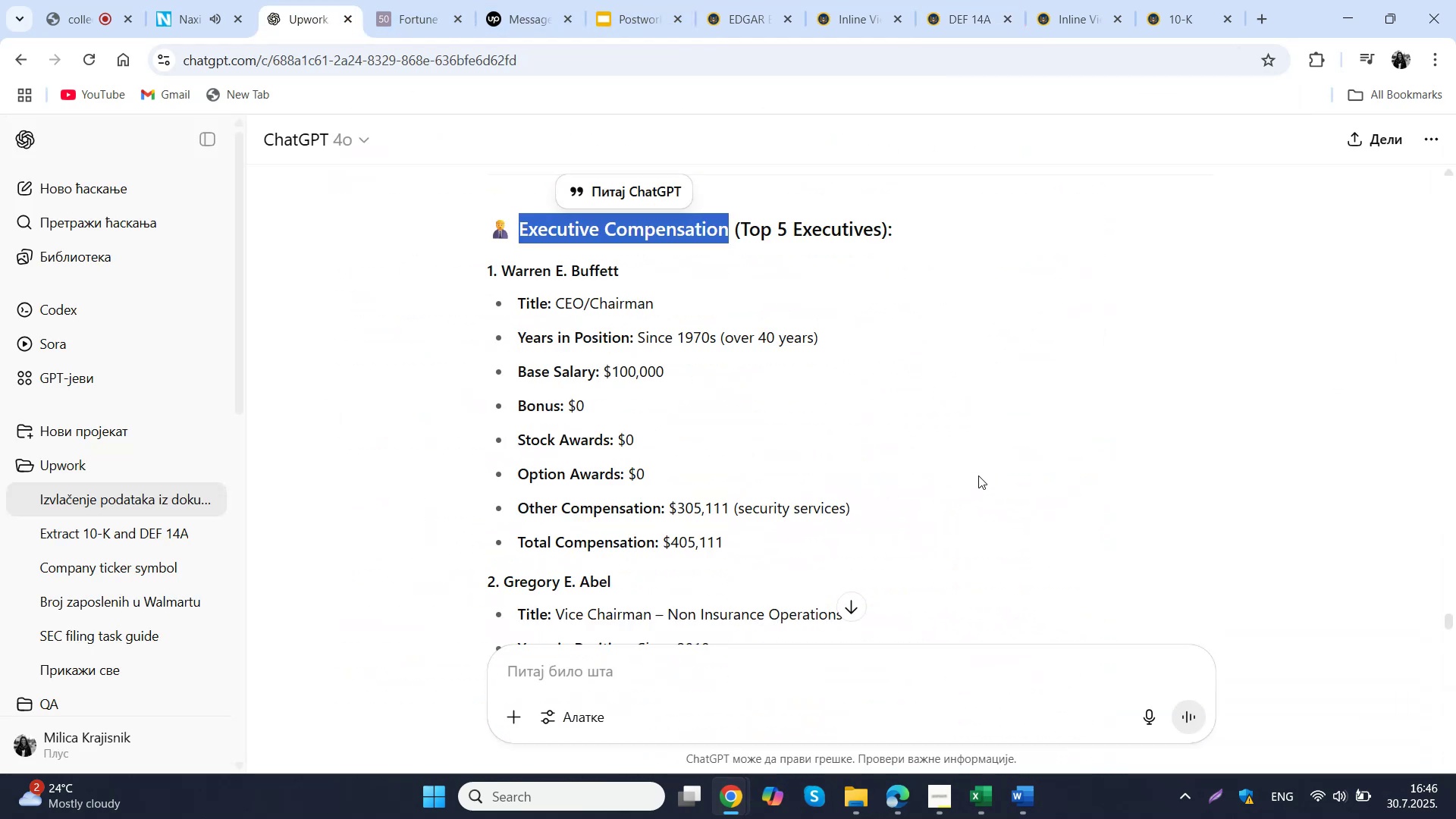 
left_click([986, 0])
 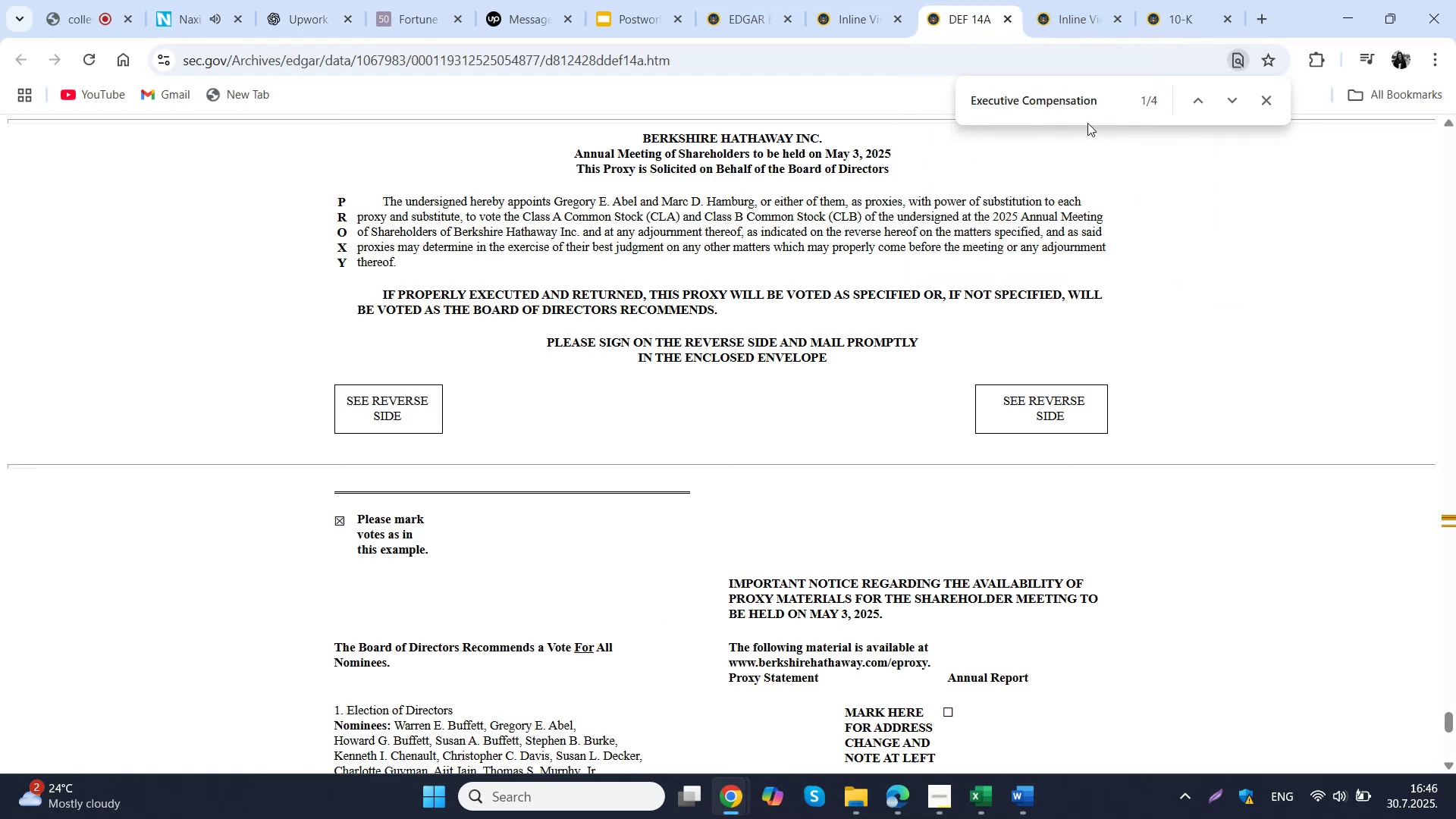 
left_click_drag(start_coordinate=[1109, 105], to_coordinate=[1028, 101])
 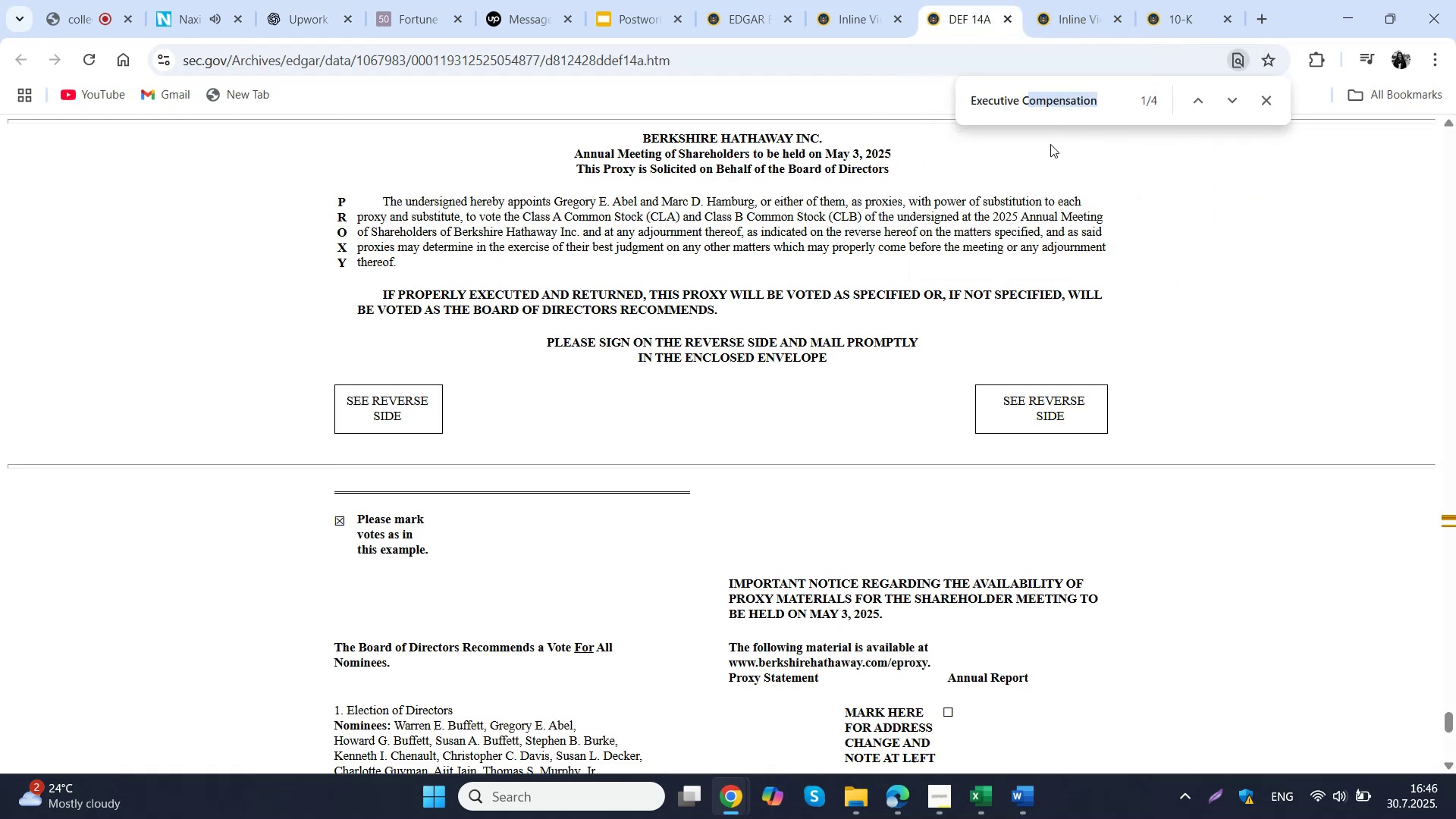 
key(Backspace)
 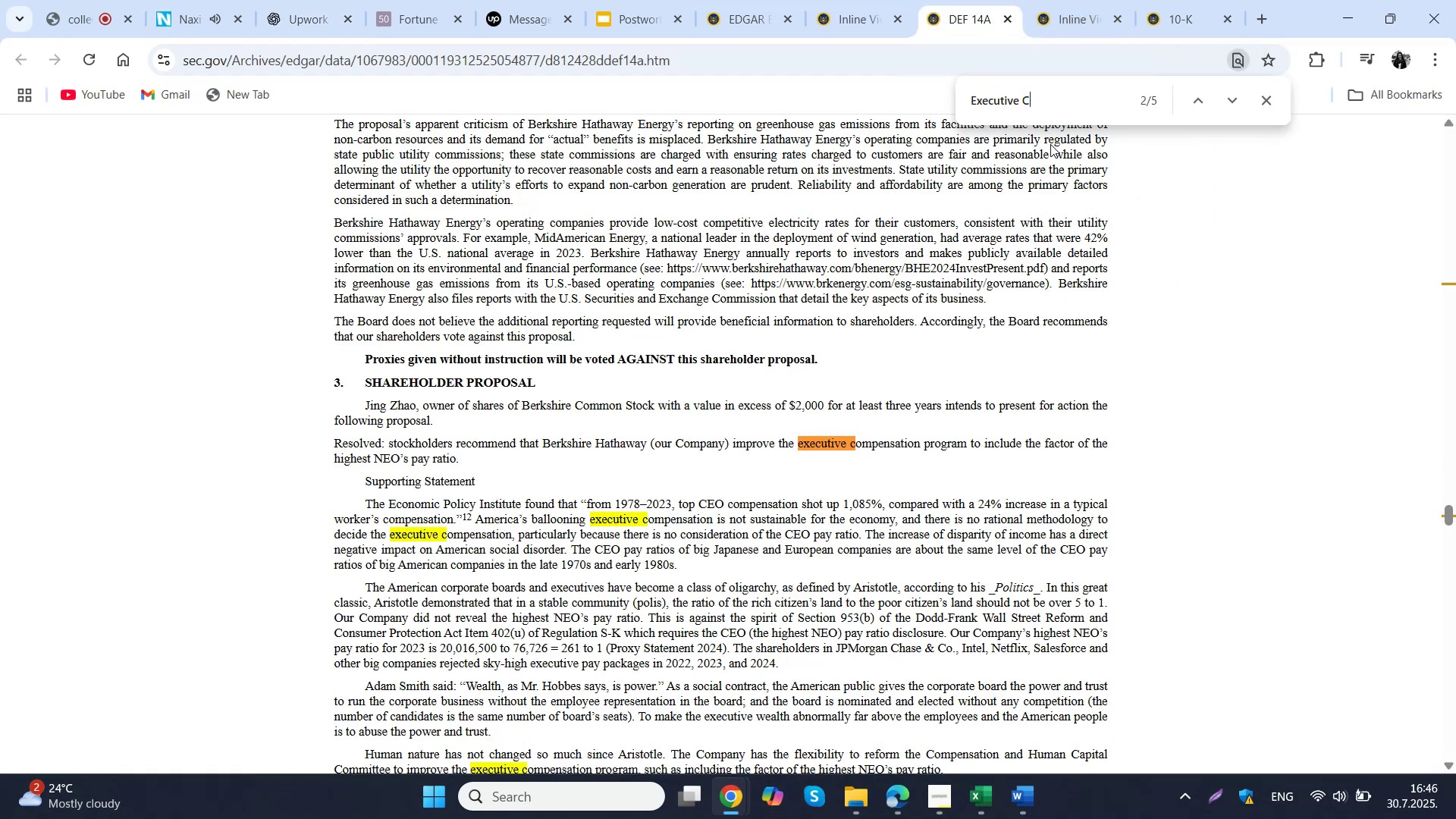 
key(Backspace)
 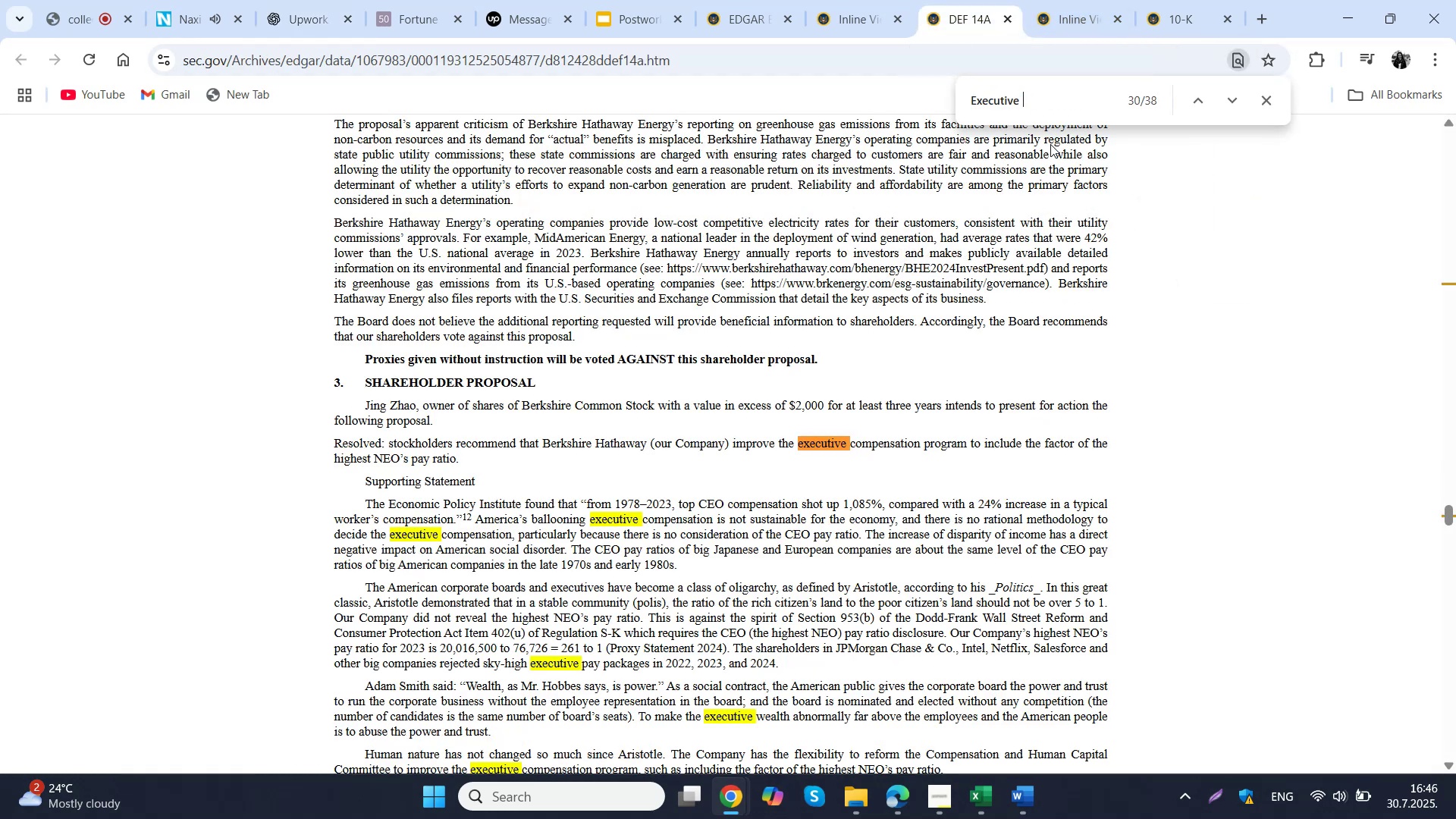 
key(Backspace)
 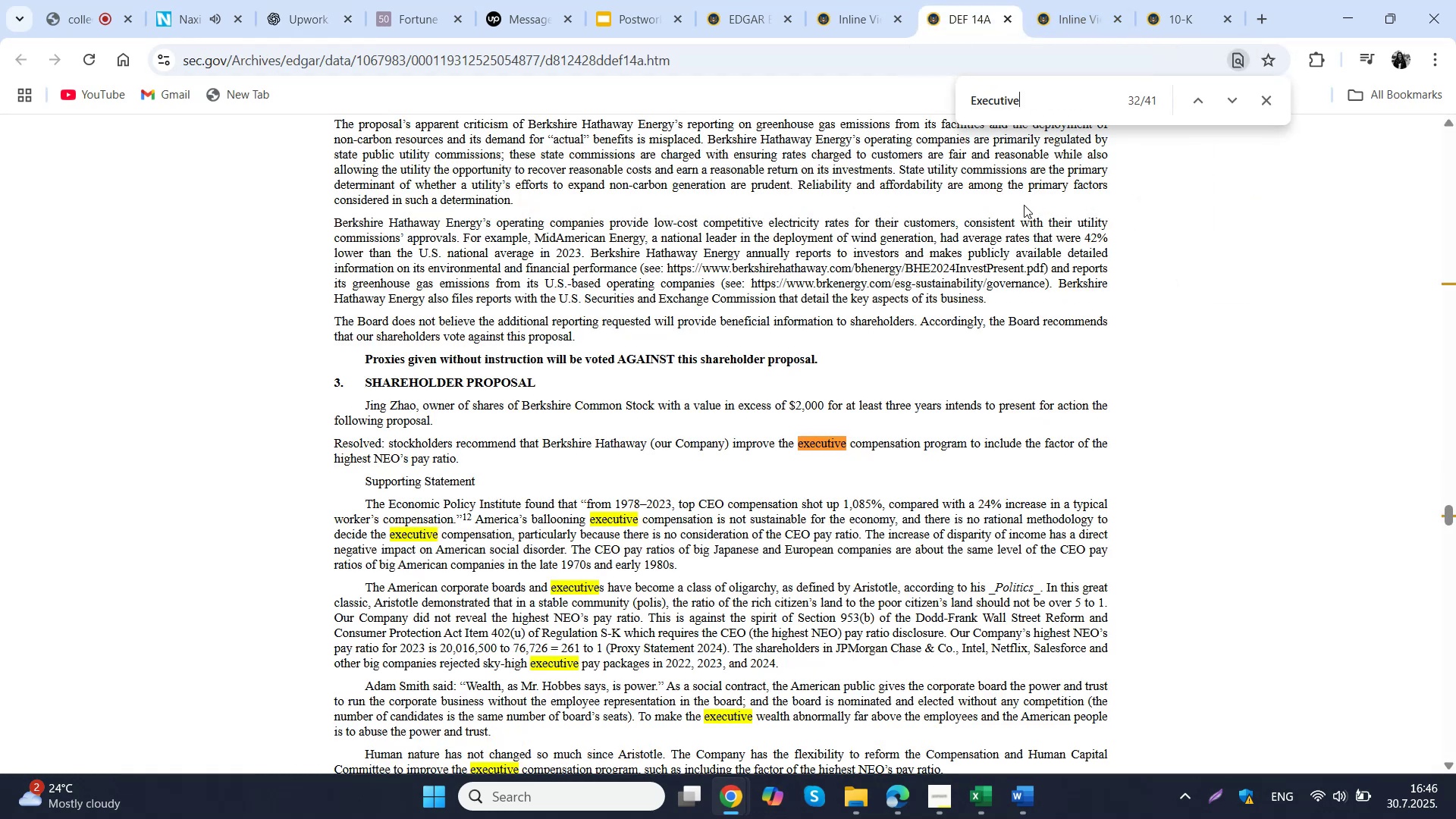 
scroll: coordinate [962, 250], scroll_direction: down, amount: 36.0
 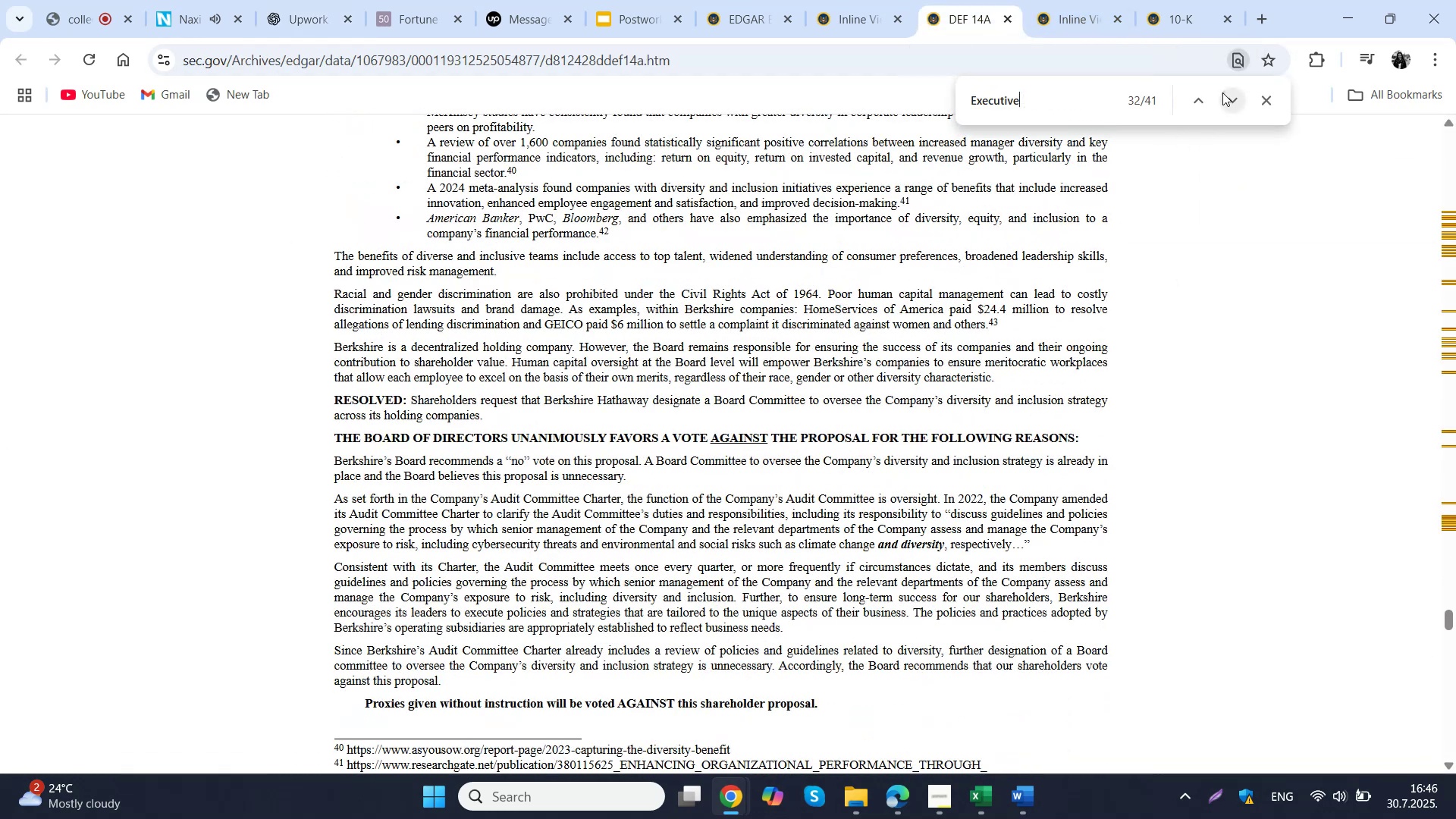 
double_click([1231, 99])
 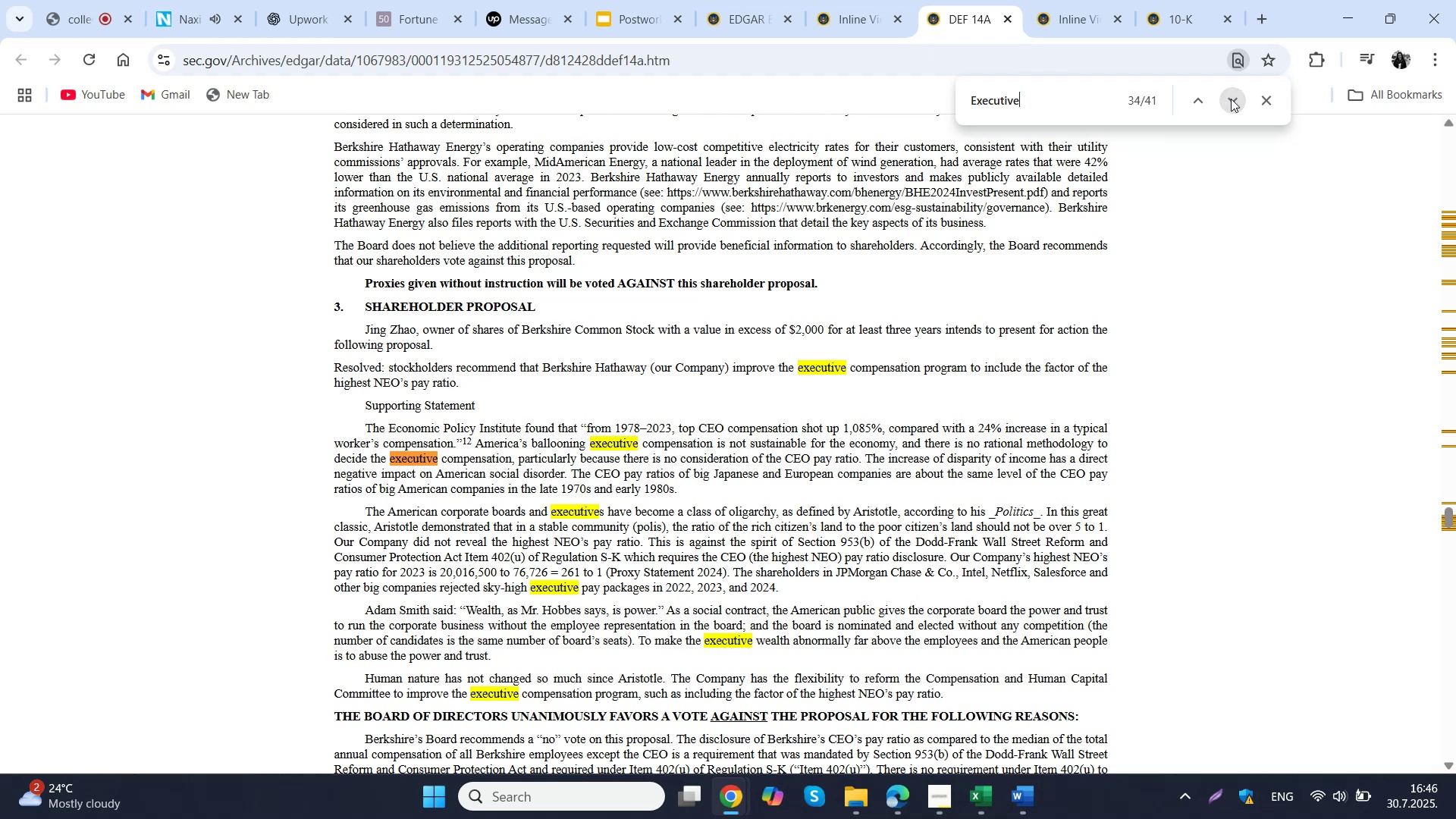 
triple_click([1231, 99])
 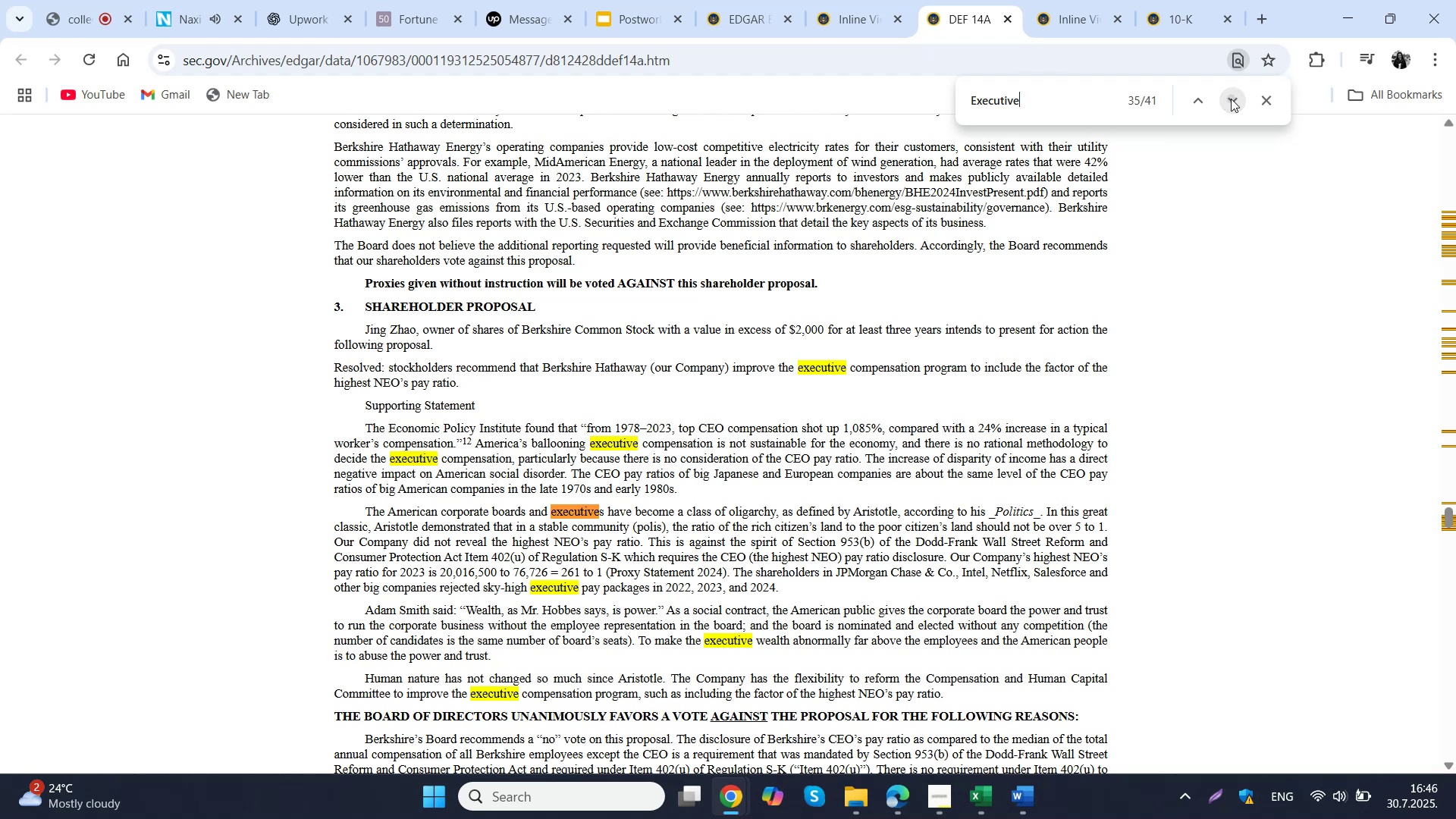 
triple_click([1231, 99])
 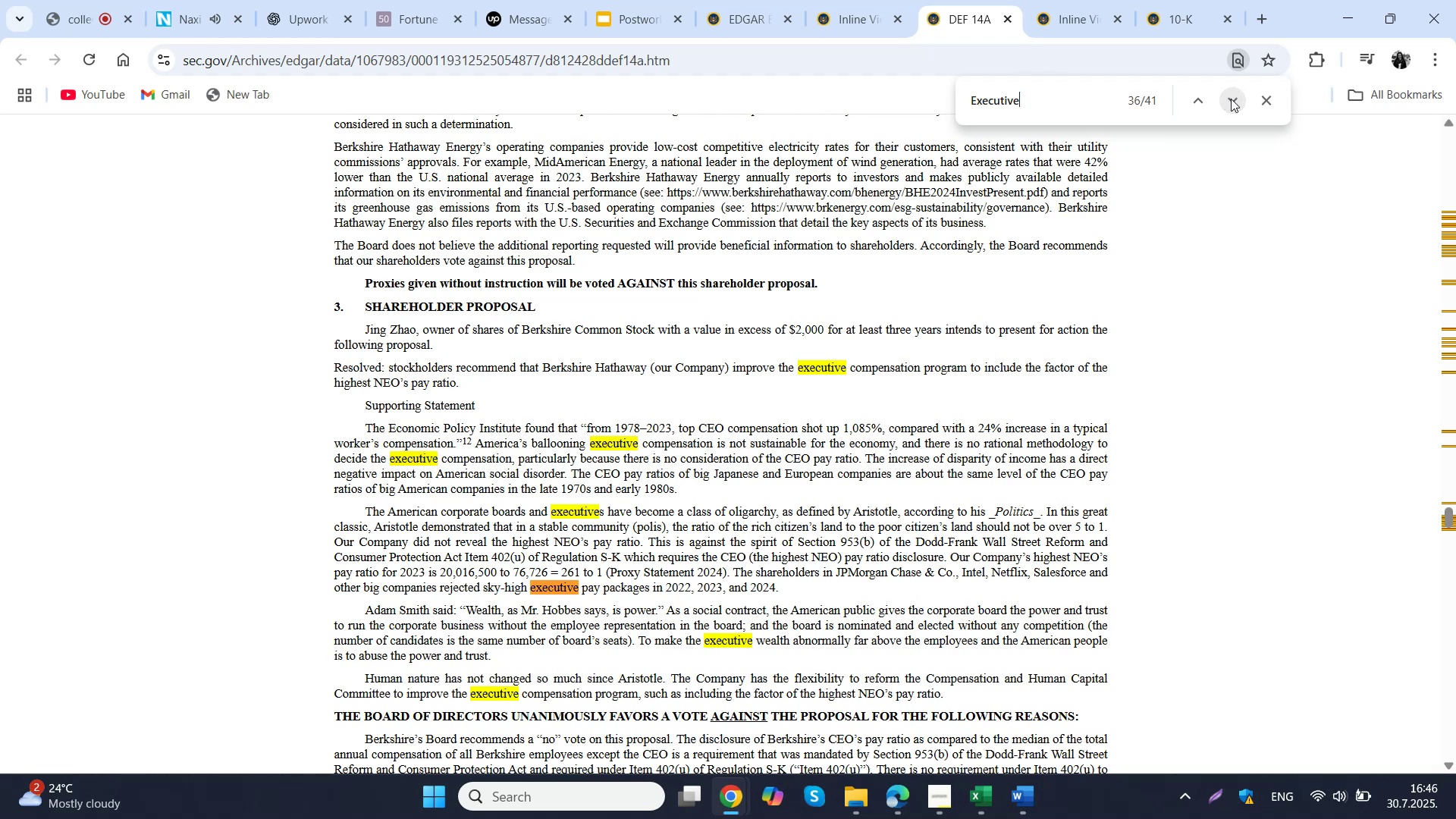 
triple_click([1231, 99])
 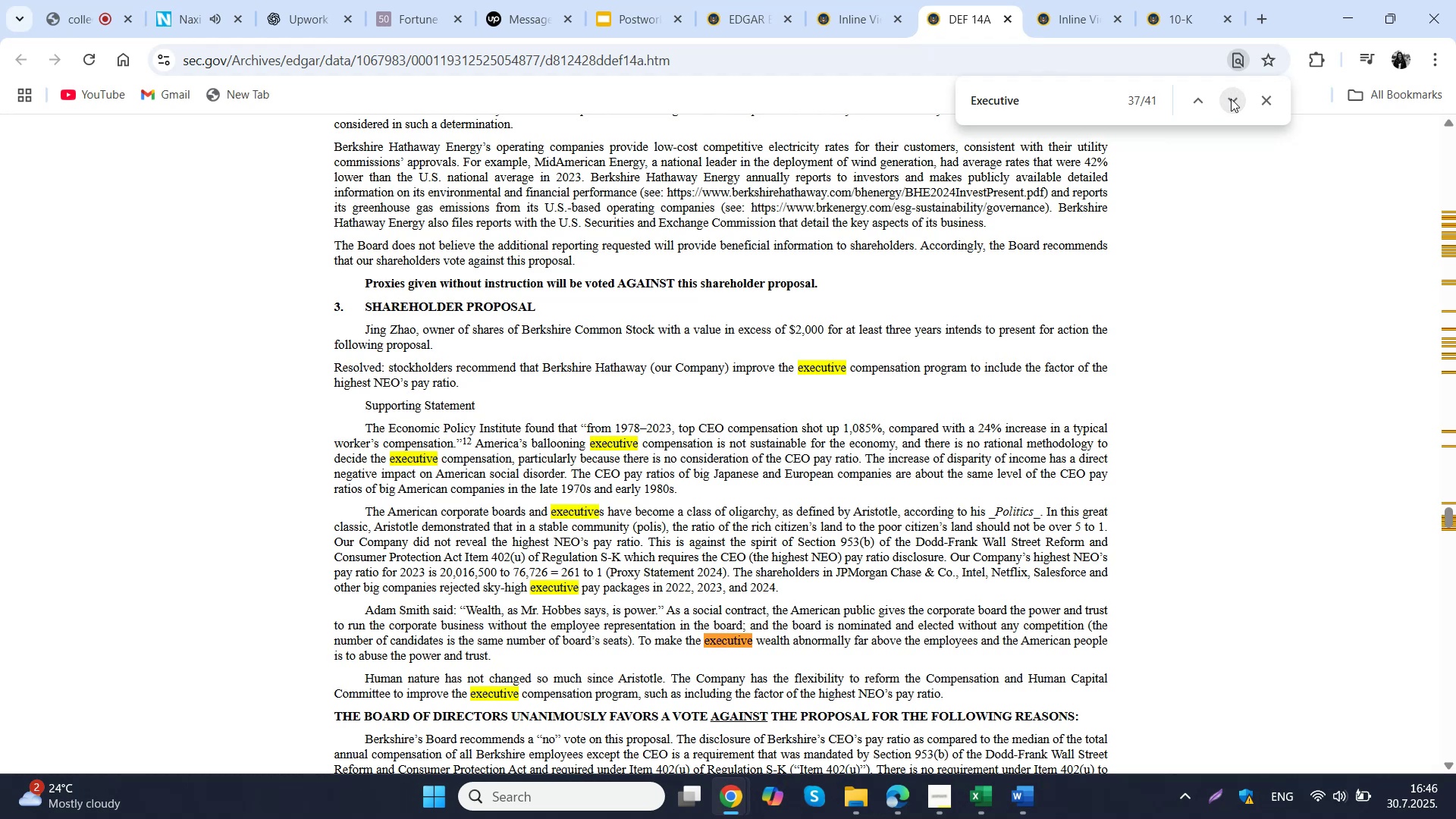 
triple_click([1231, 99])
 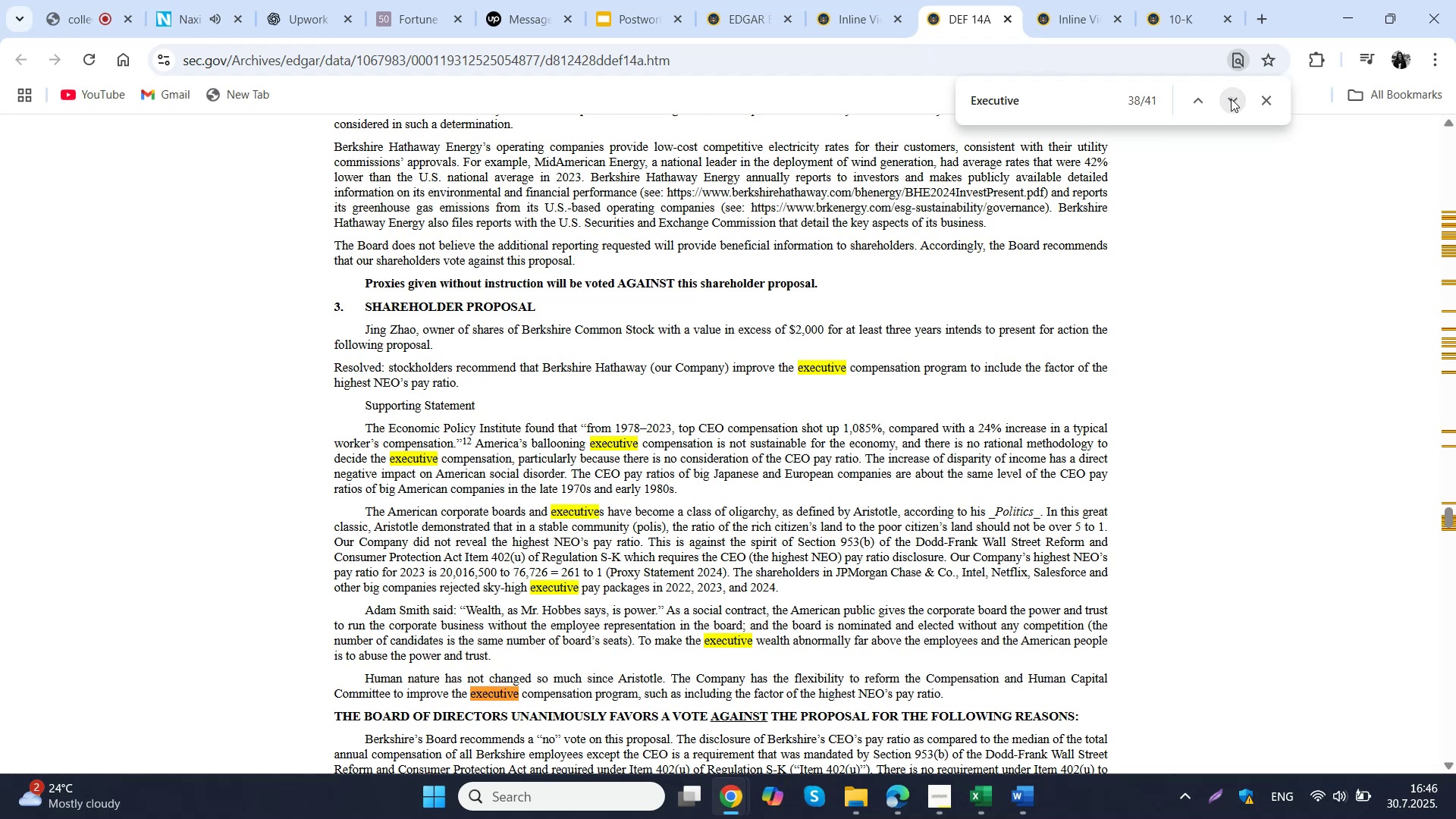 
triple_click([1231, 99])
 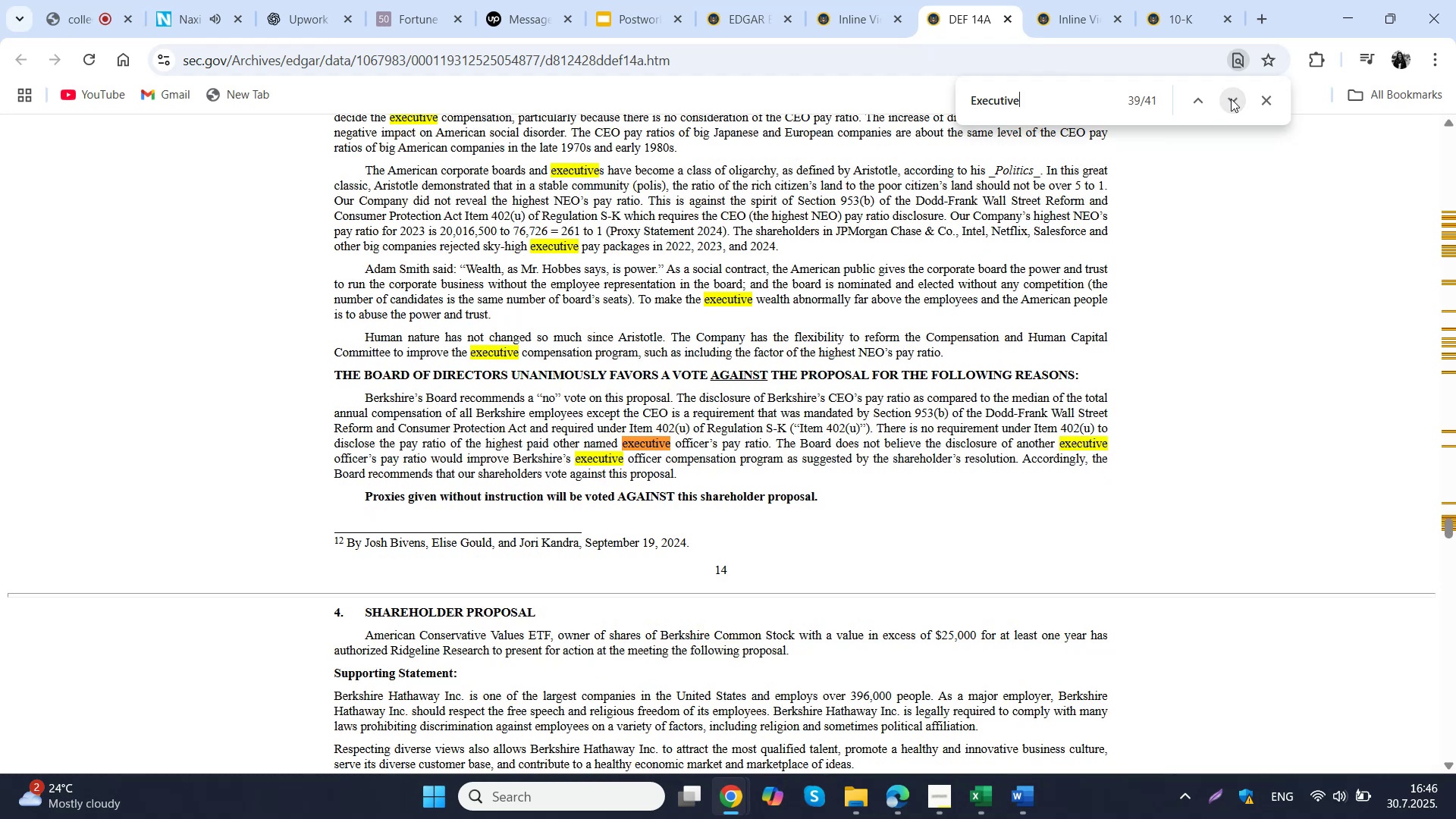 
triple_click([1231, 99])
 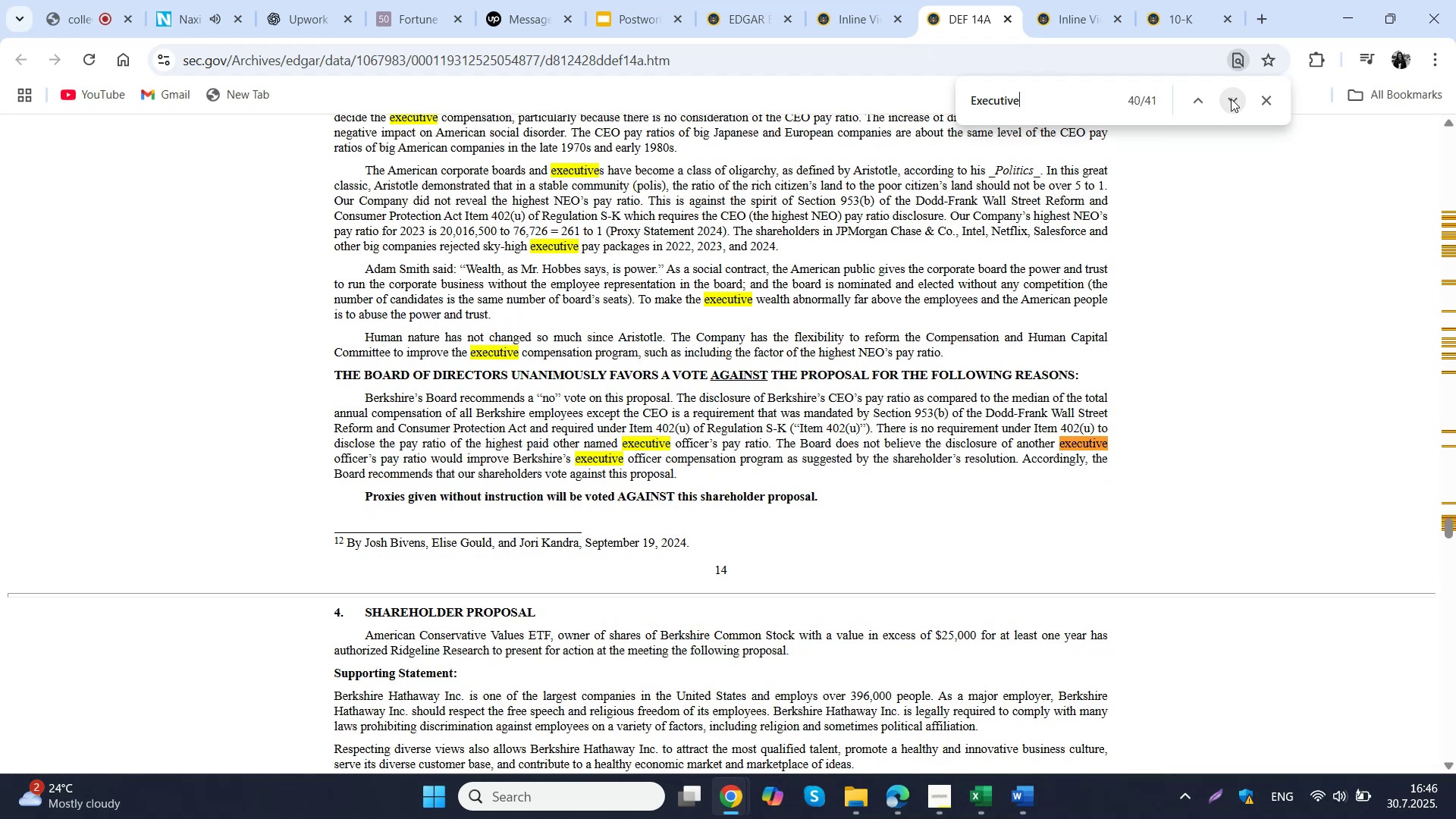 
triple_click([1231, 99])
 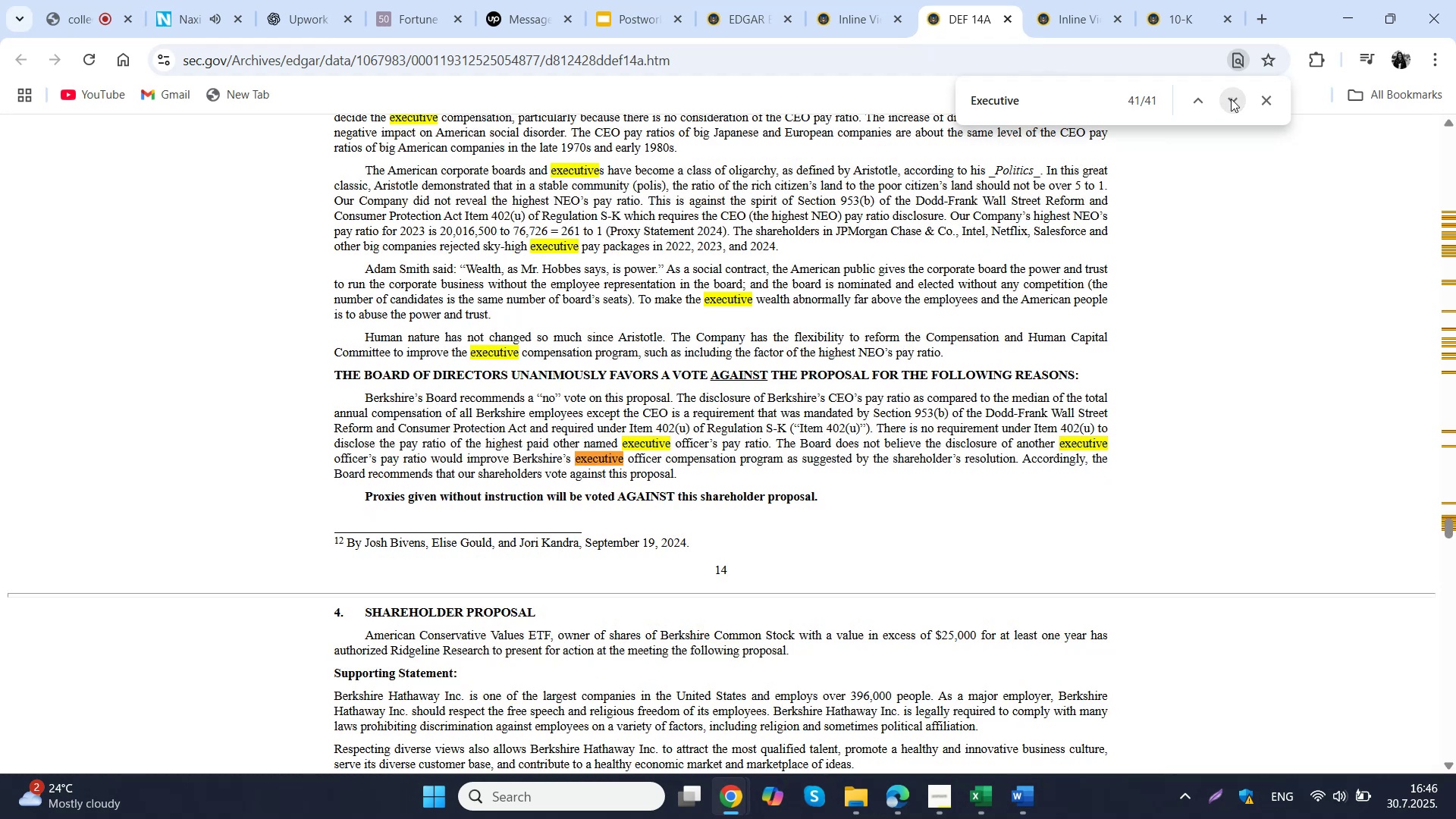 
triple_click([1231, 99])
 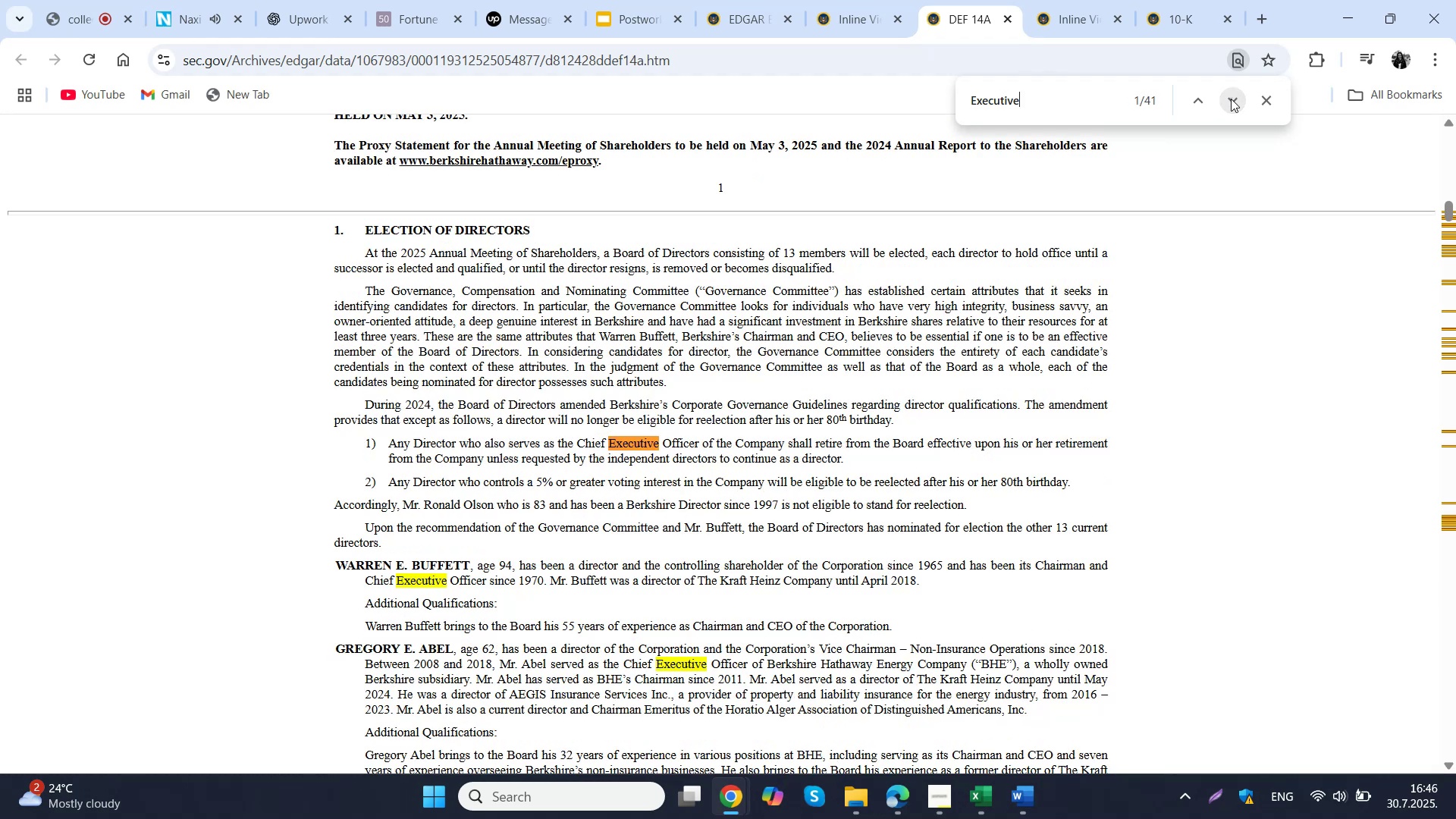 
triple_click([1231, 99])
 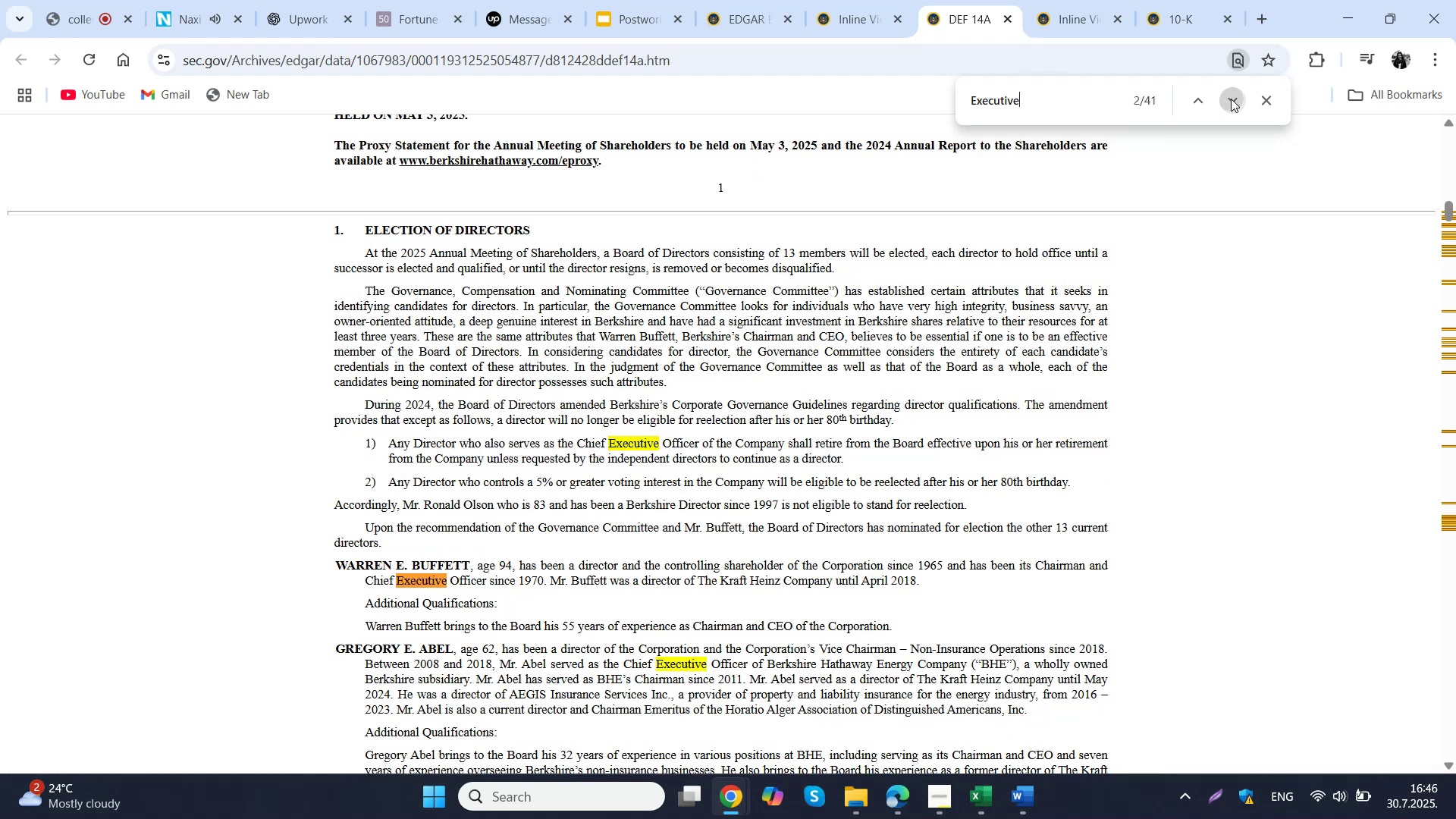 
triple_click([1231, 99])
 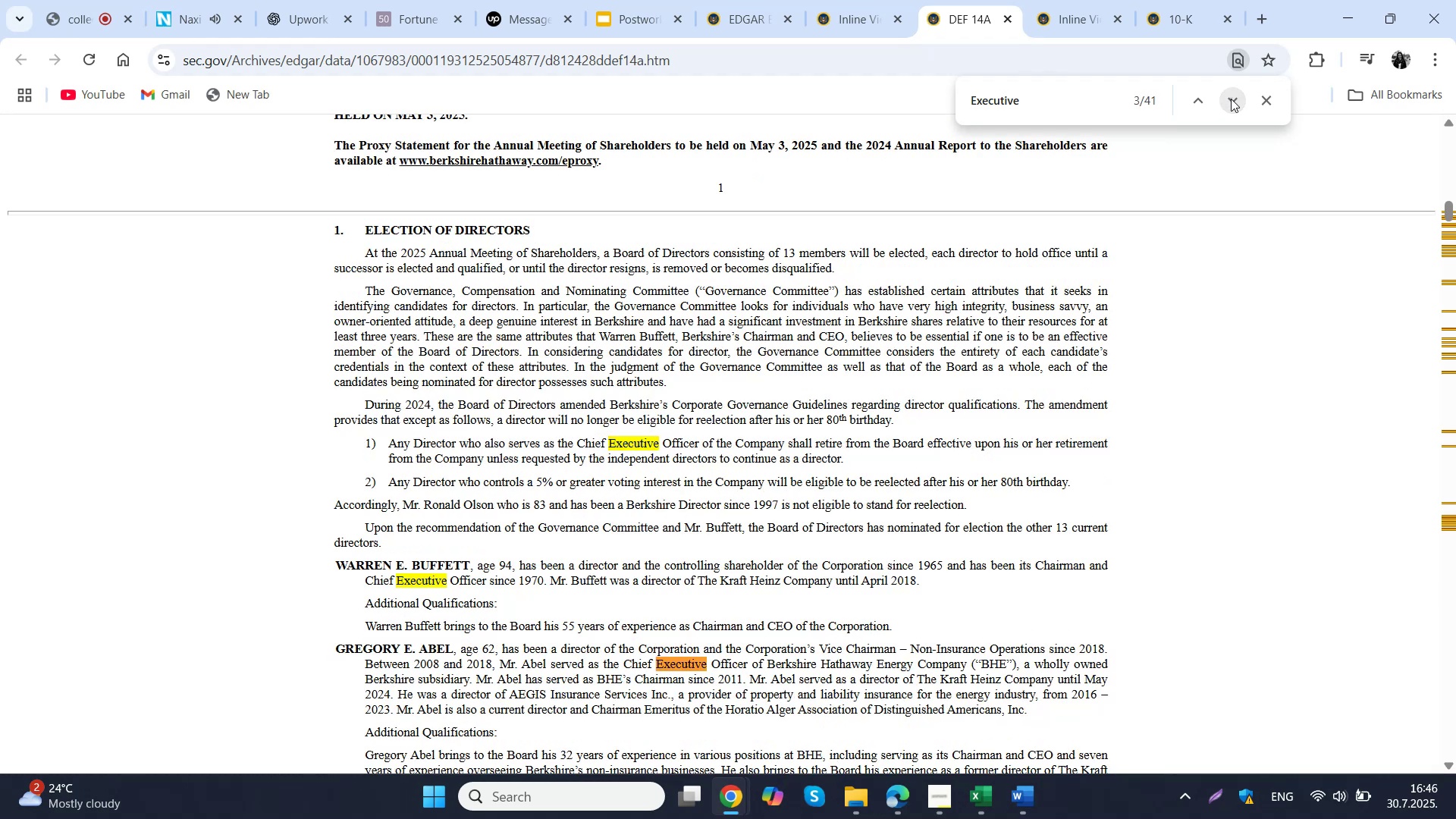 
triple_click([1231, 99])
 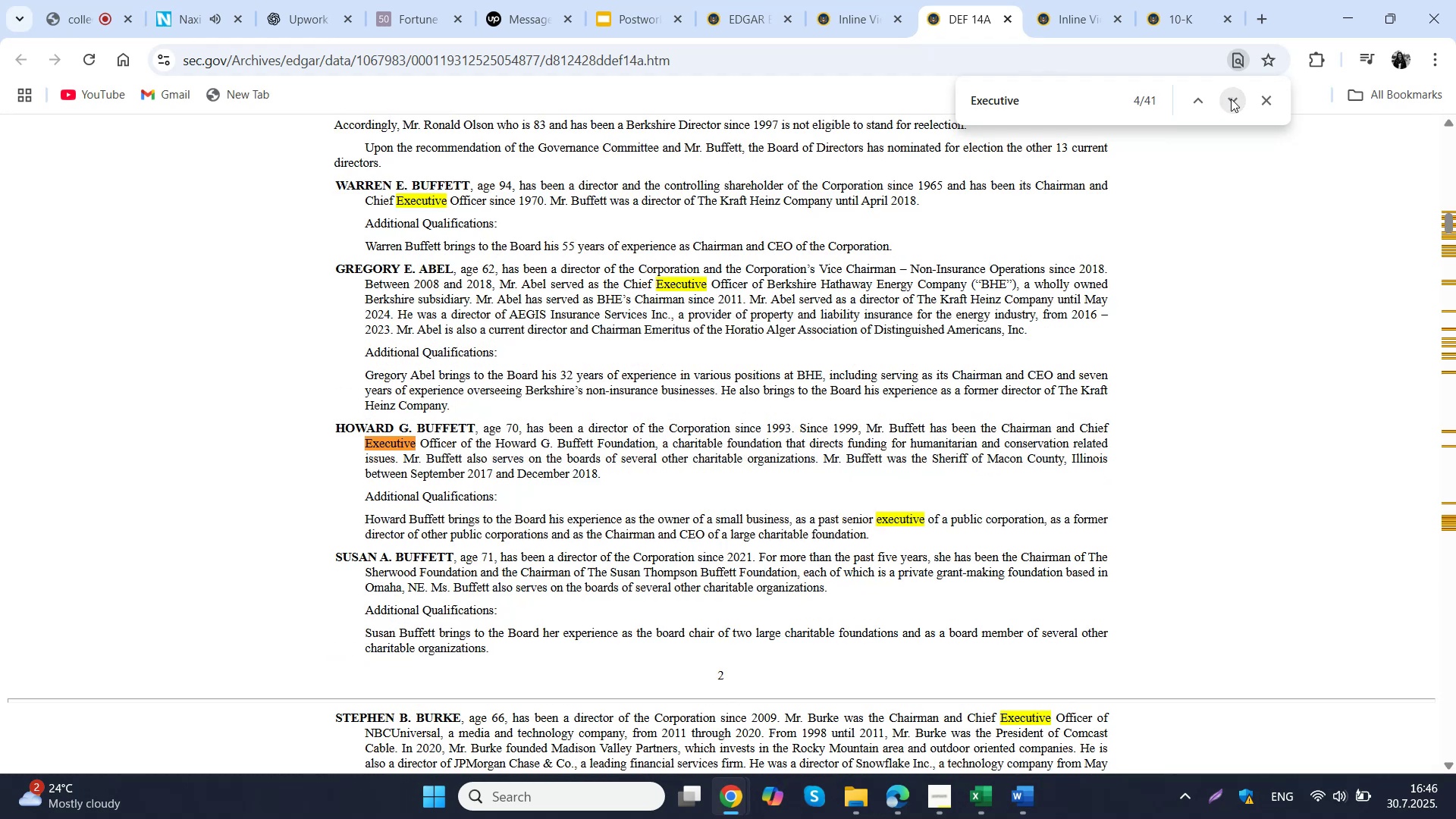 
left_click([1231, 99])
 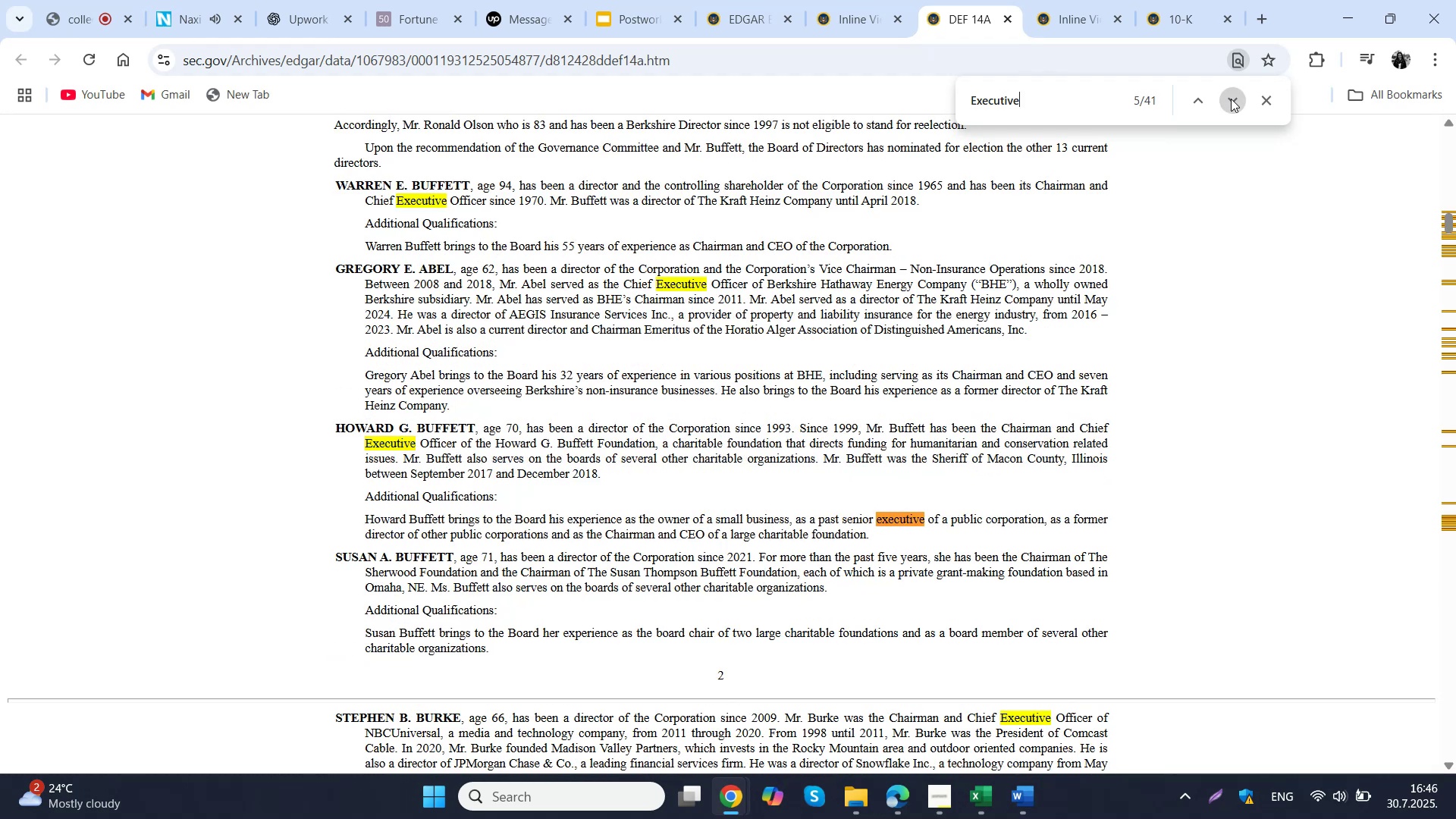 
right_click([1231, 99])
 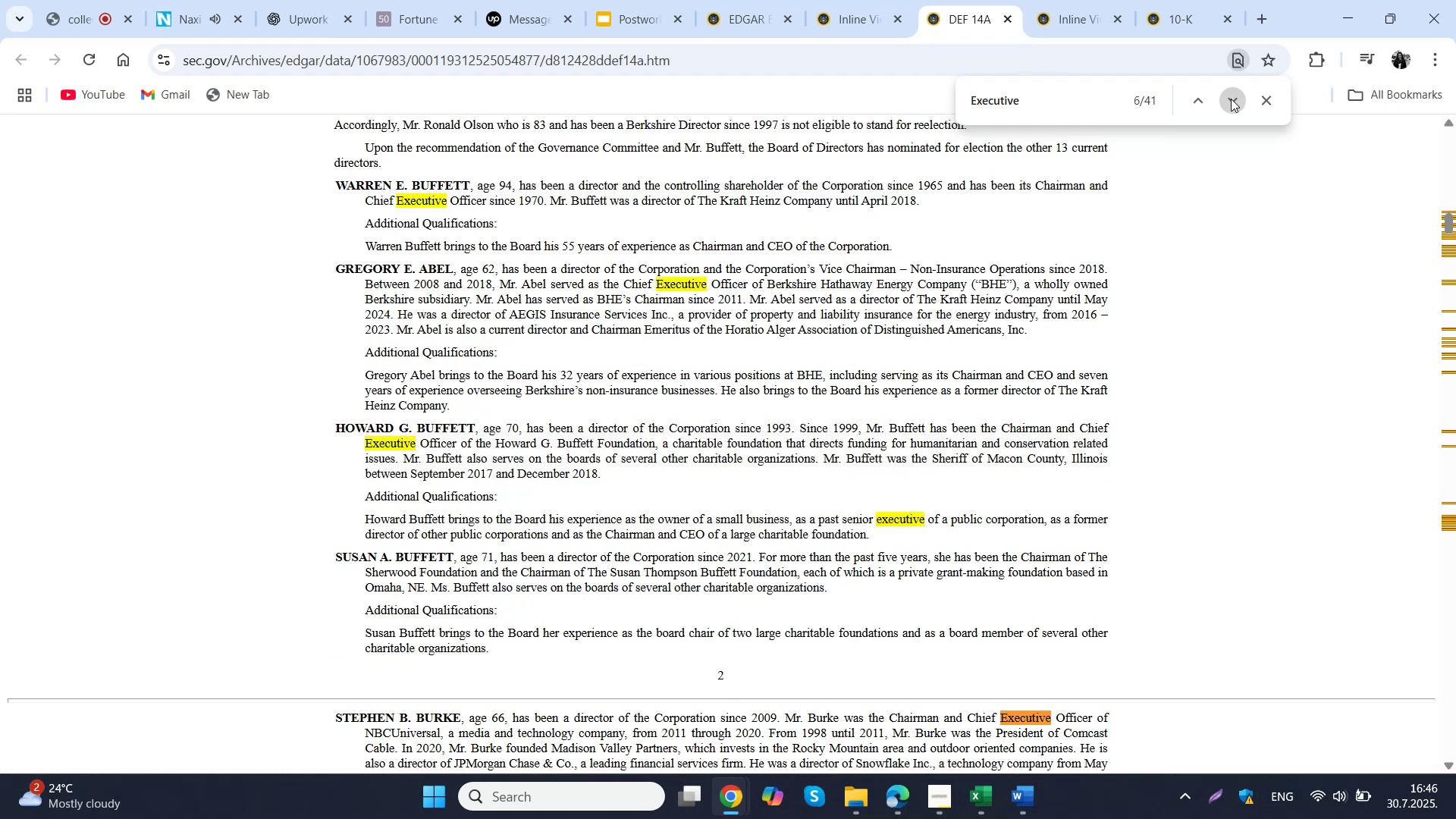 
double_click([1231, 99])
 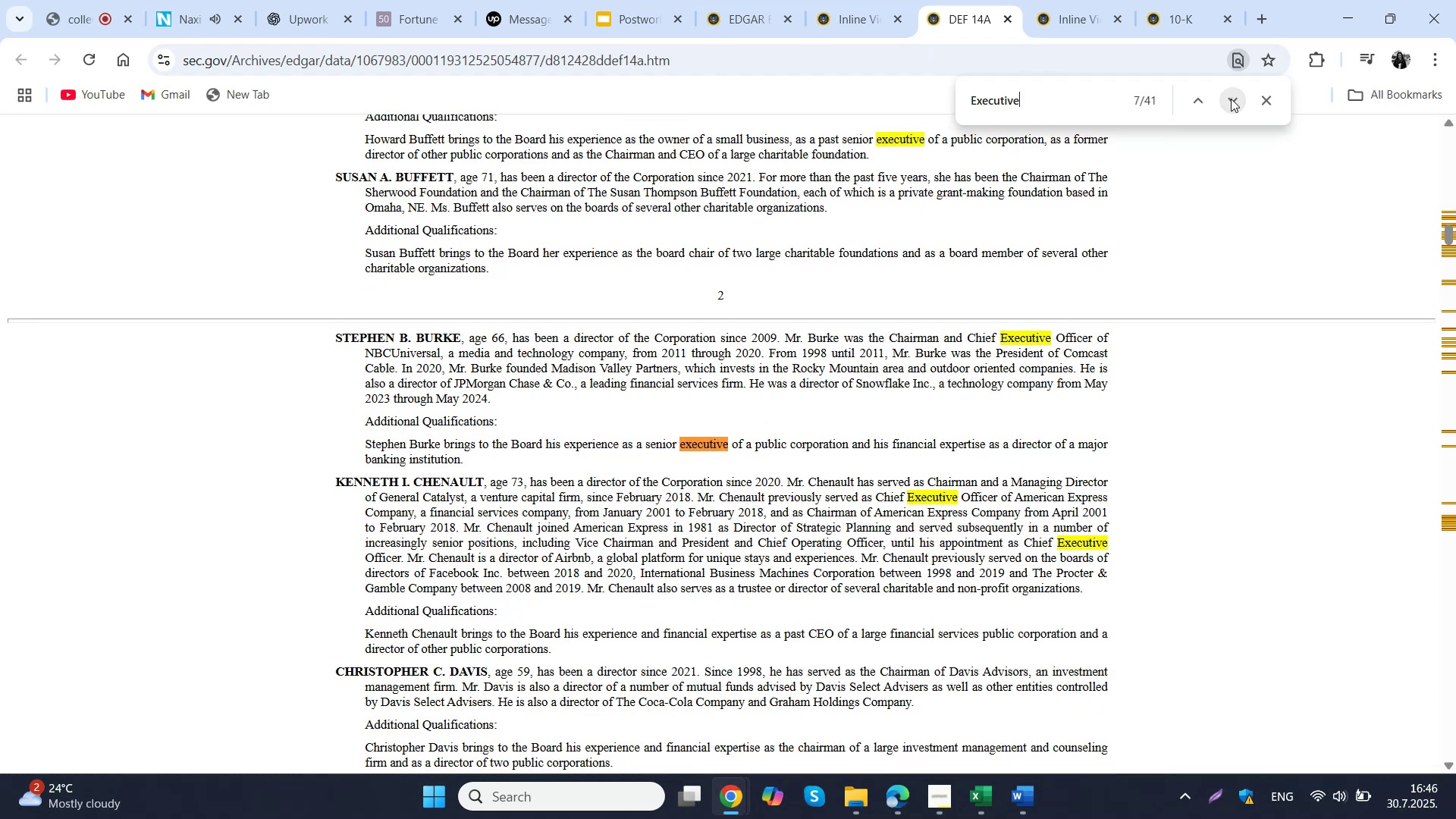 
triple_click([1231, 99])
 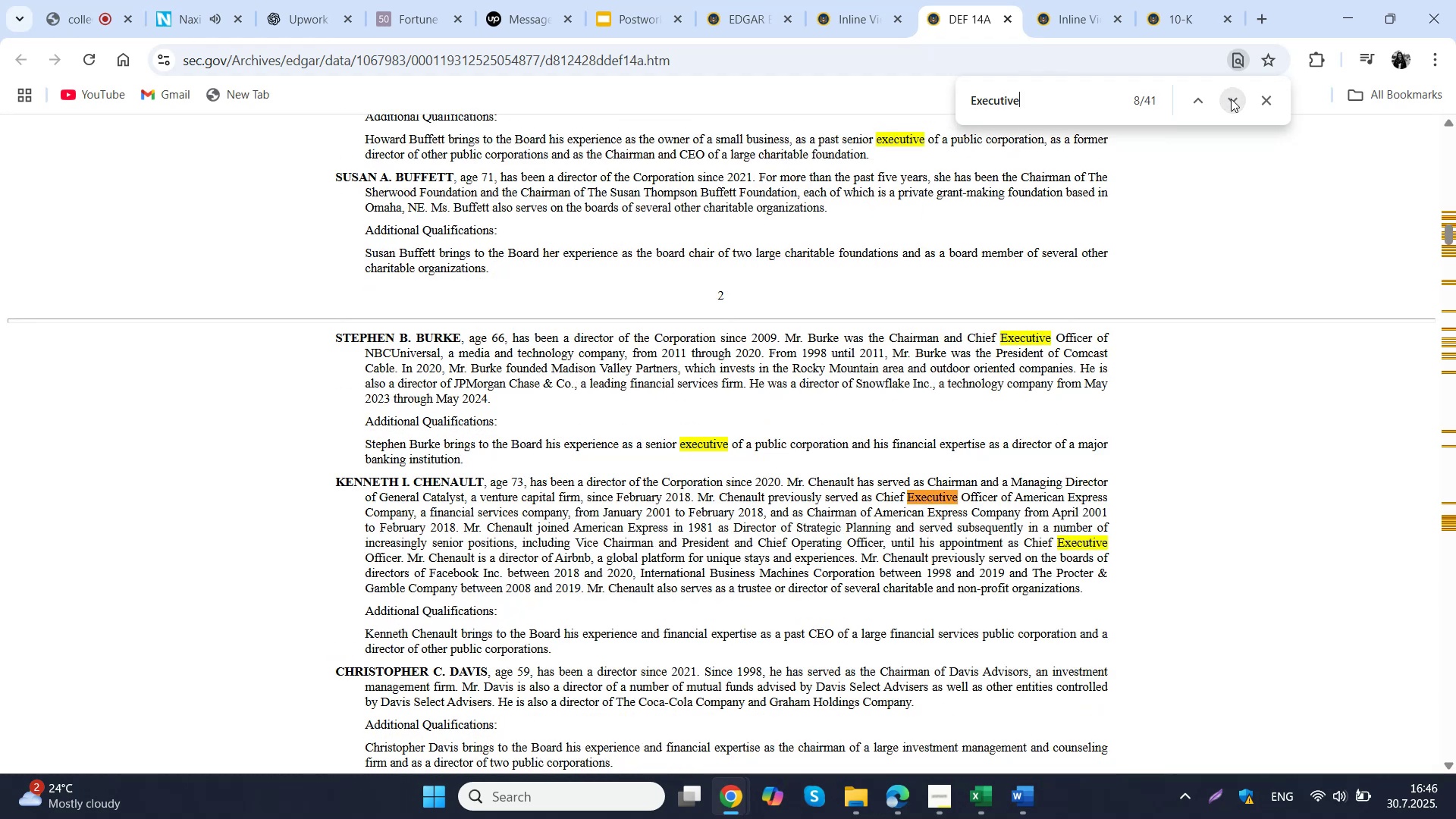 
triple_click([1231, 99])
 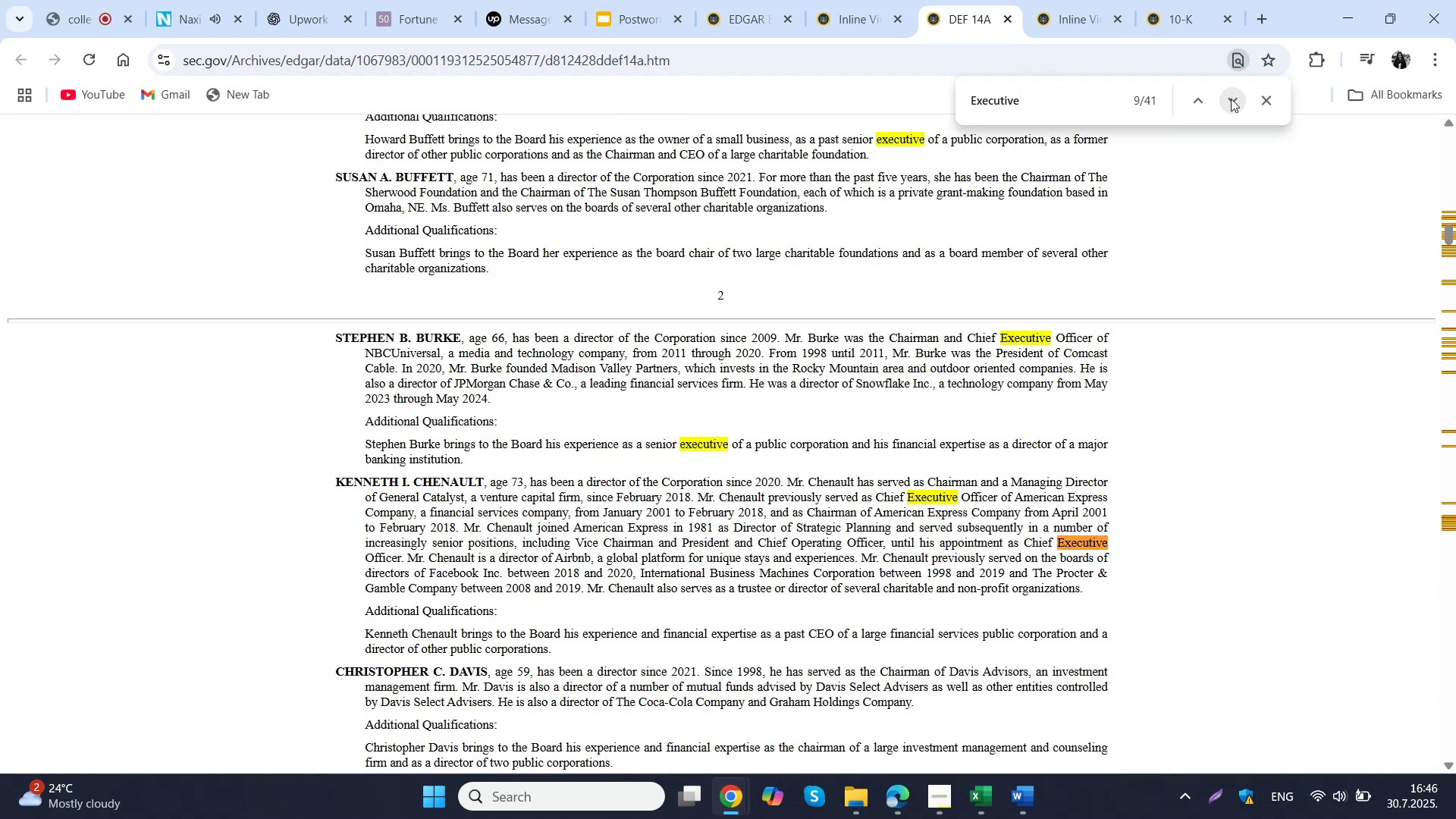 
triple_click([1231, 99])
 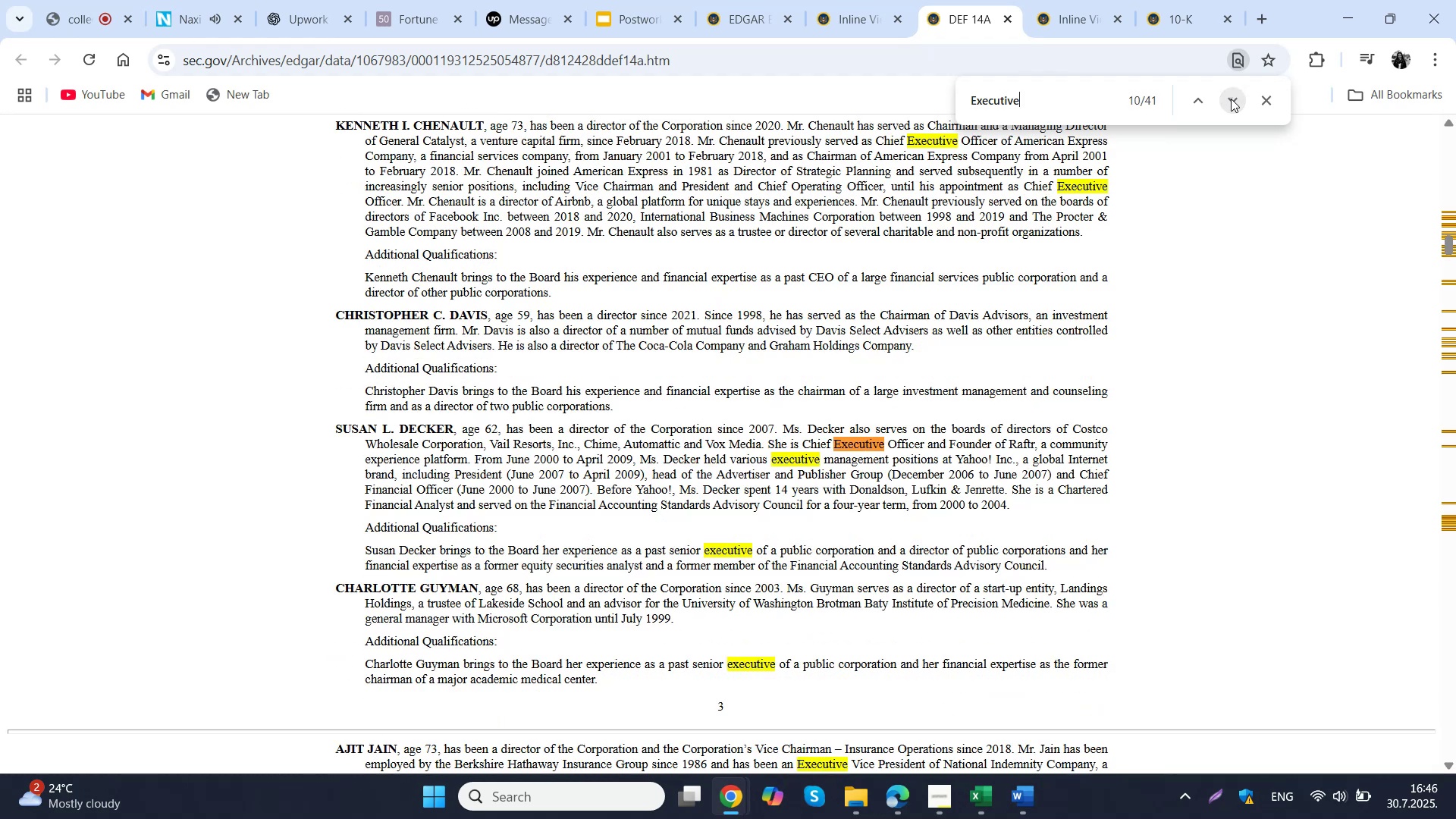 
triple_click([1231, 99])
 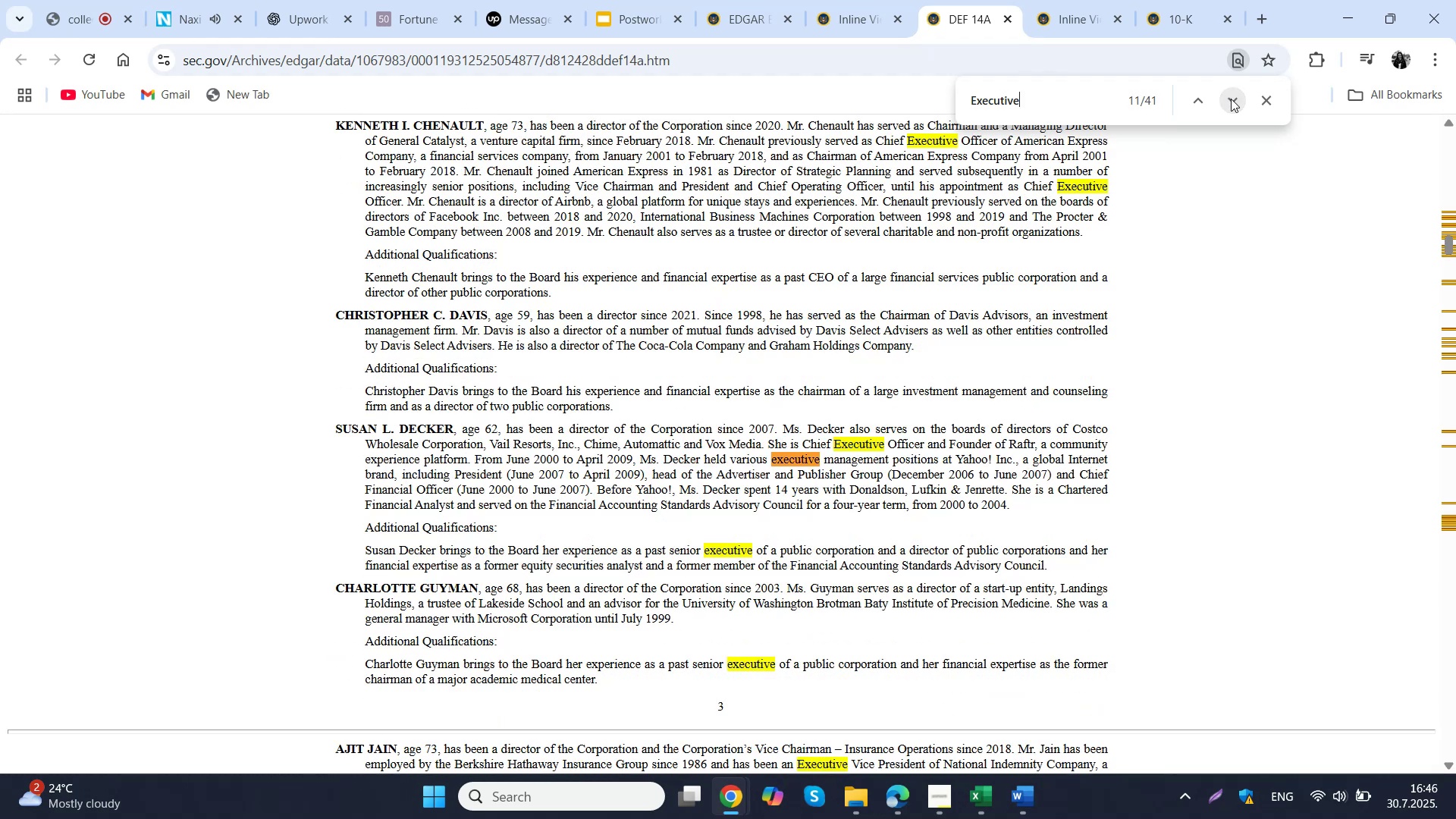 
triple_click([1231, 99])
 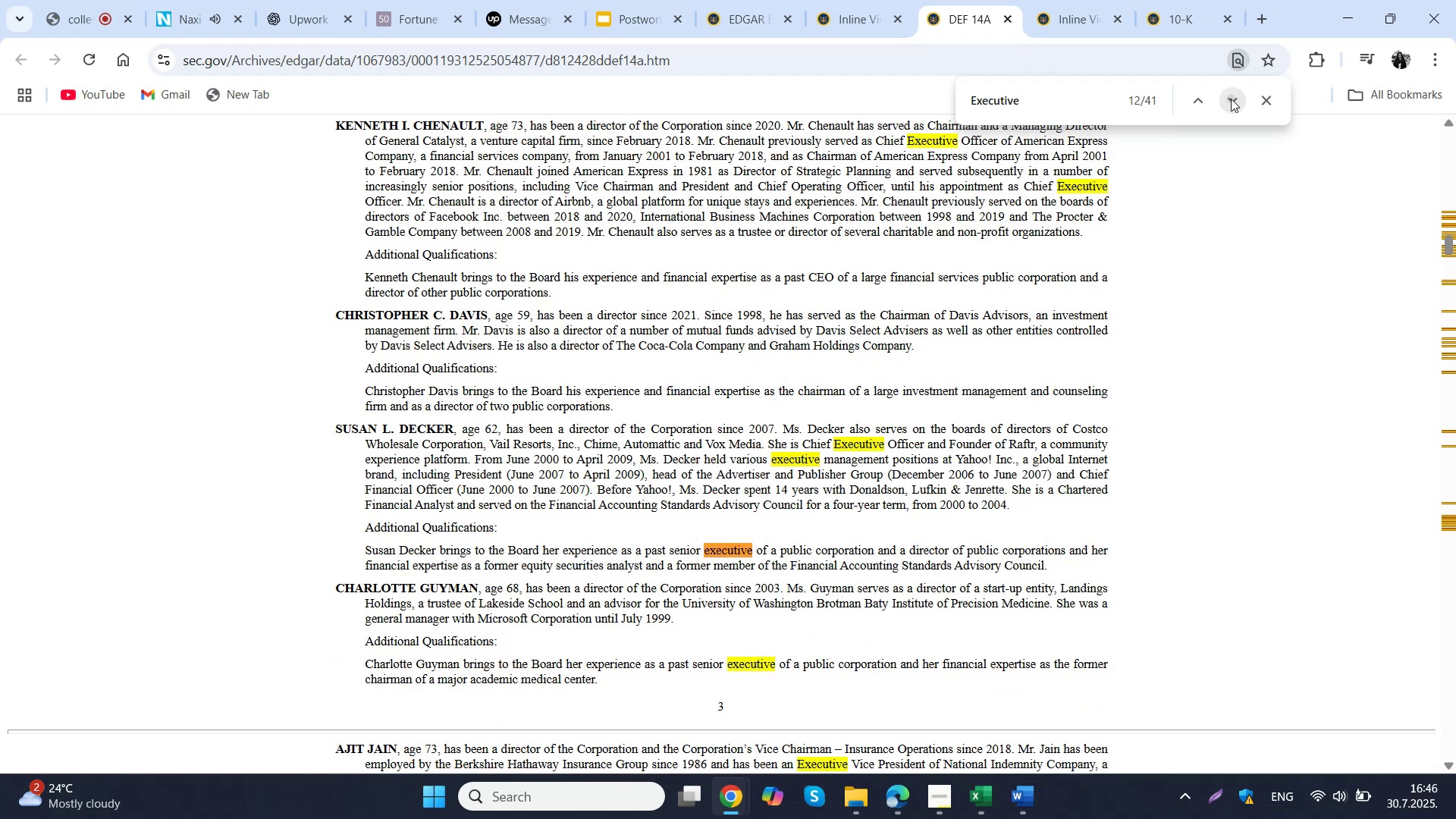 
triple_click([1231, 99])
 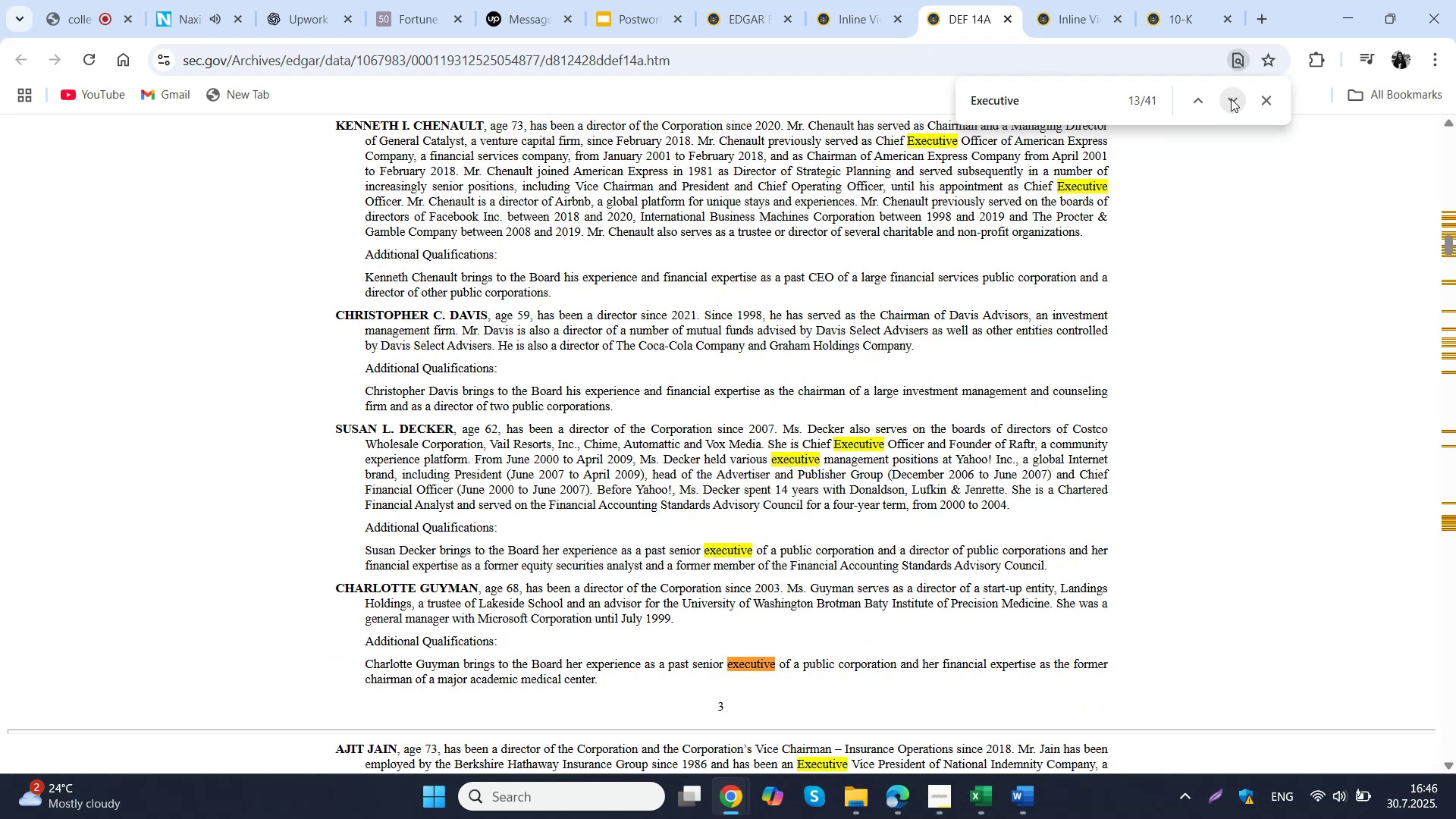 
triple_click([1231, 99])
 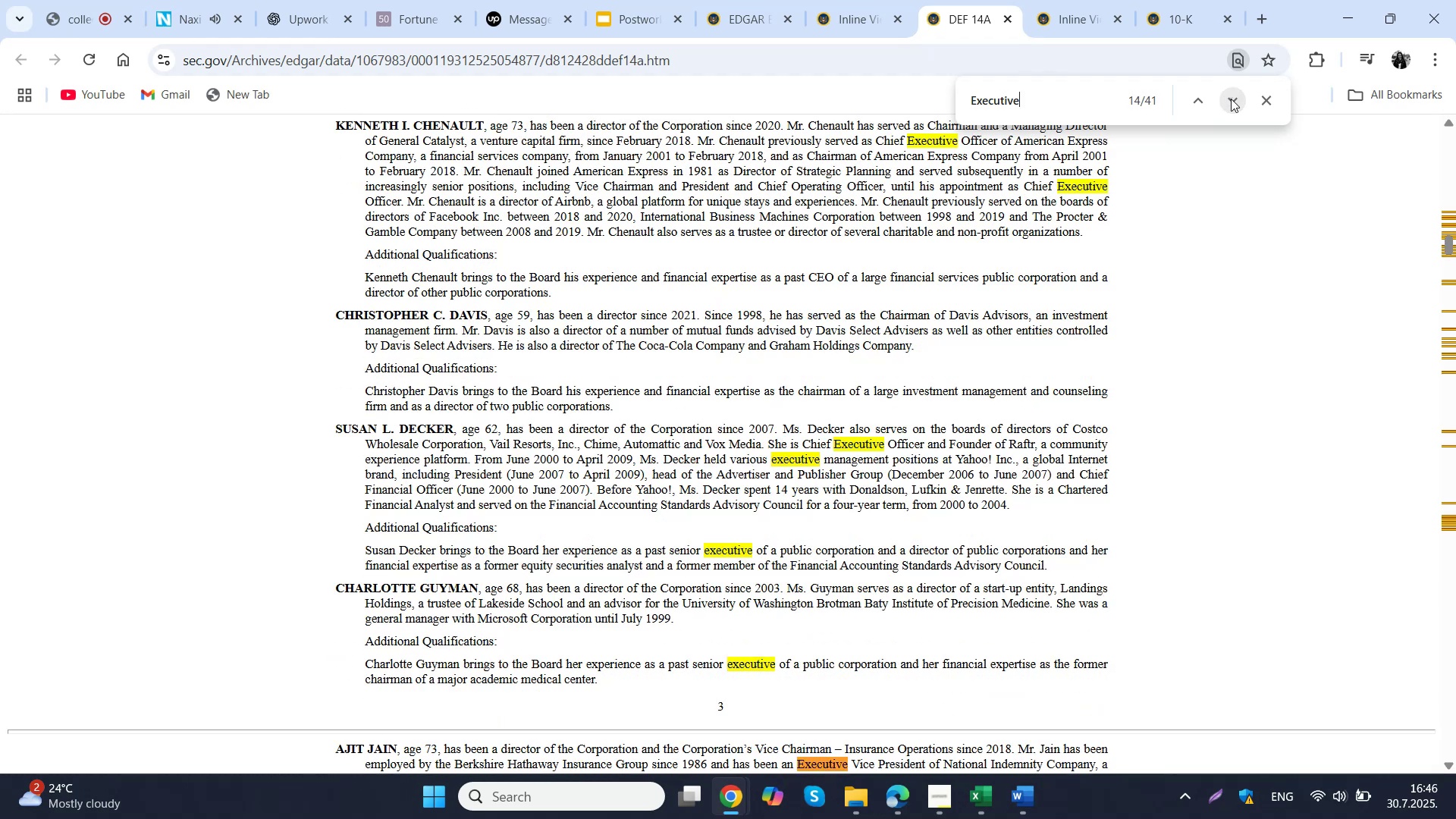 
triple_click([1231, 99])
 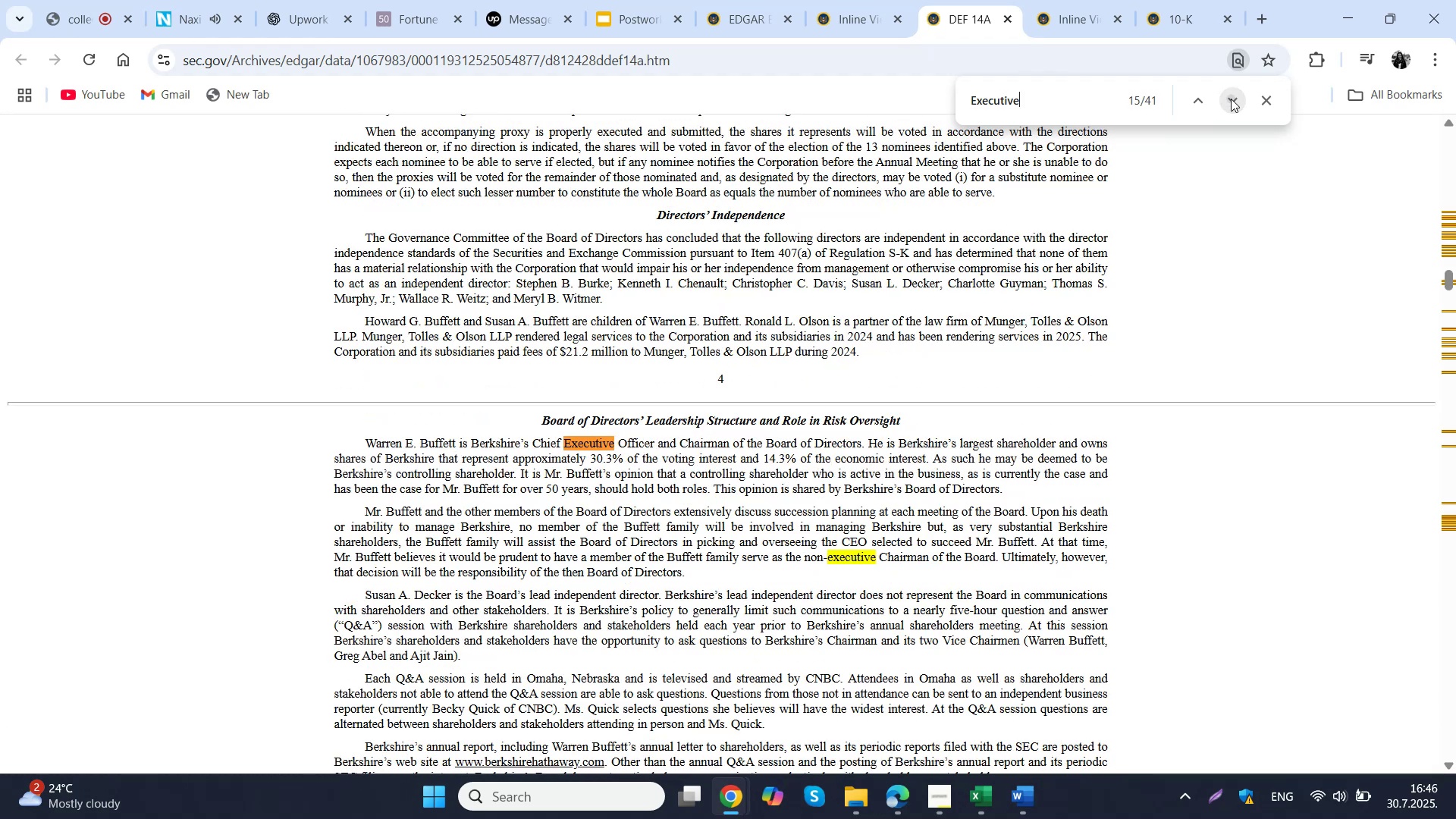 
triple_click([1231, 99])
 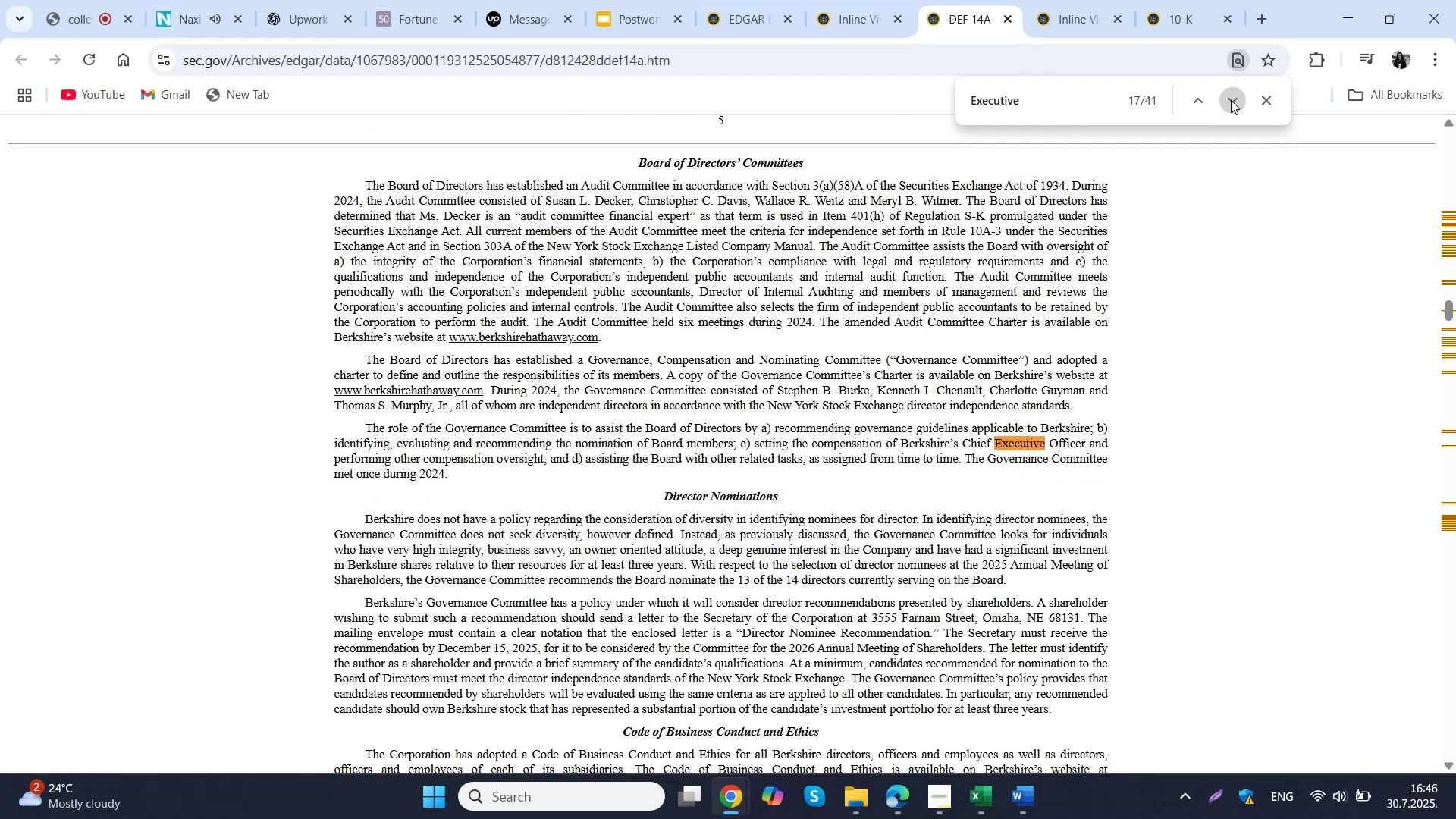 
triple_click([1231, 100])
 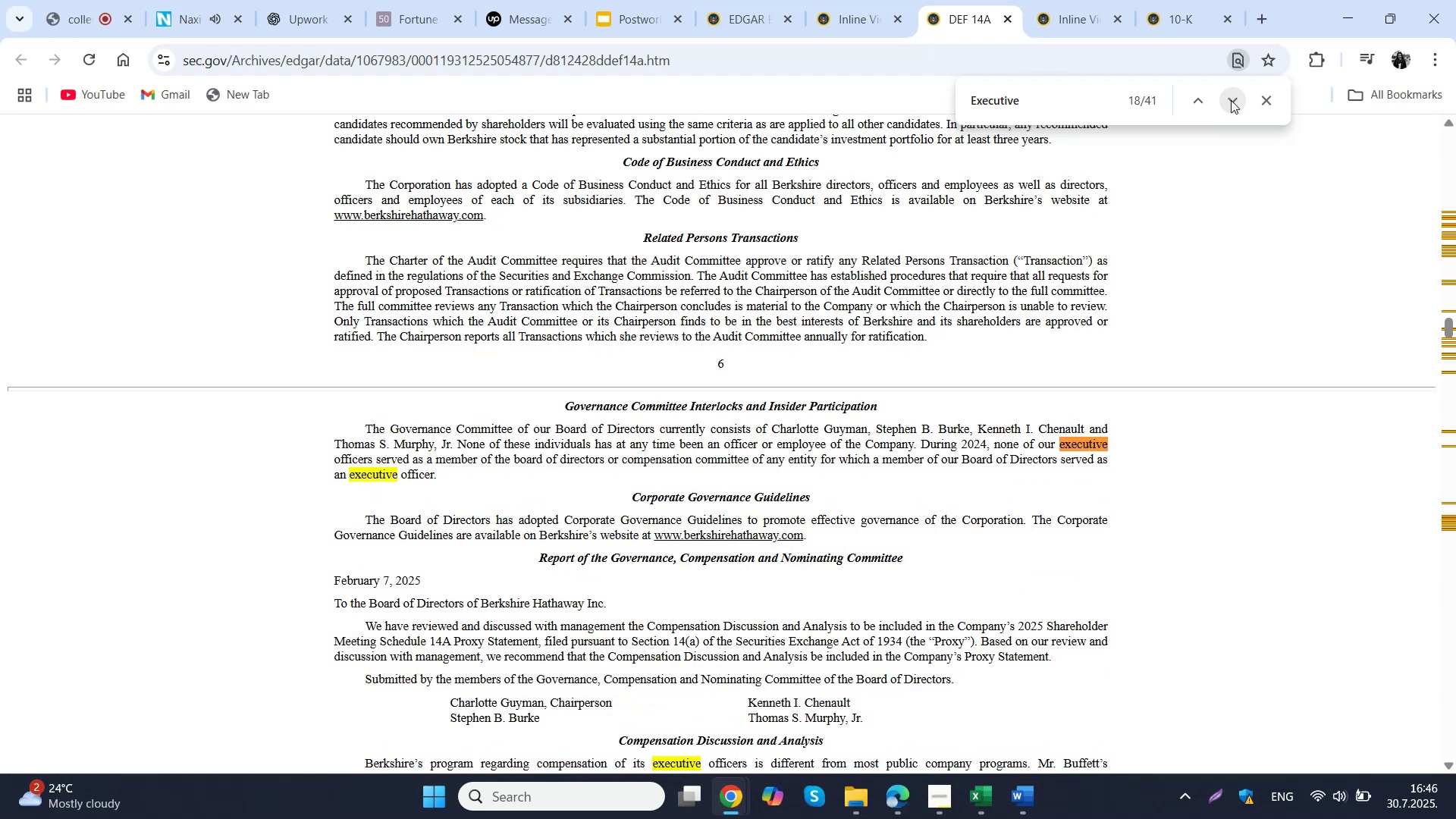 
triple_click([1231, 100])
 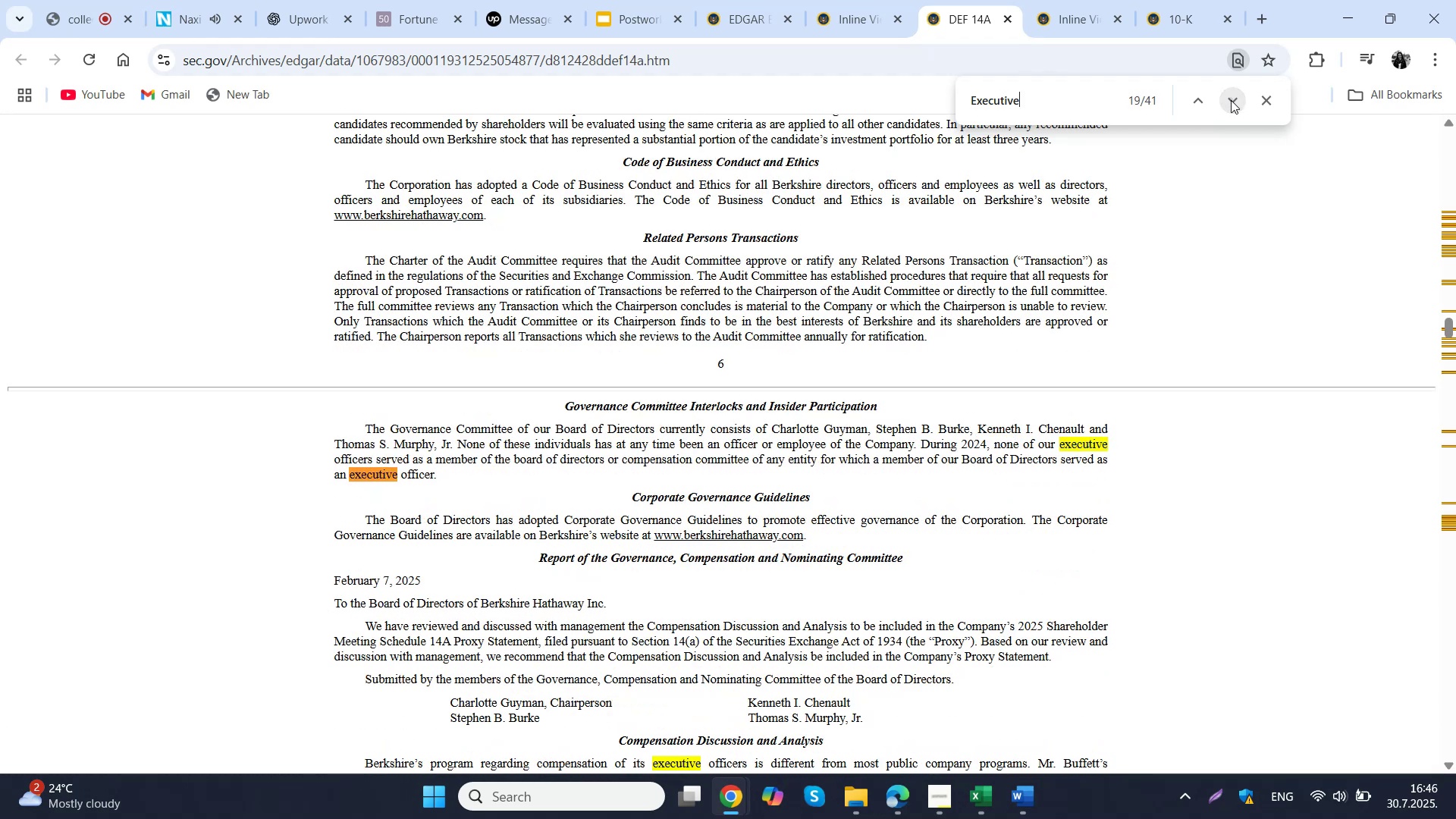 
triple_click([1231, 100])
 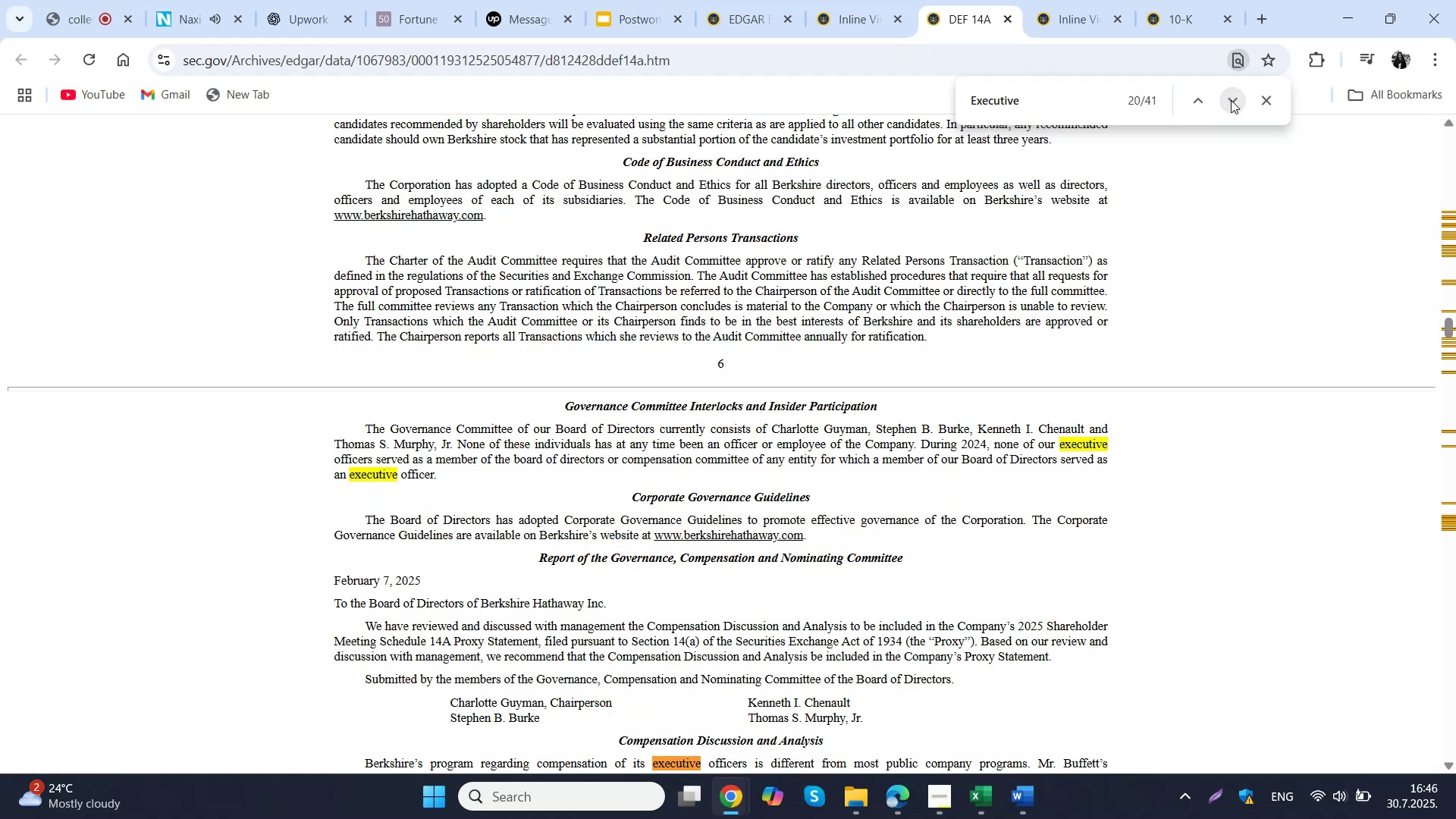 
left_click([1231, 100])
 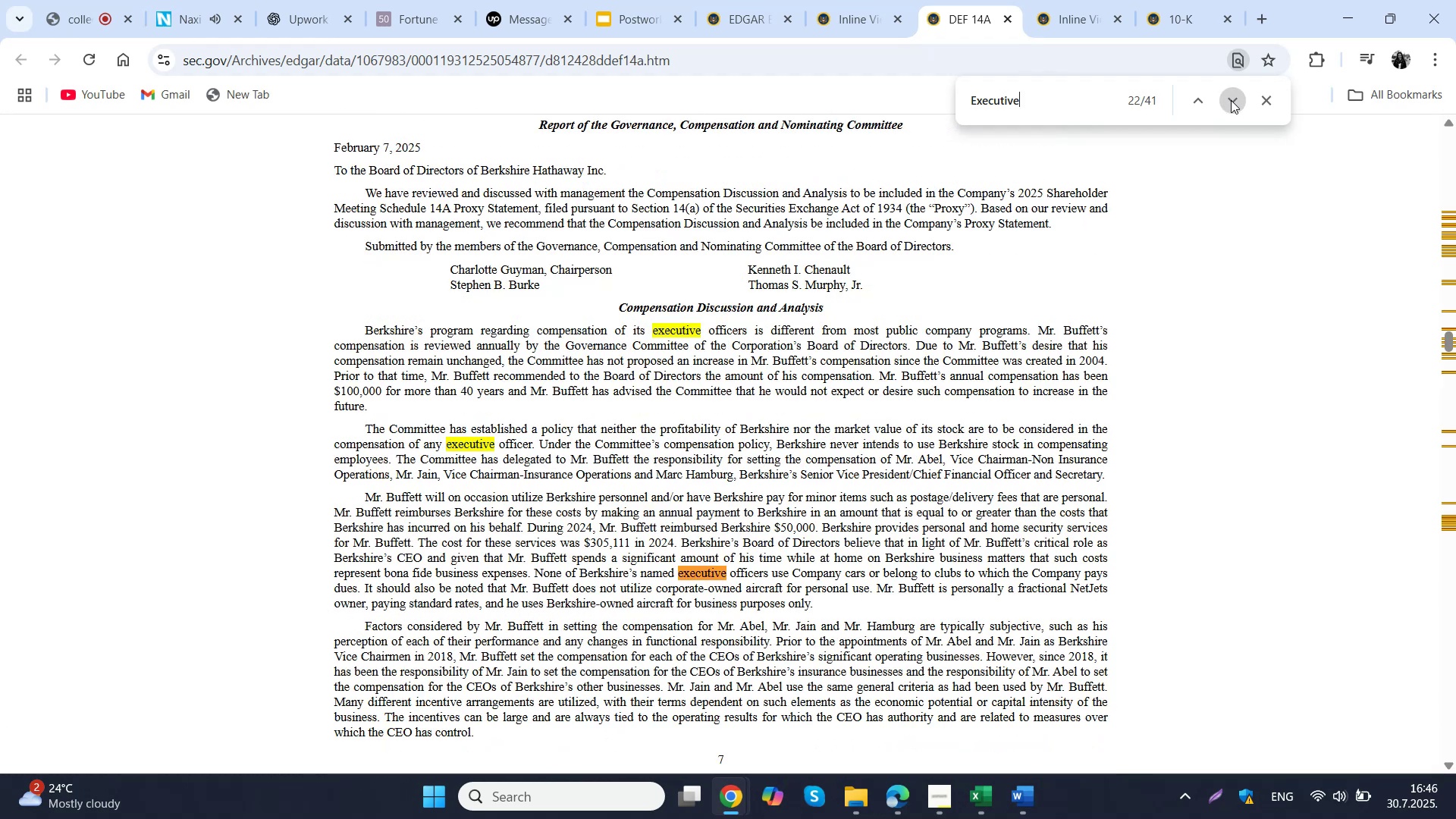 
double_click([1231, 100])
 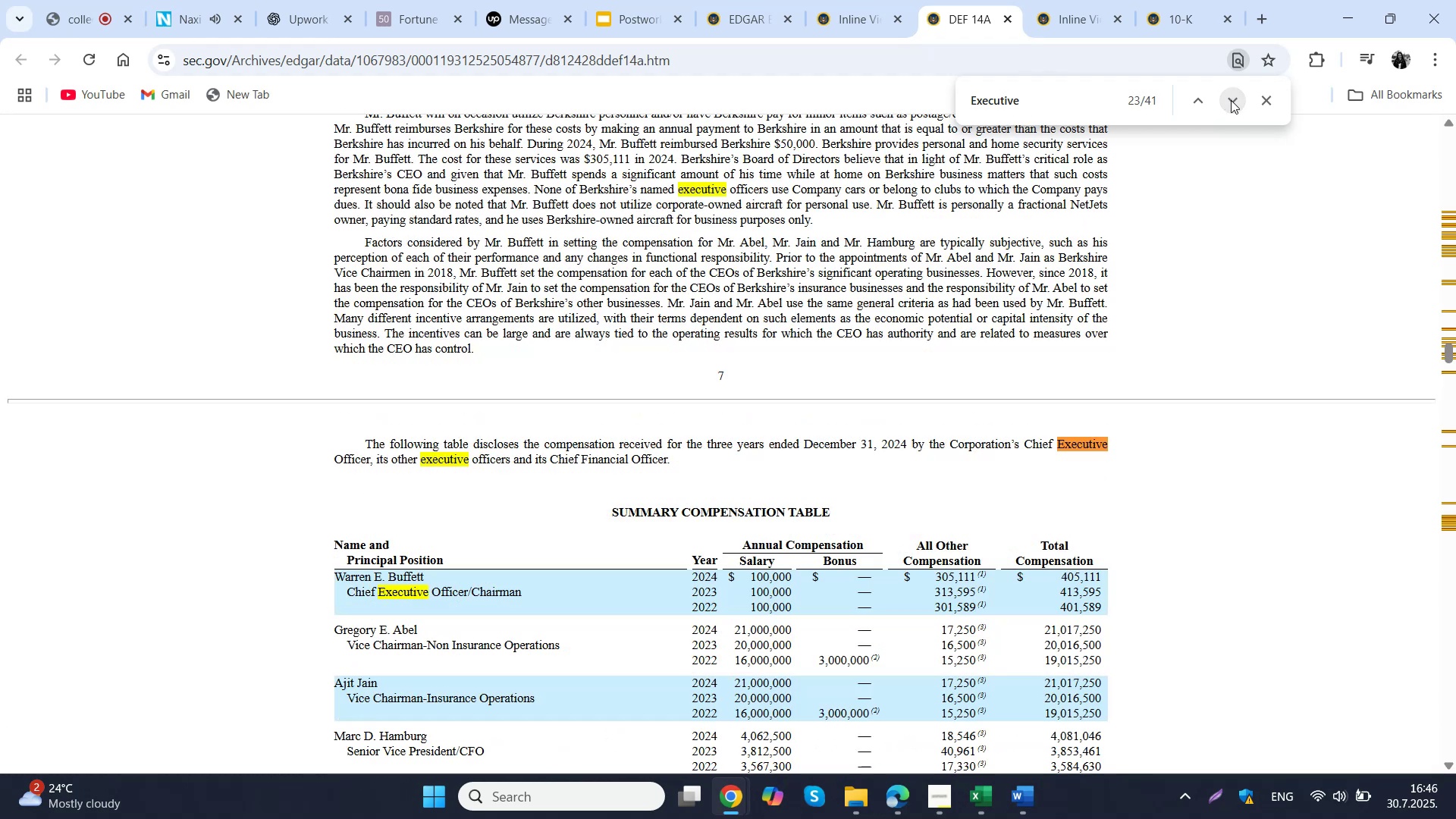 
triple_click([1231, 100])
 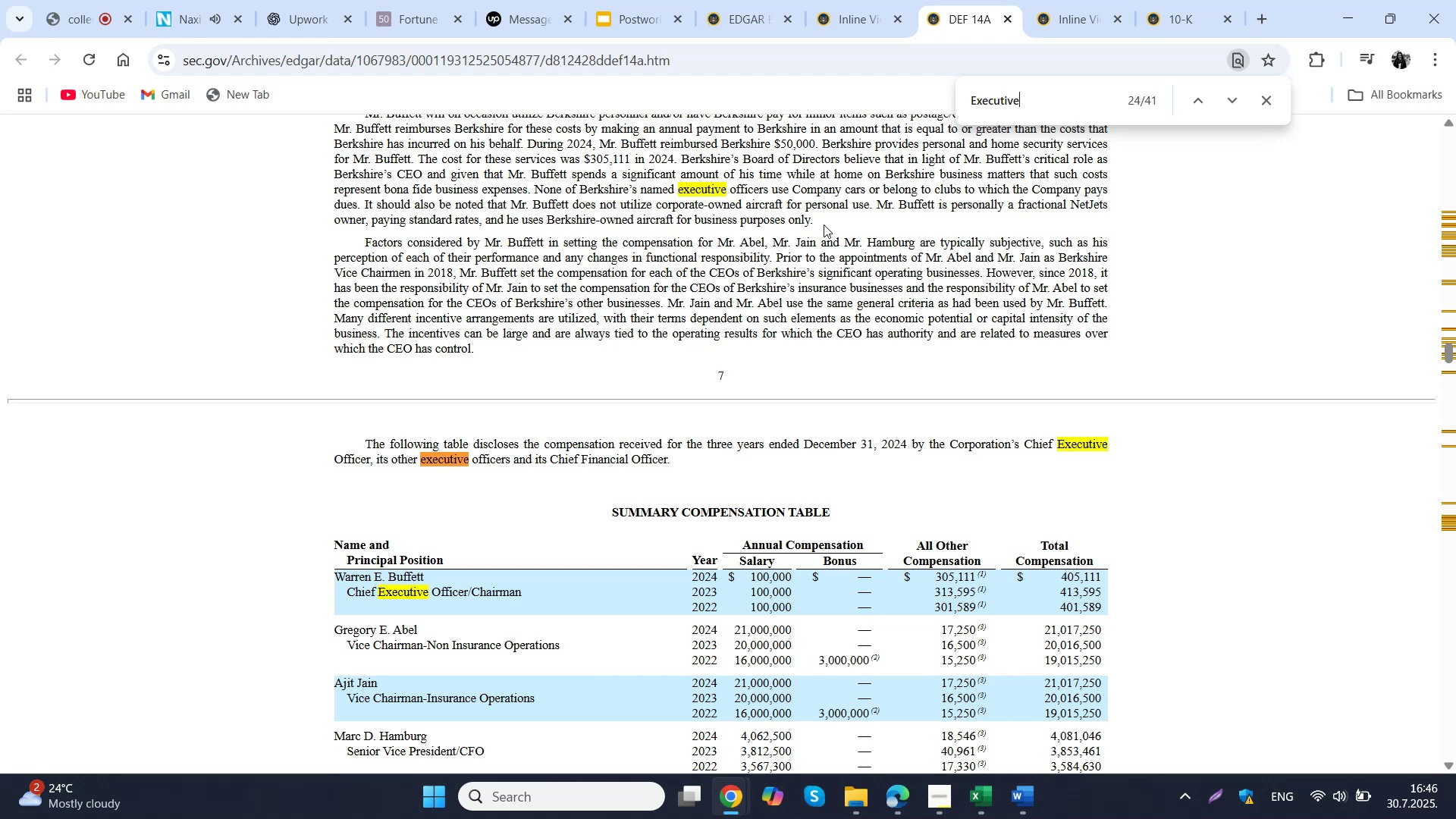 
scroll: coordinate [824, 224], scroll_direction: down, amount: 2.0
 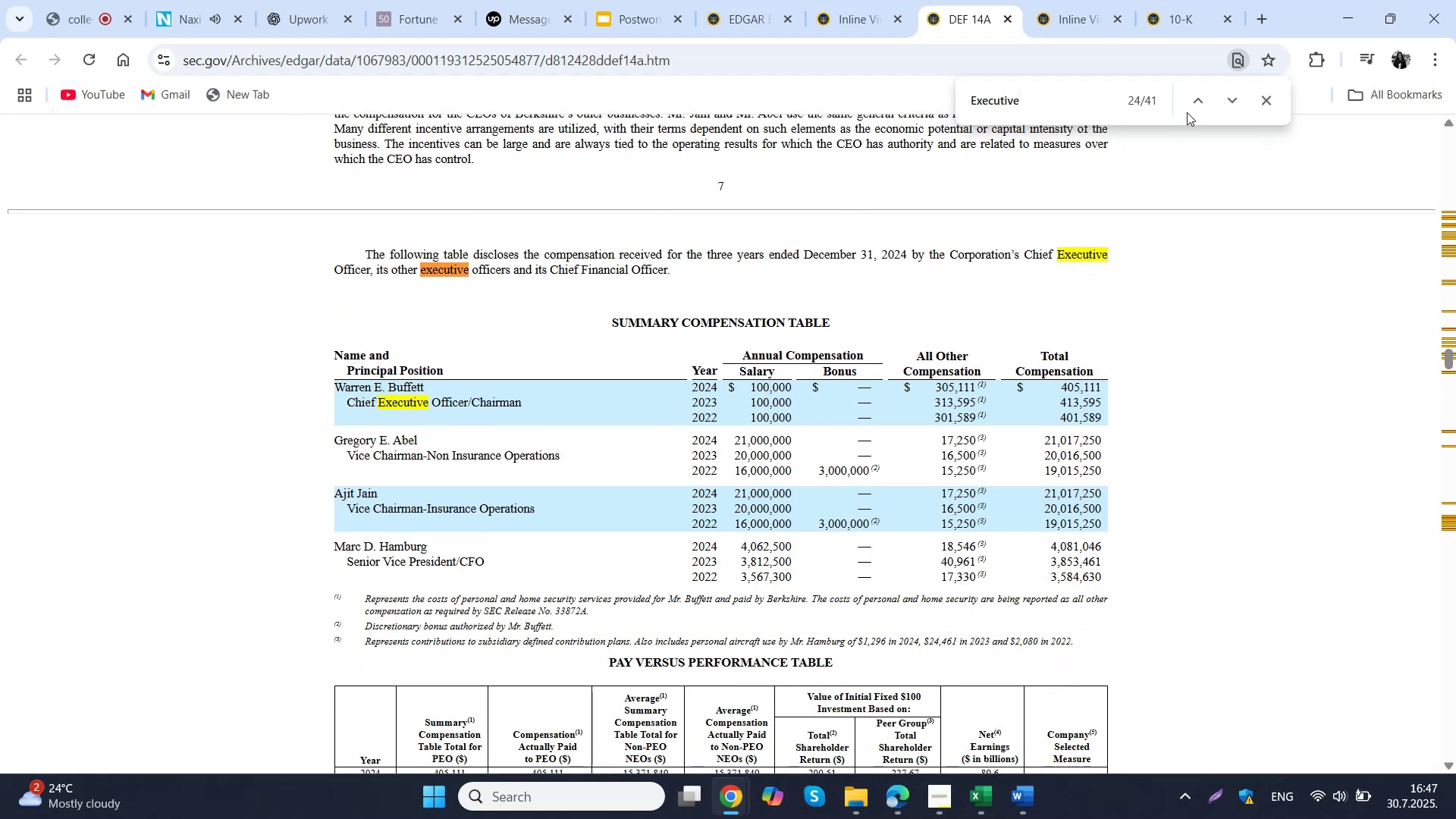 
double_click([1228, 104])
 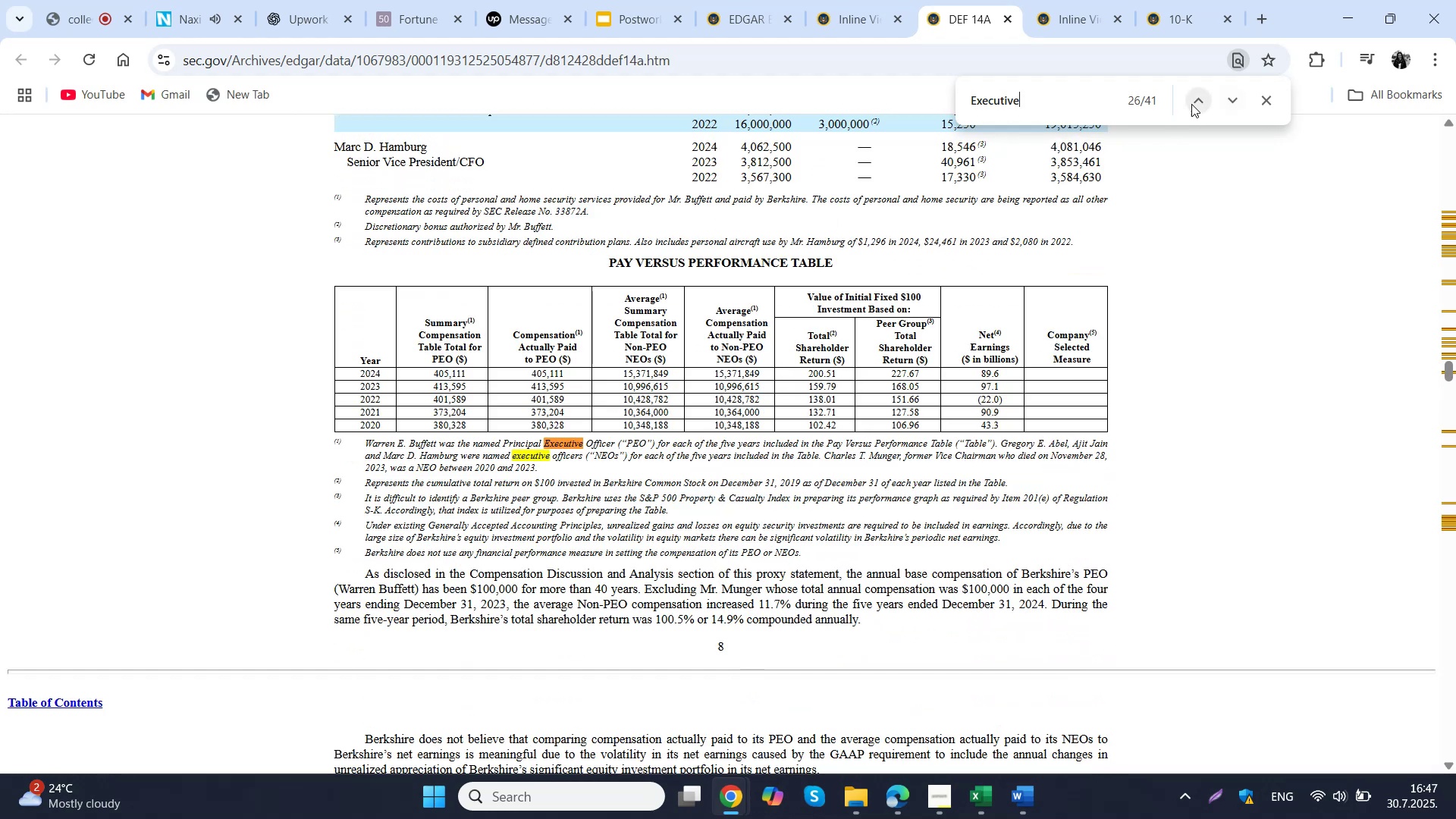 
left_click([1186, 102])
 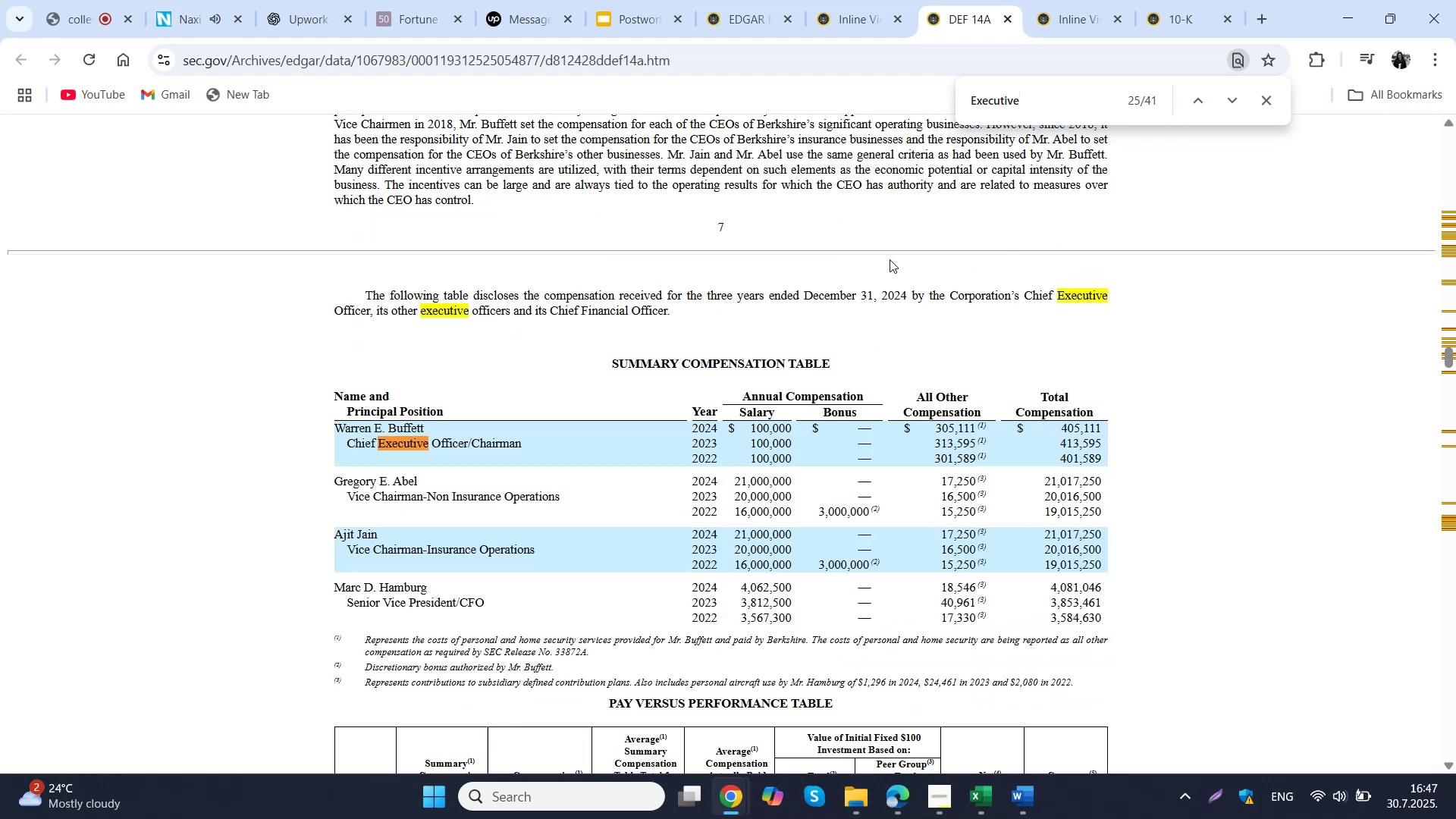 
scroll: coordinate [1065, 263], scroll_direction: down, amount: 107.0
 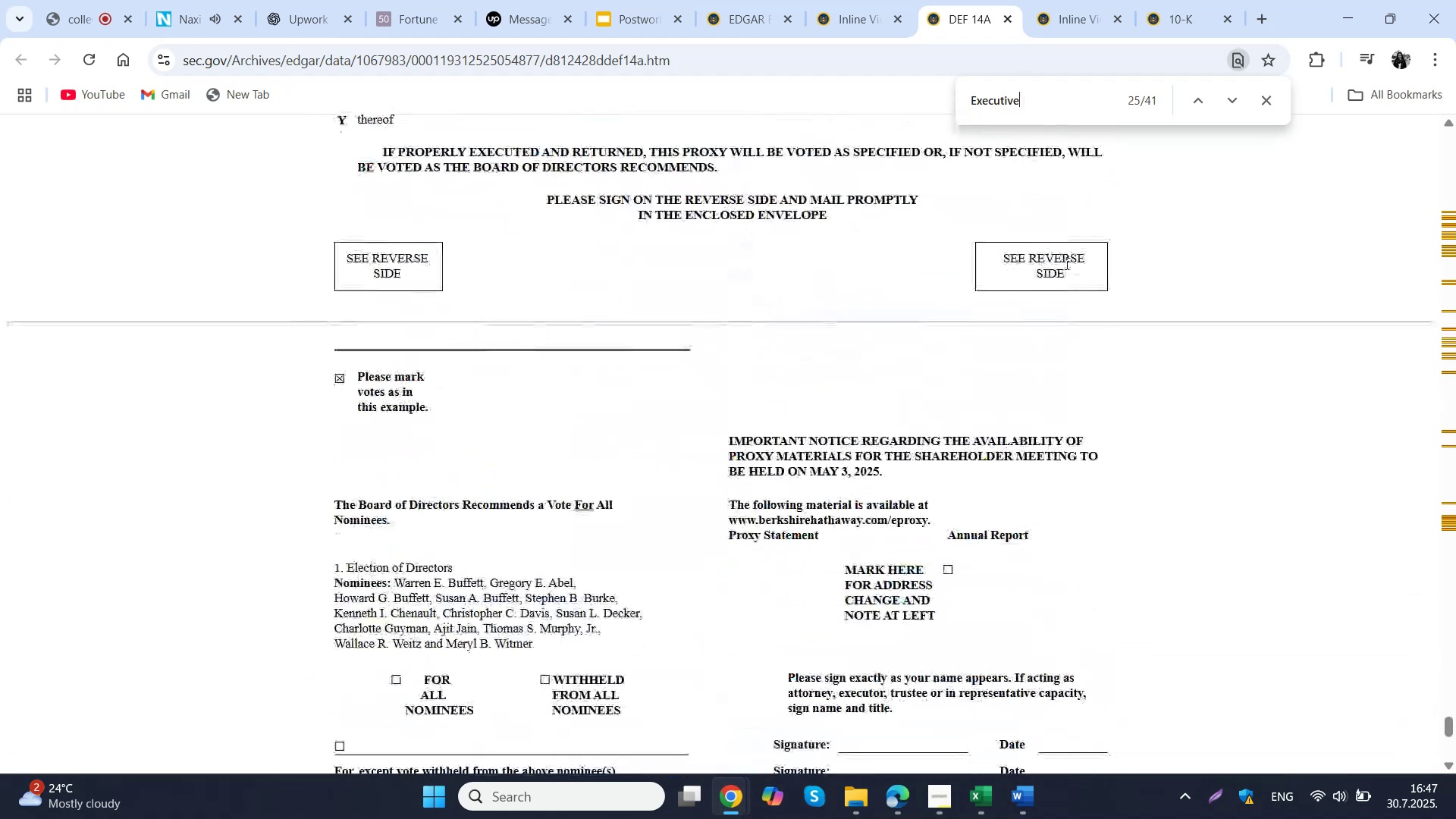 
scroll: coordinate [1088, 260], scroll_direction: up, amount: 16.0
 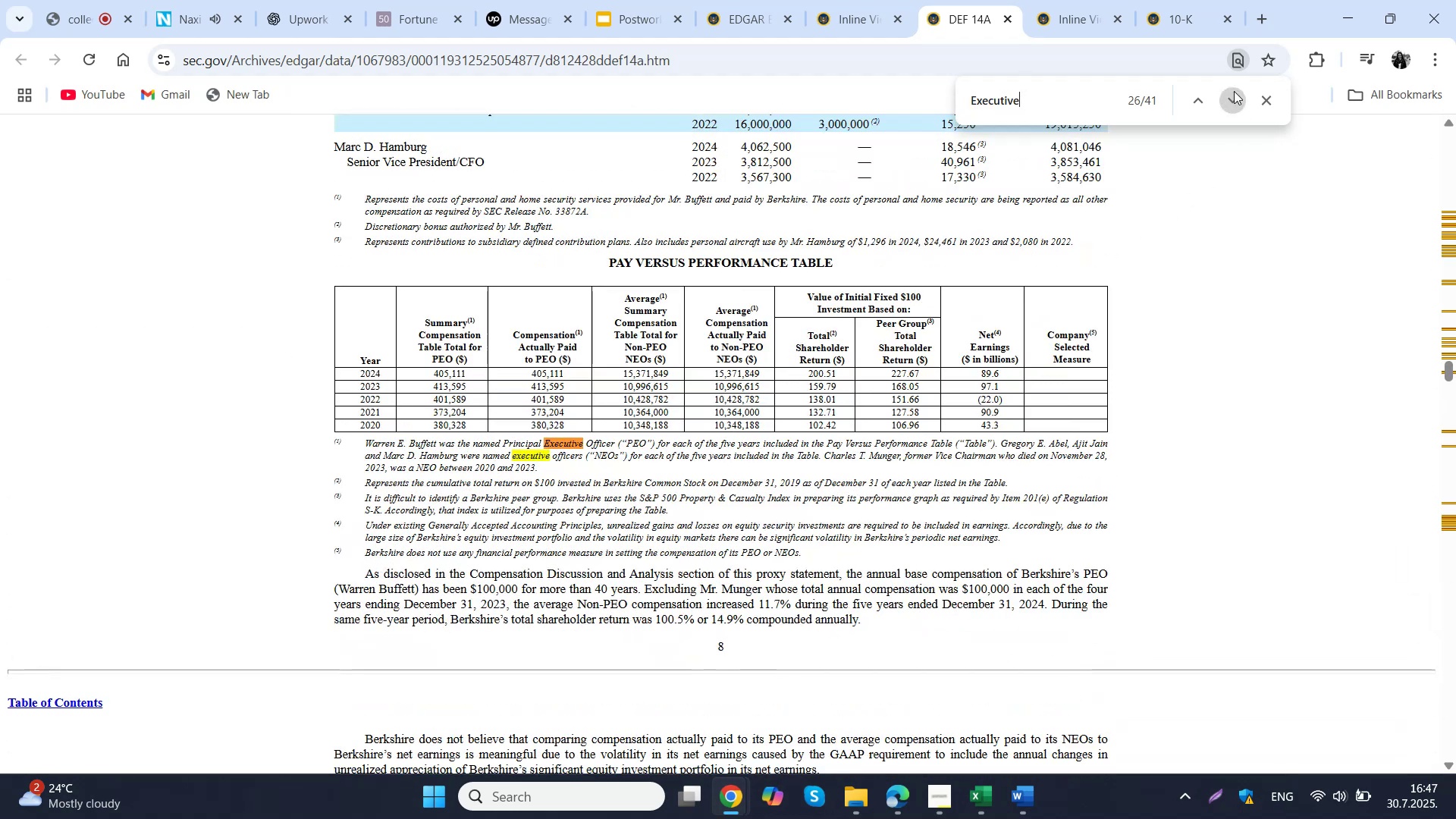 
double_click([1232, 102])
 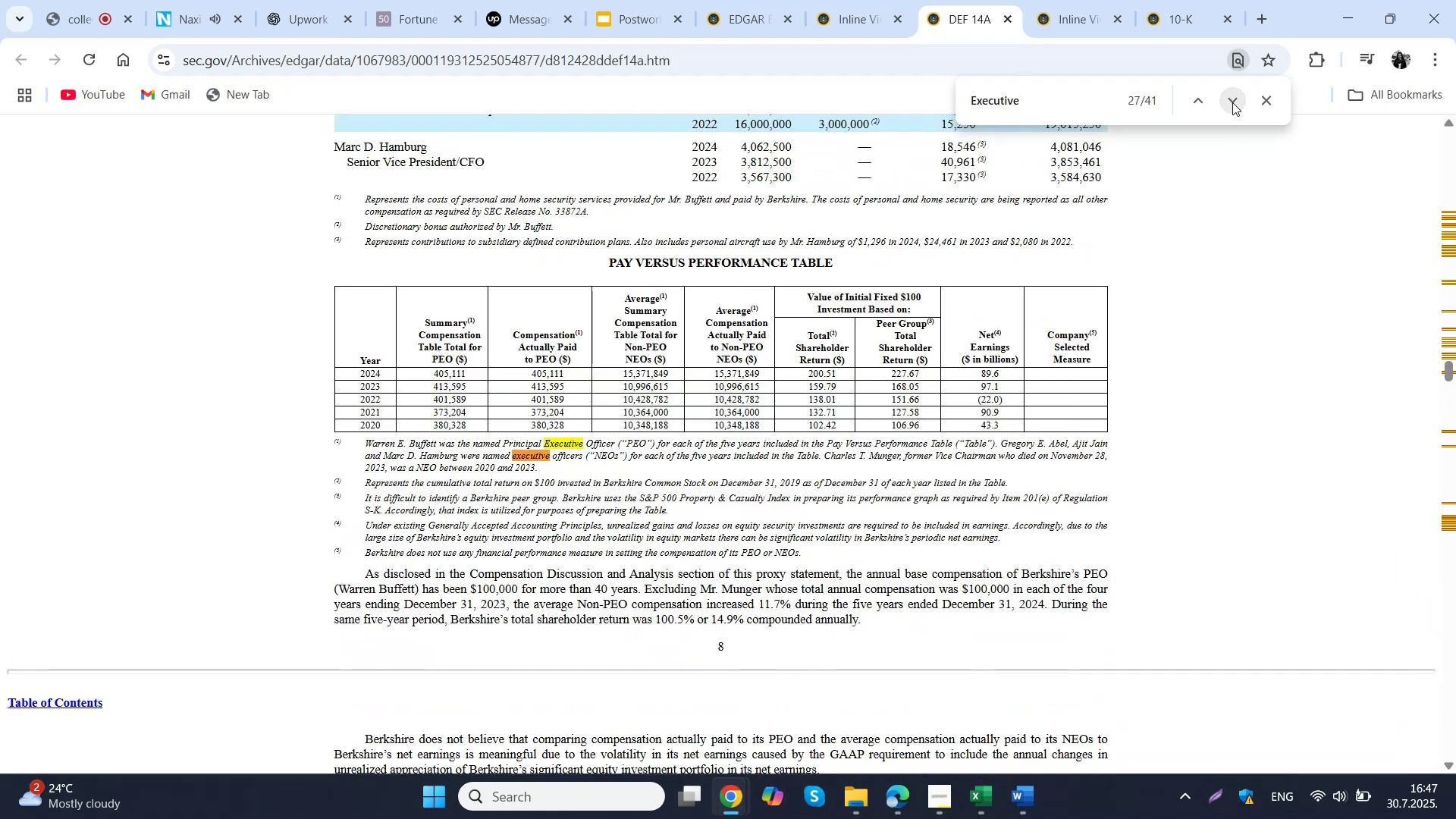 
triple_click([1232, 102])
 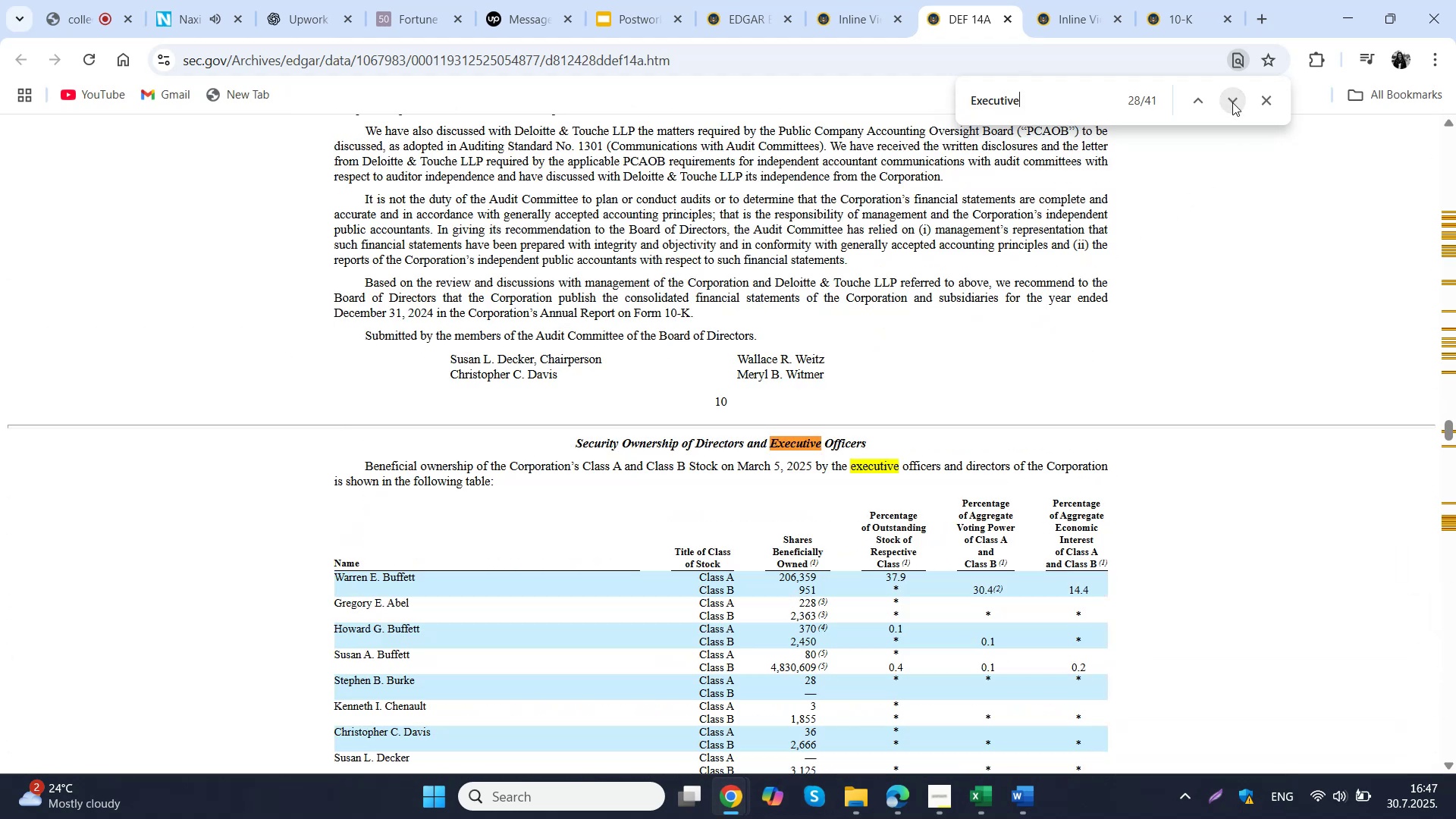 
triple_click([1232, 102])
 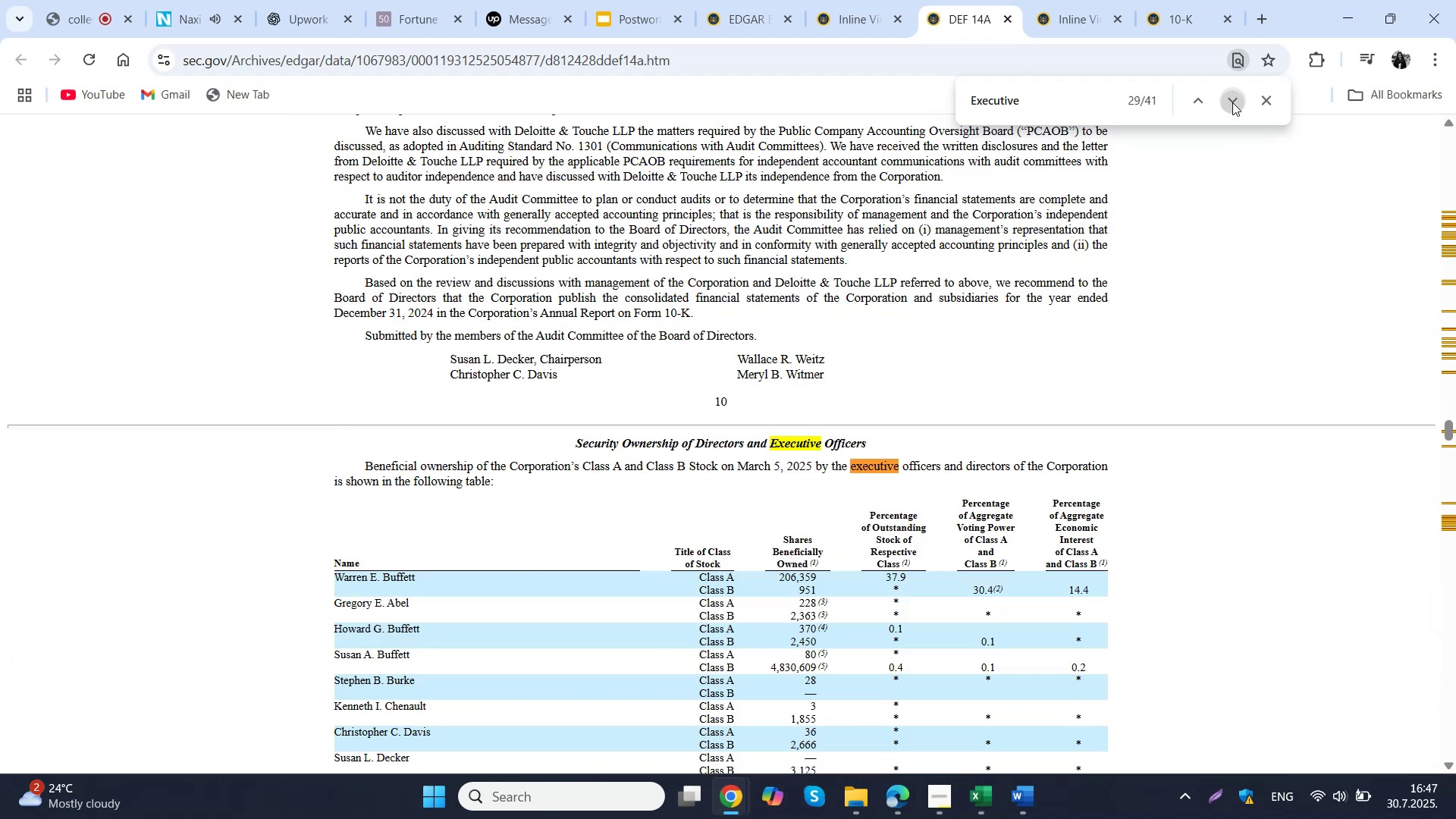 
double_click([1232, 102])
 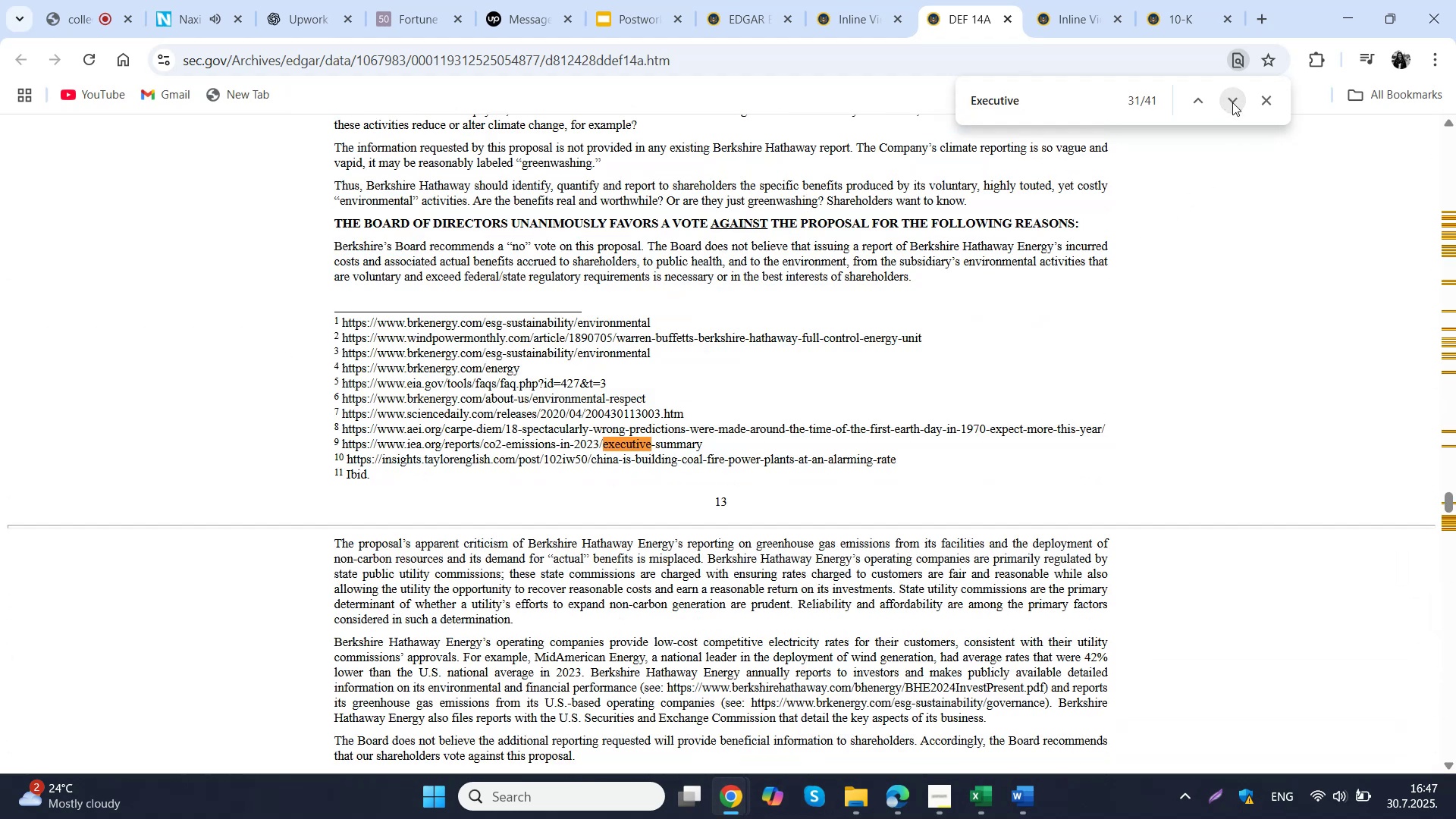 
triple_click([1232, 102])
 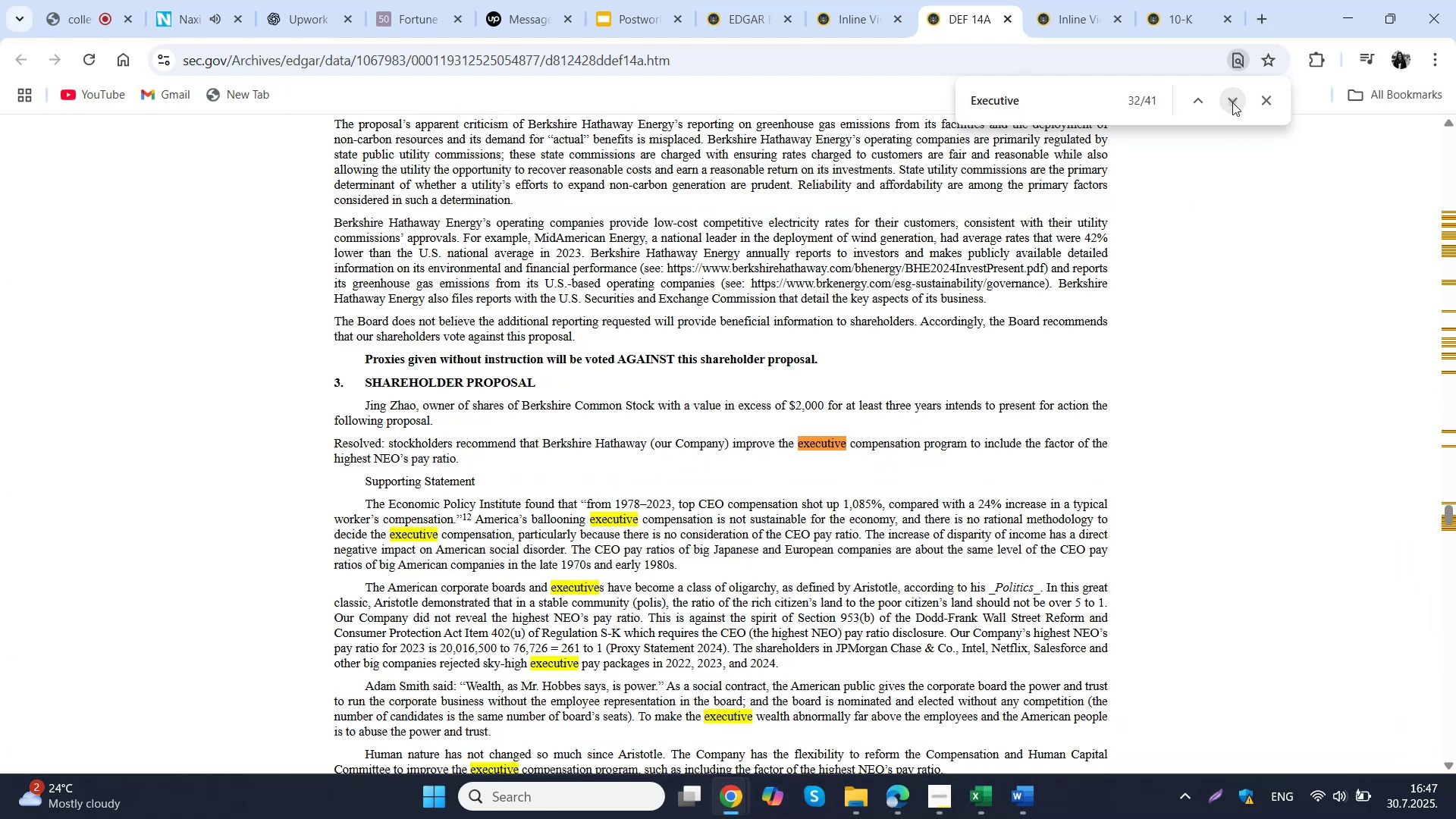 
triple_click([1232, 102])
 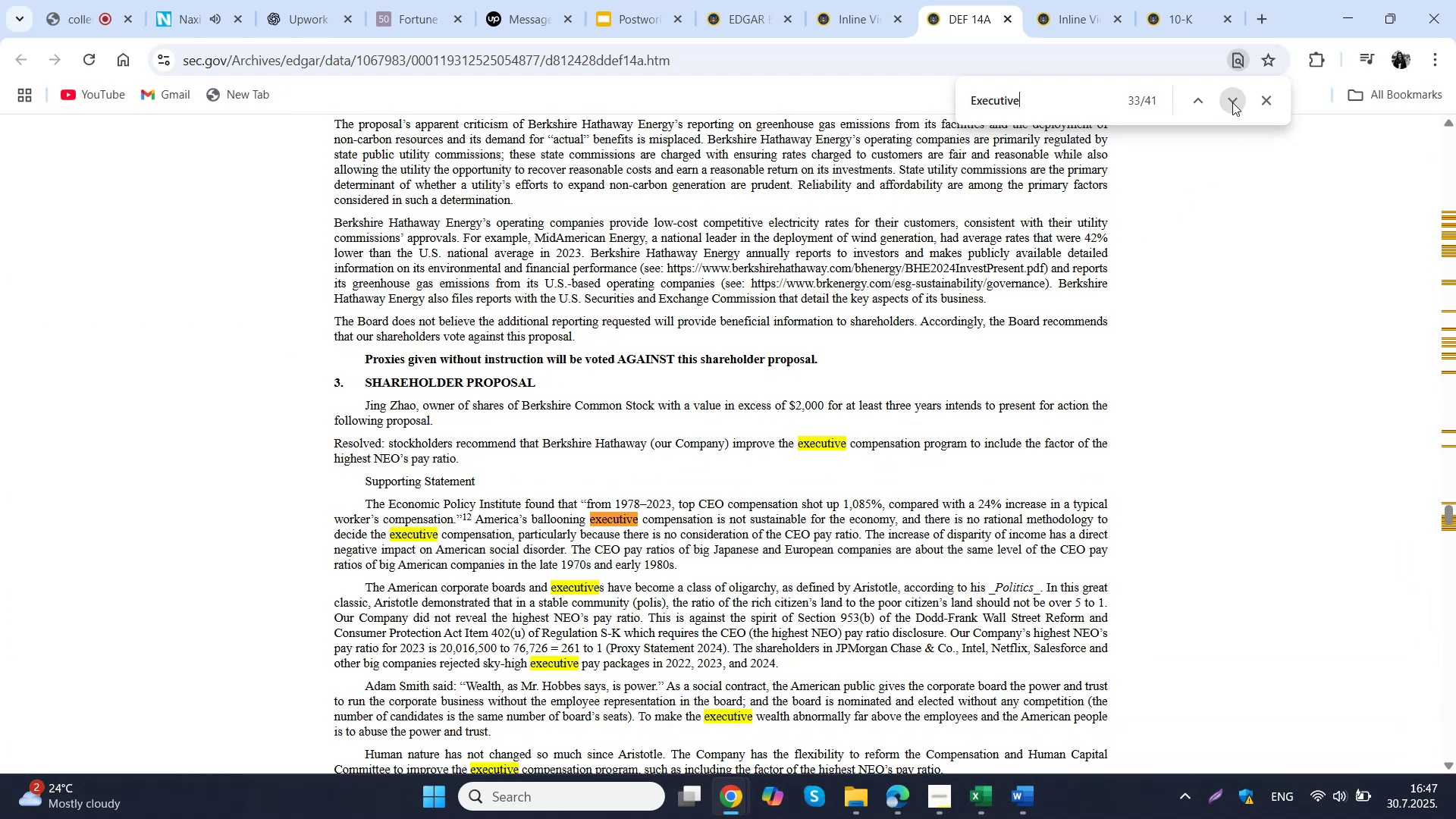 
triple_click([1232, 102])
 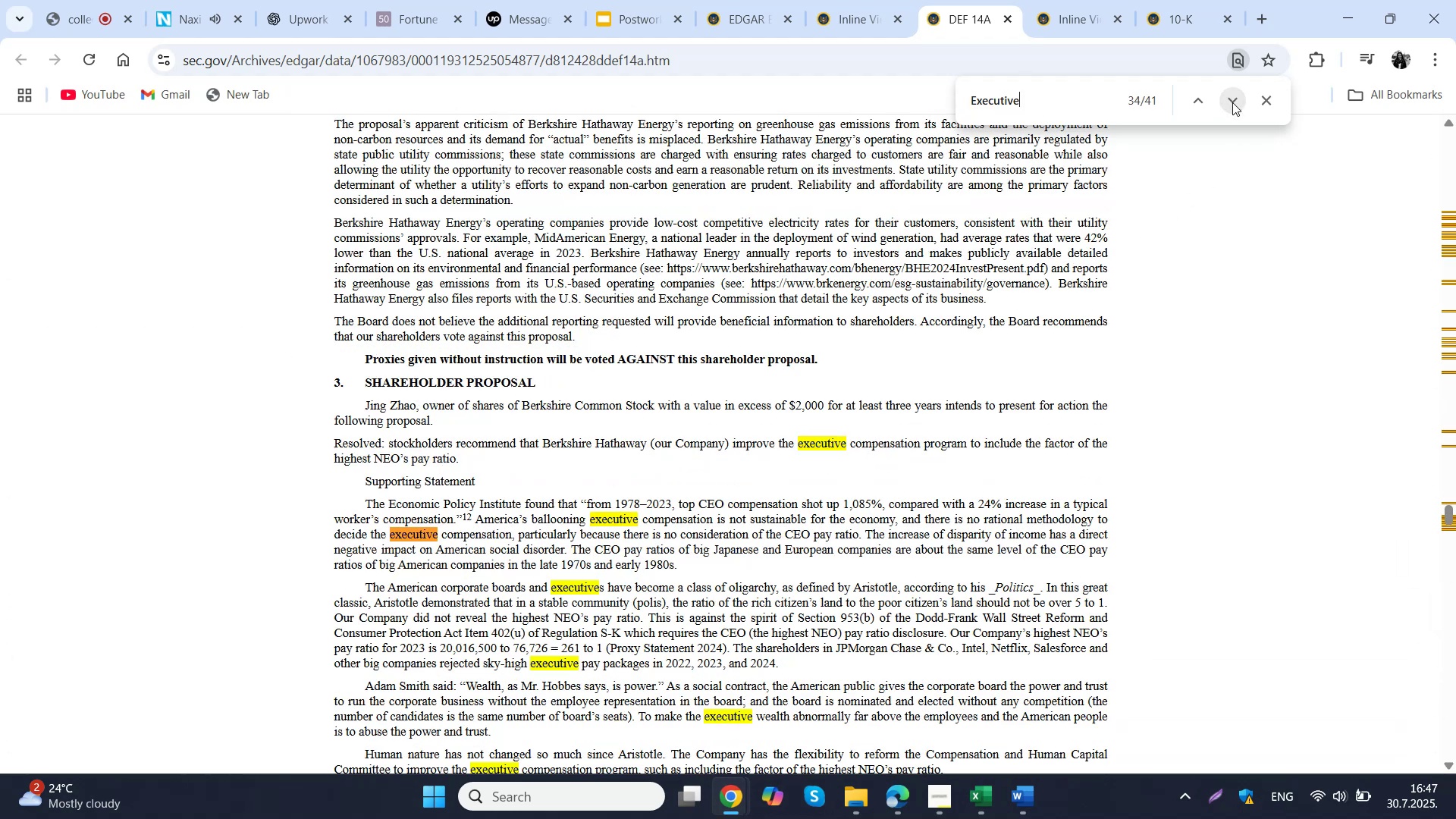 
triple_click([1232, 102])
 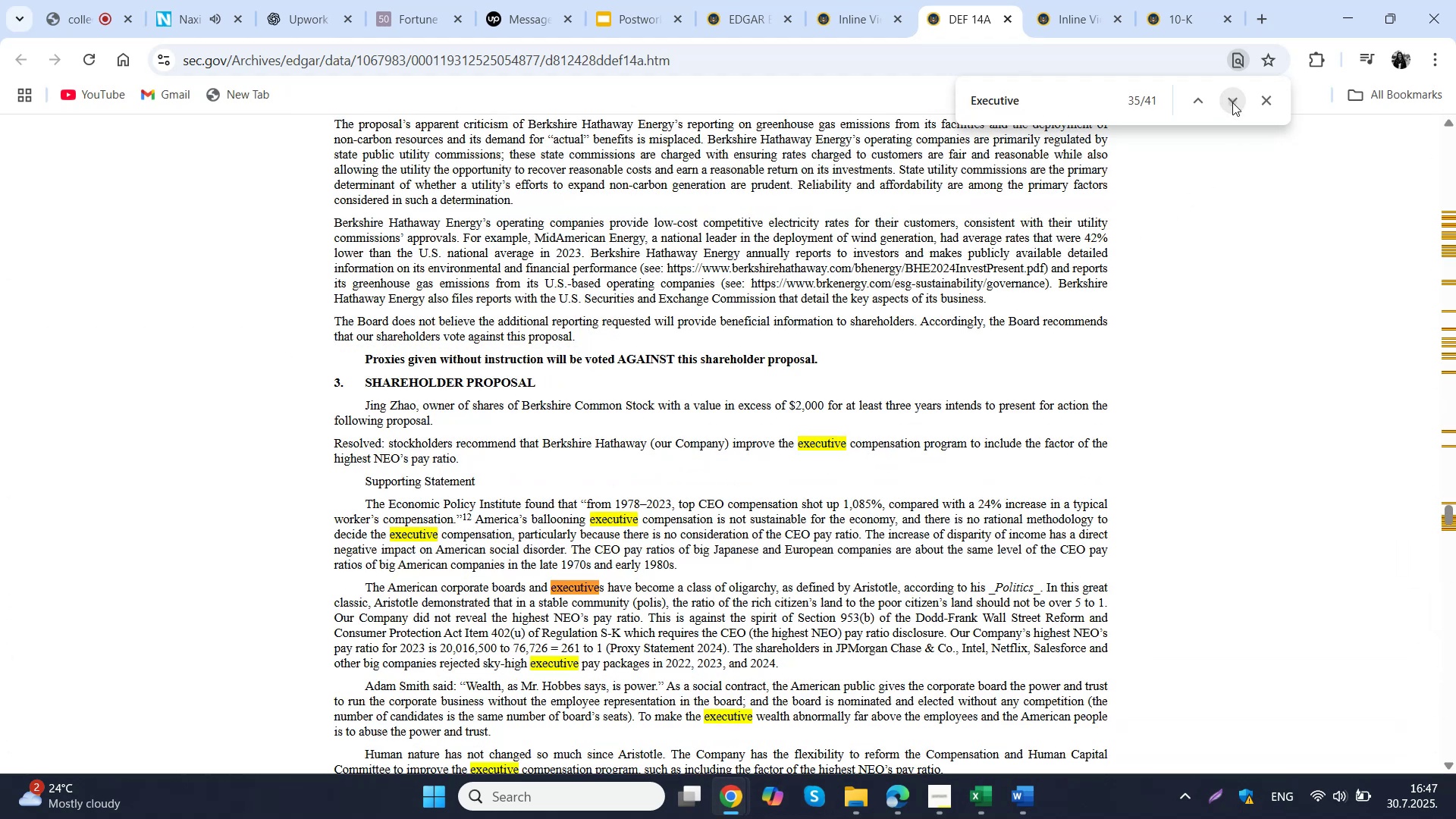 
triple_click([1232, 102])
 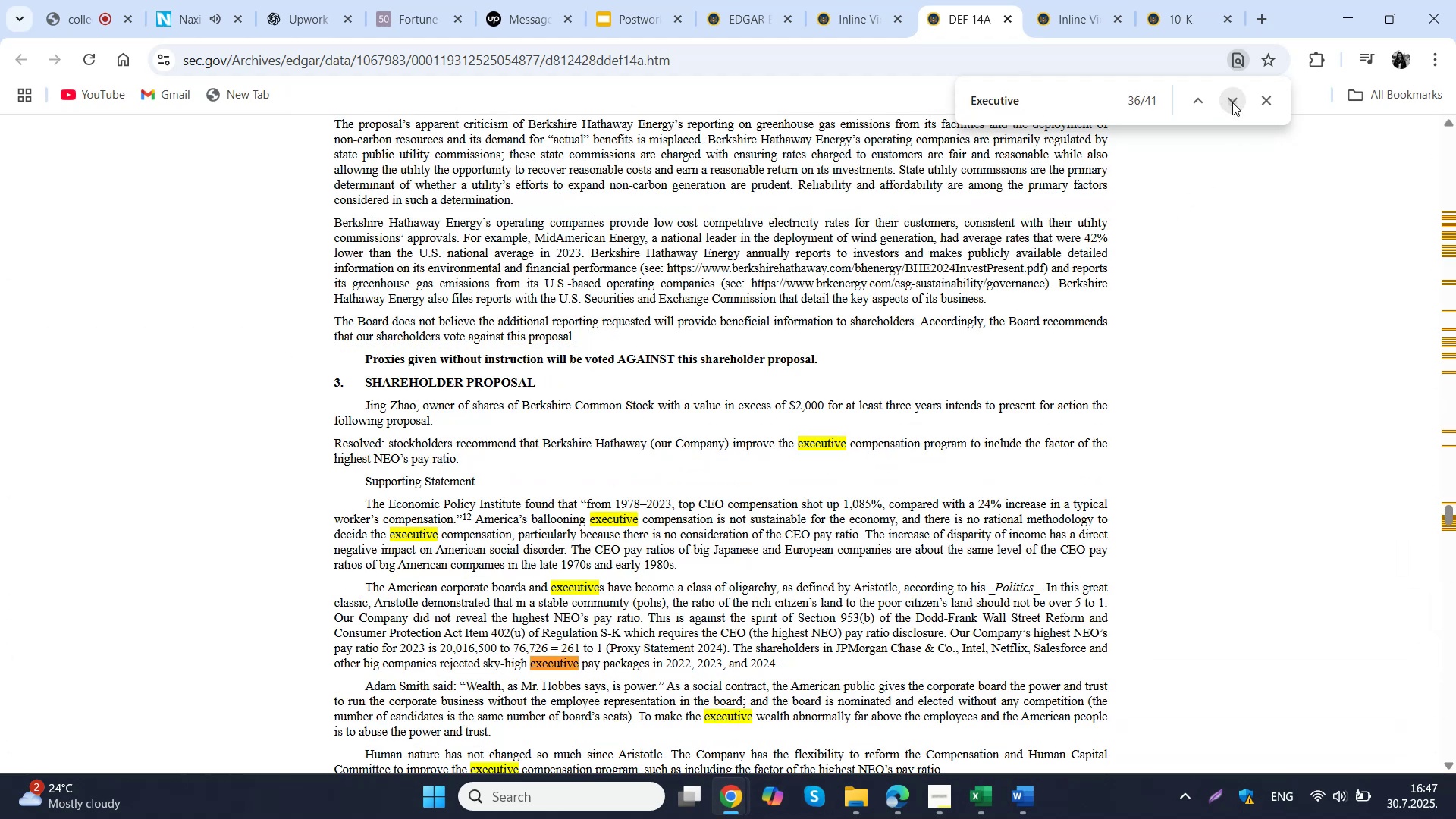 
triple_click([1232, 102])
 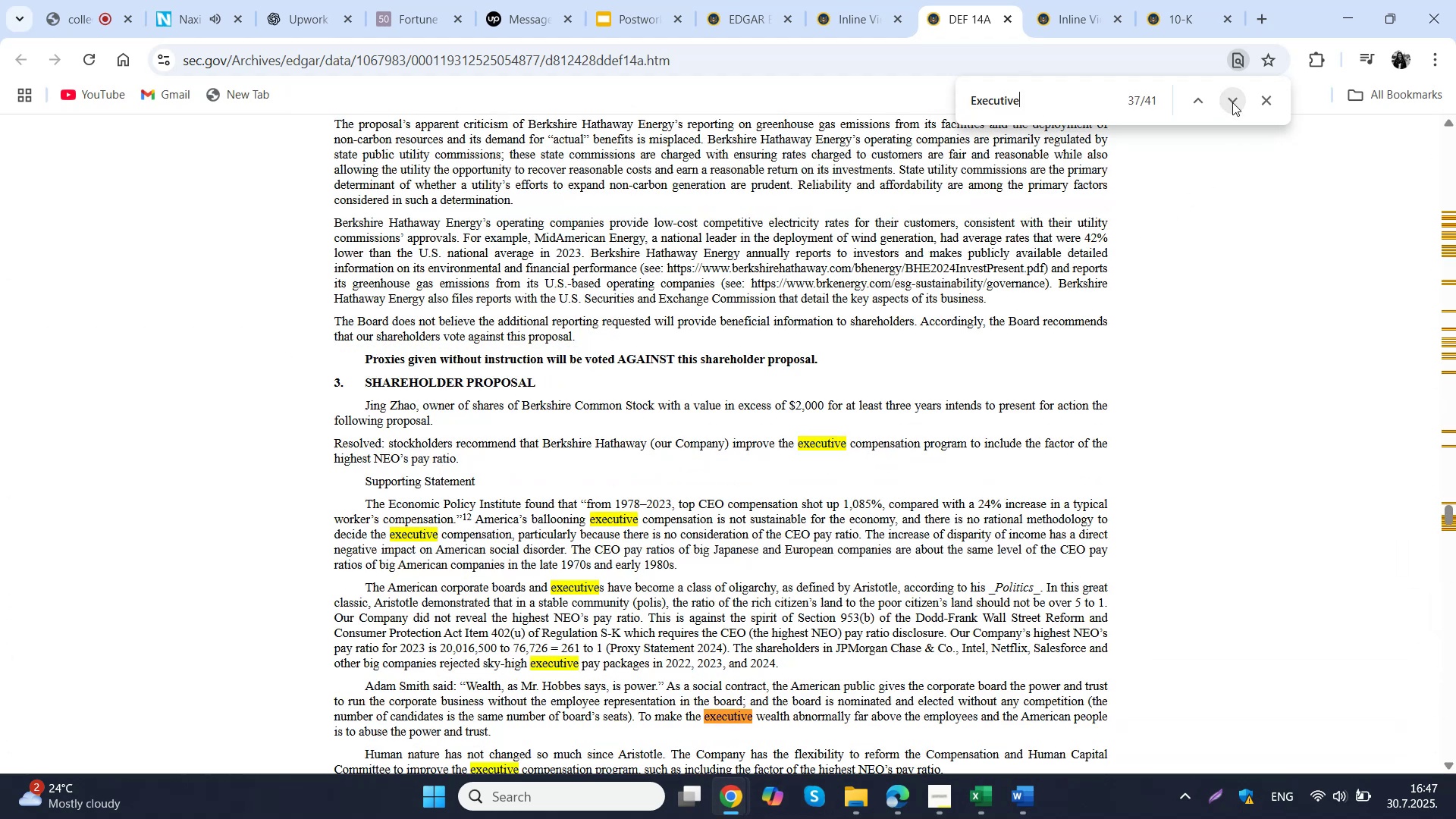 
triple_click([1232, 102])
 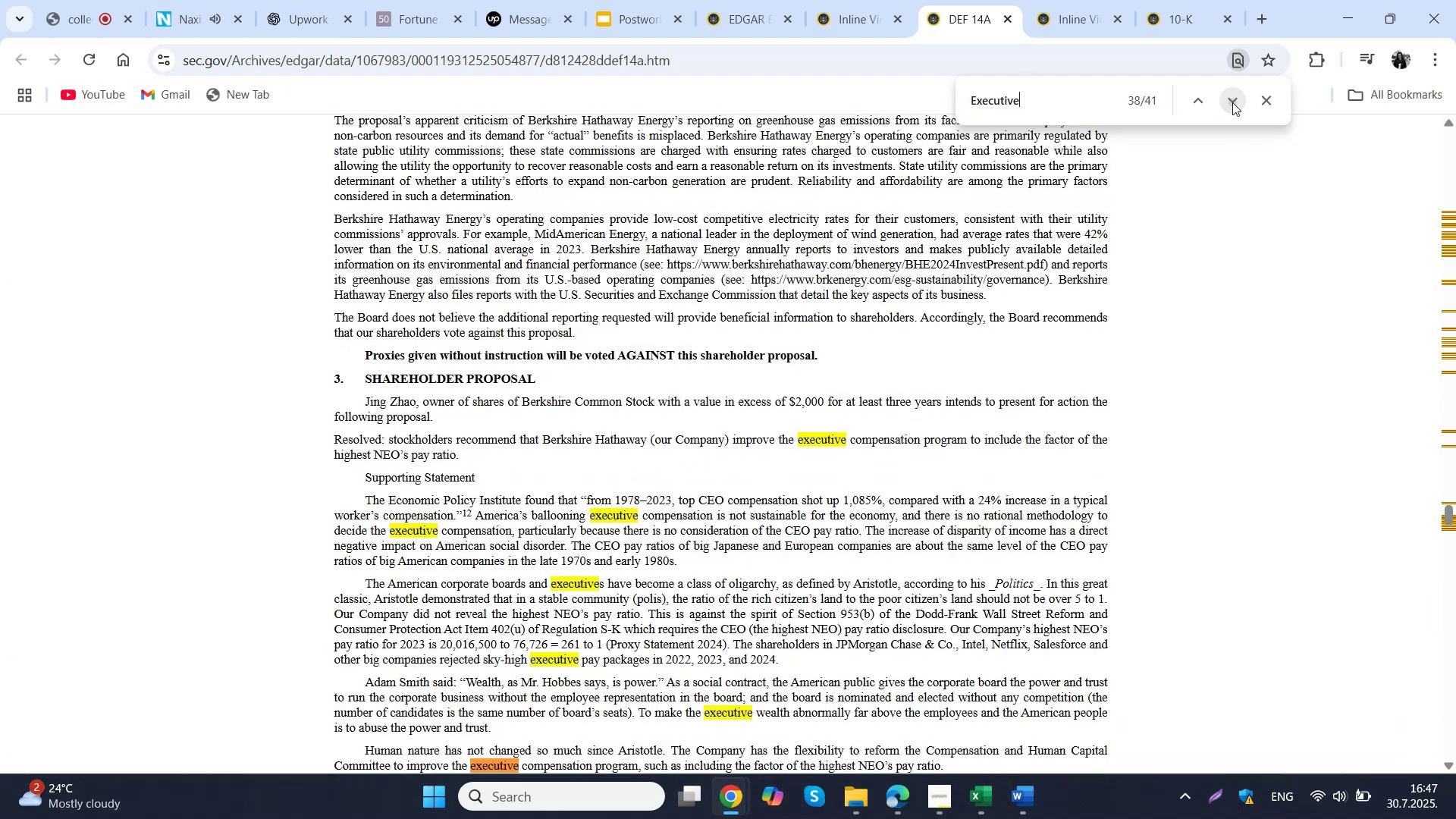 
triple_click([1232, 102])
 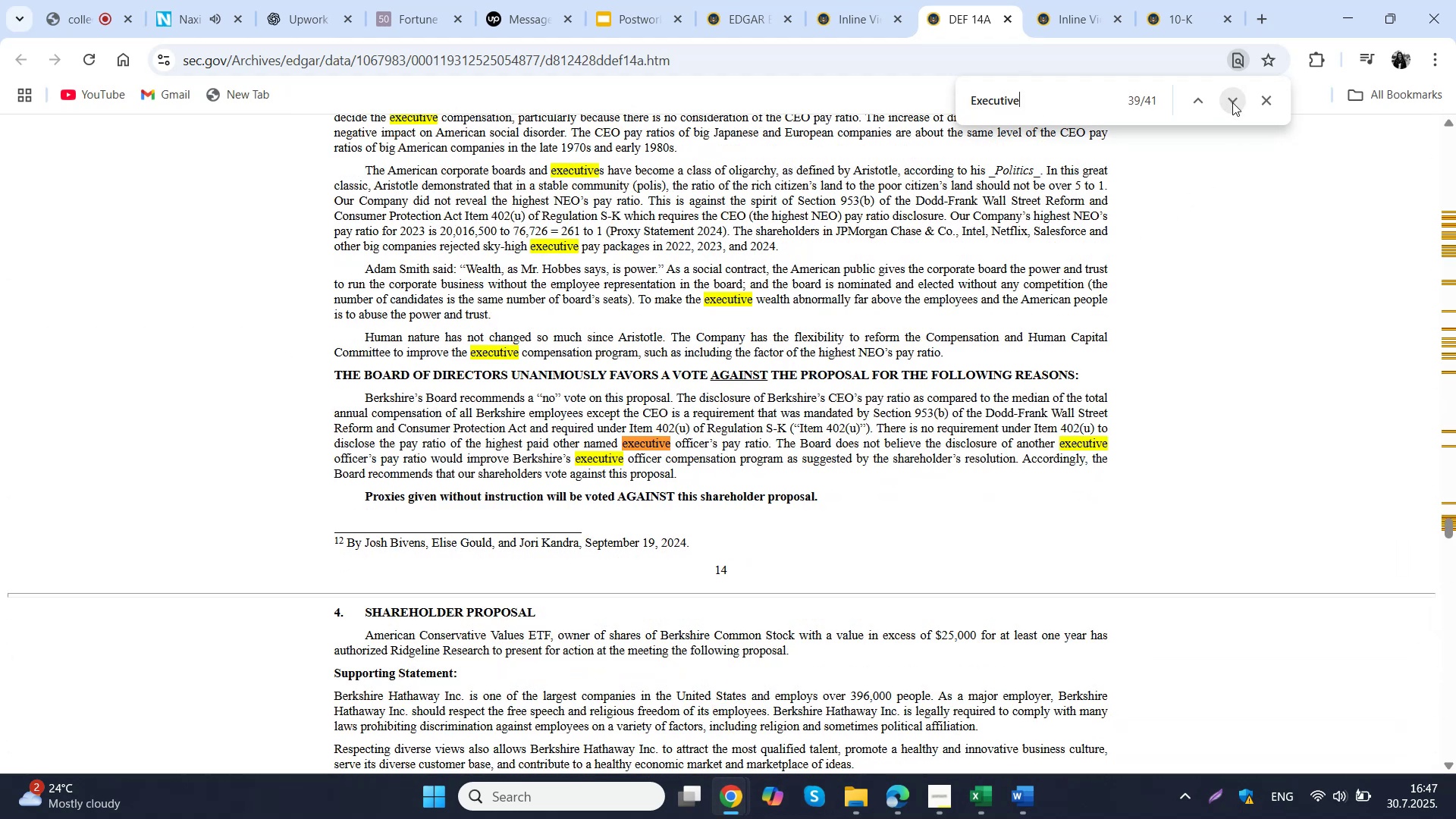 
triple_click([1232, 102])
 